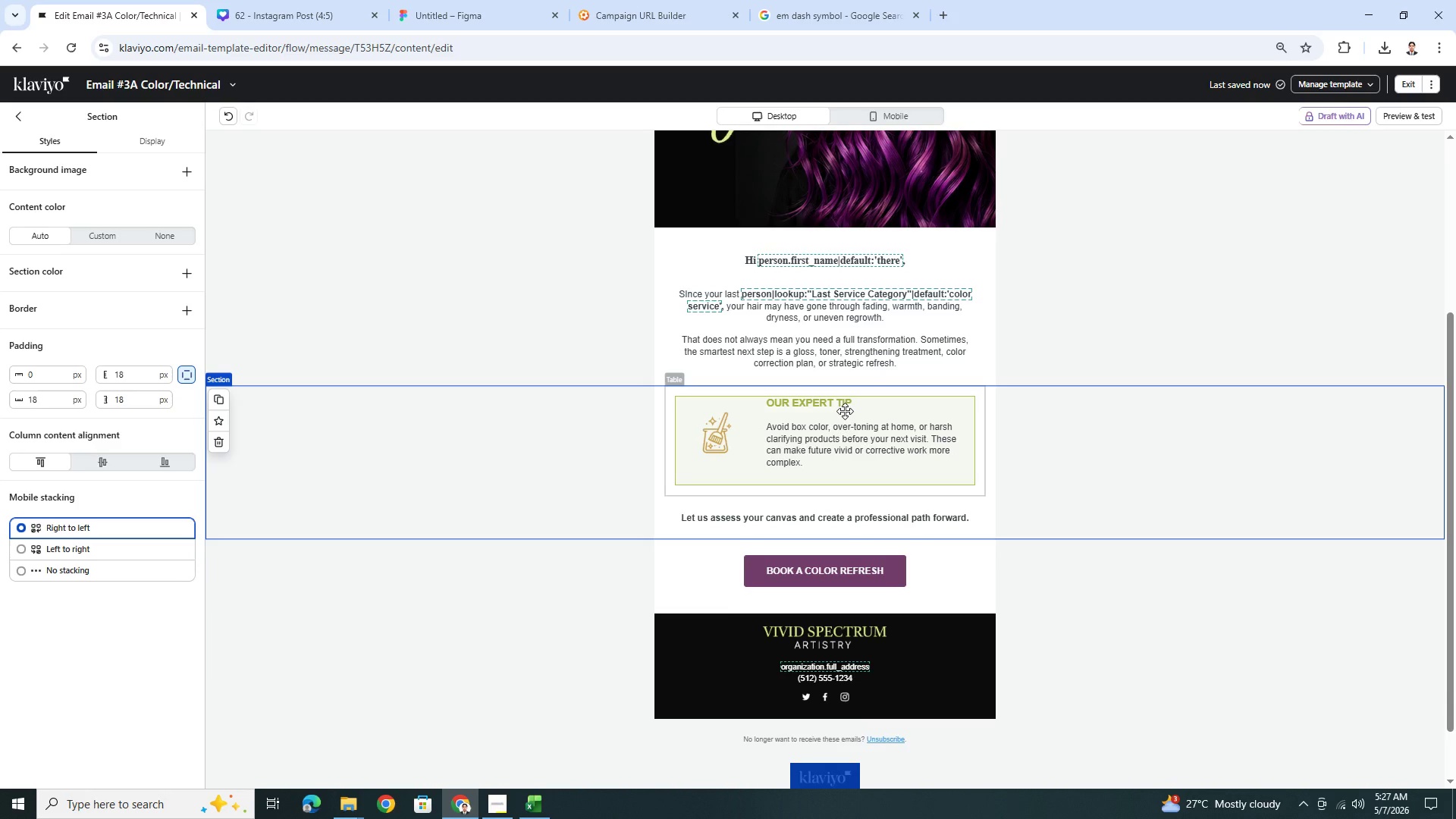 
left_click([226, 115])
 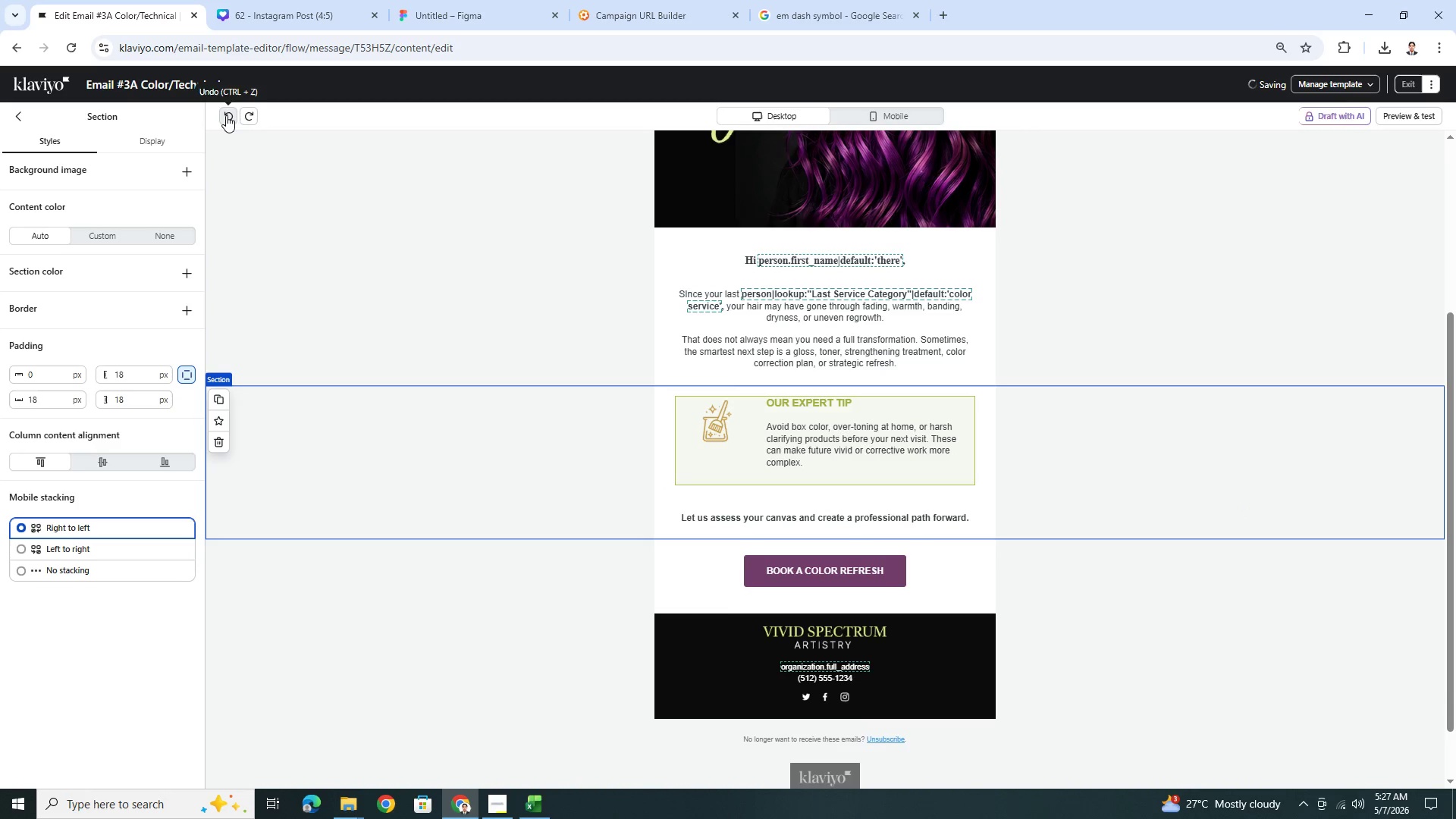 
left_click([226, 115])
 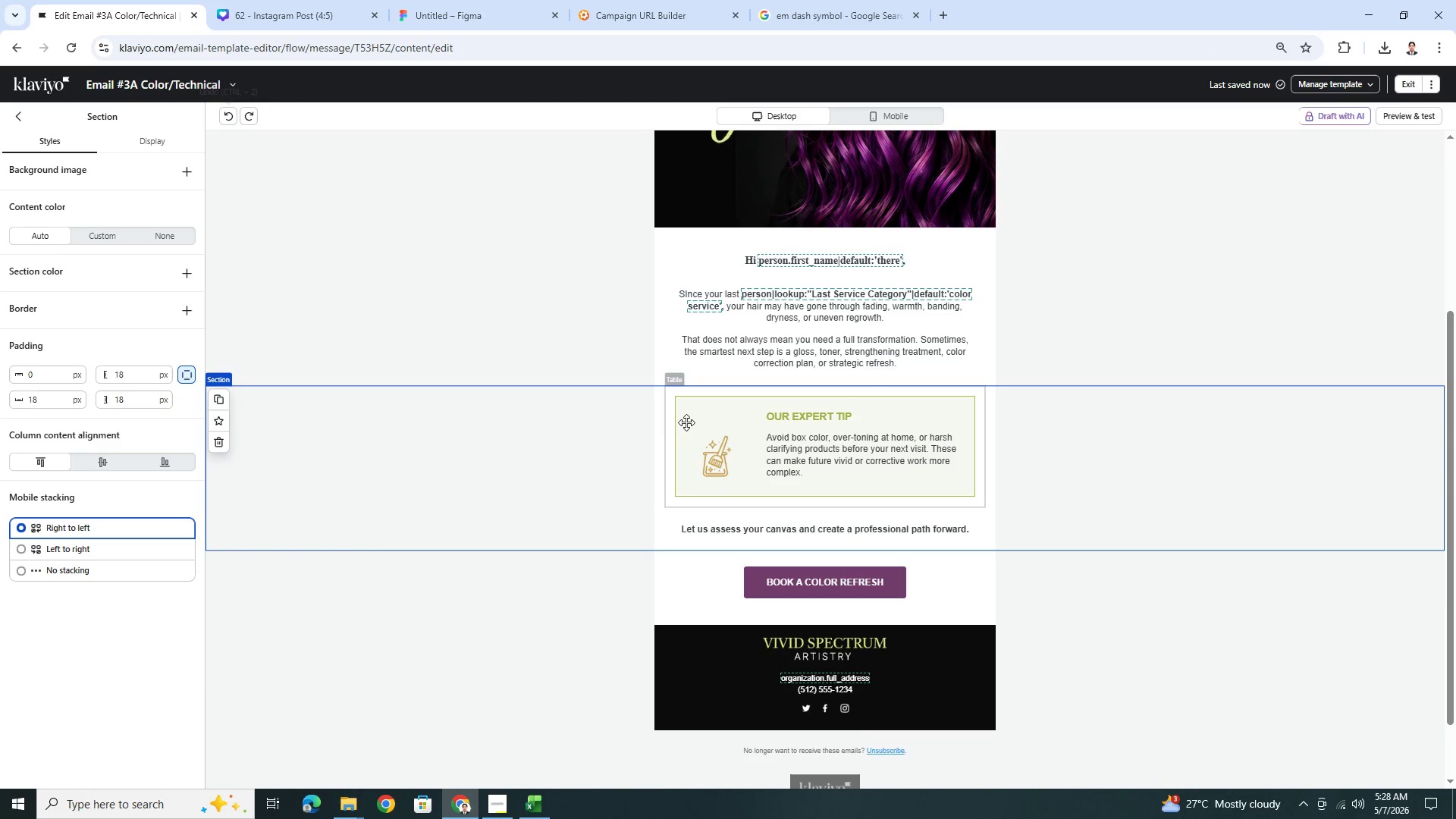 
left_click([770, 422])
 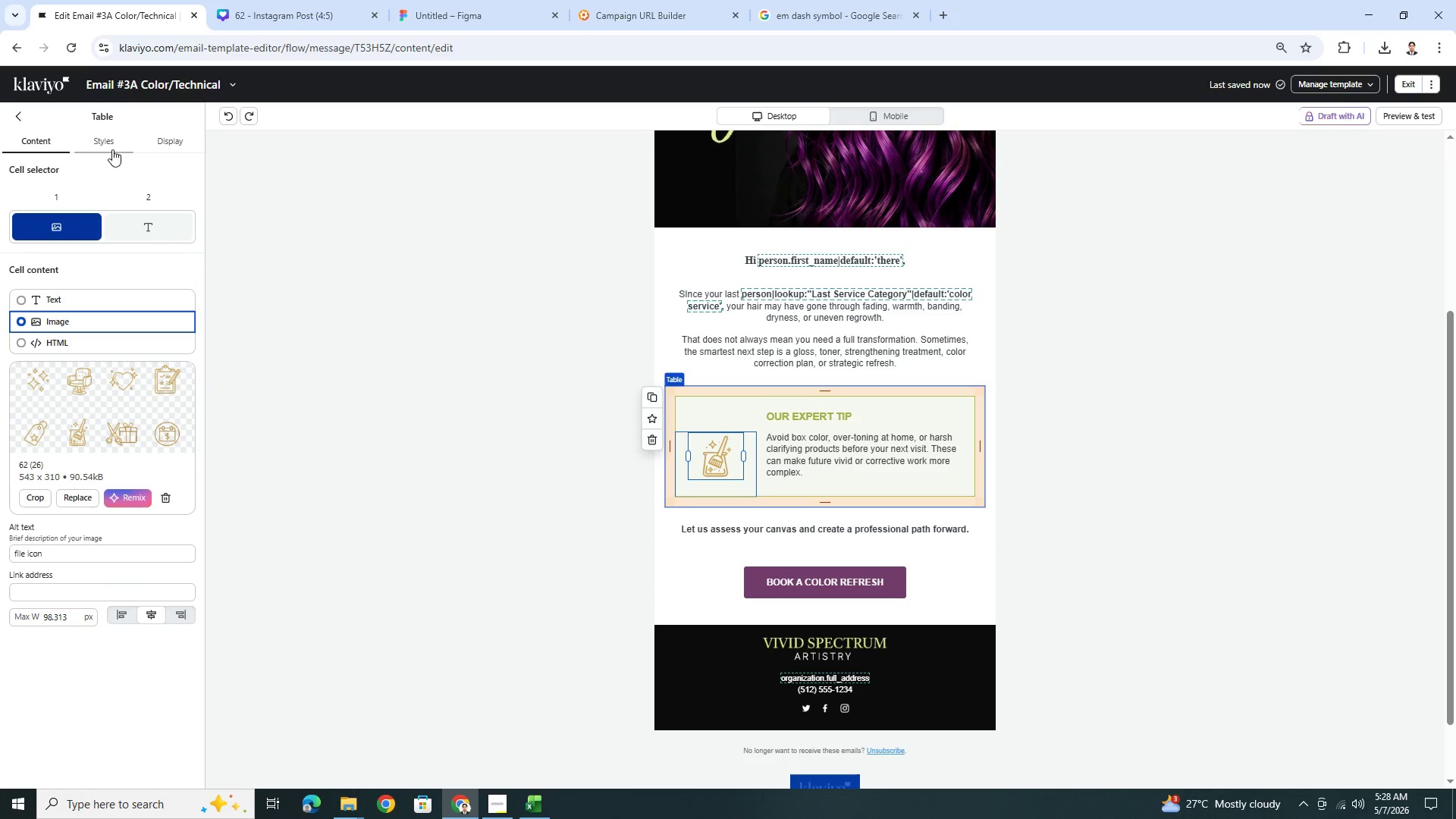 
left_click([96, 144])
 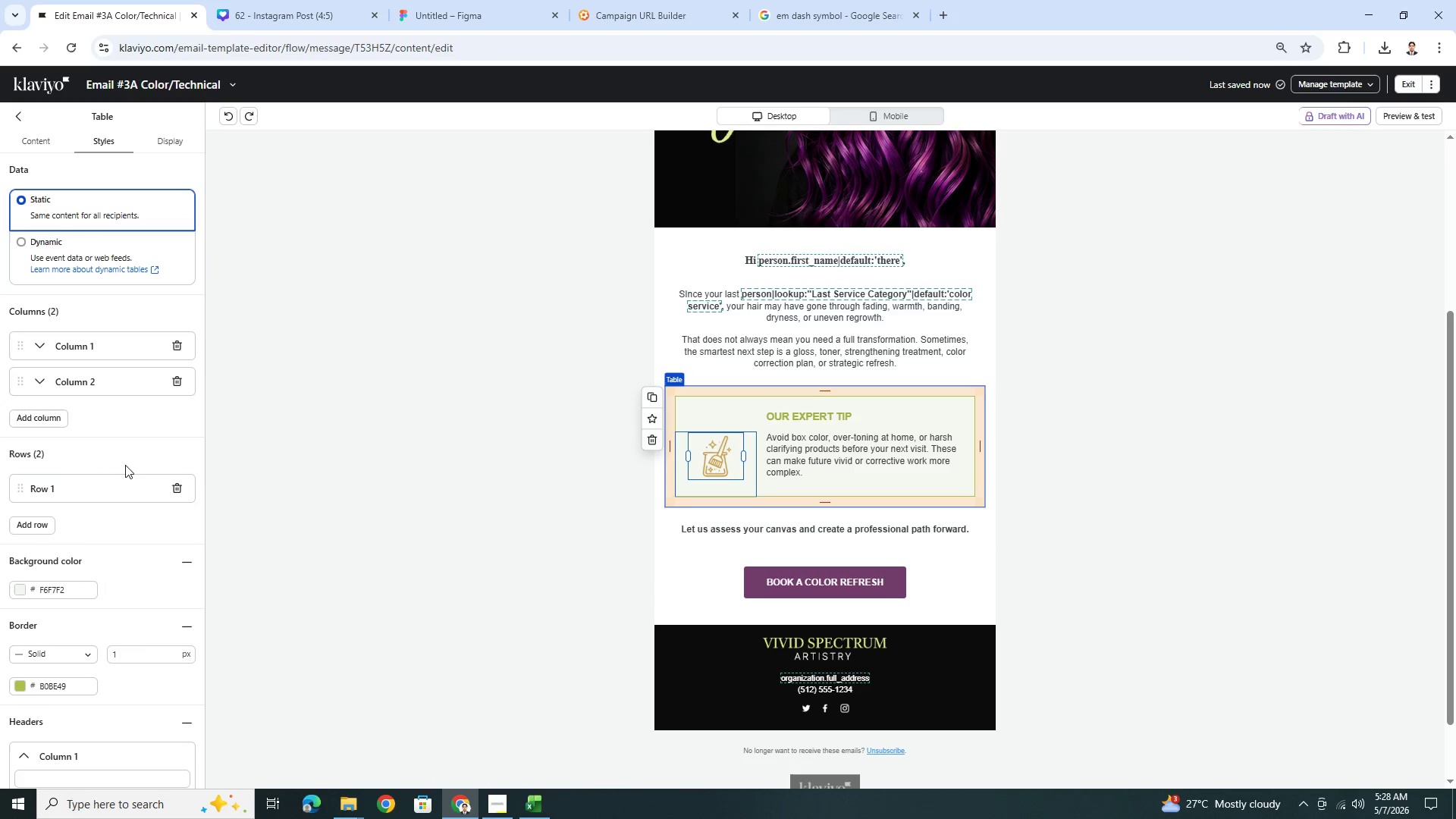 
scroll: coordinate [124, 479], scroll_direction: down, amount: 6.0
 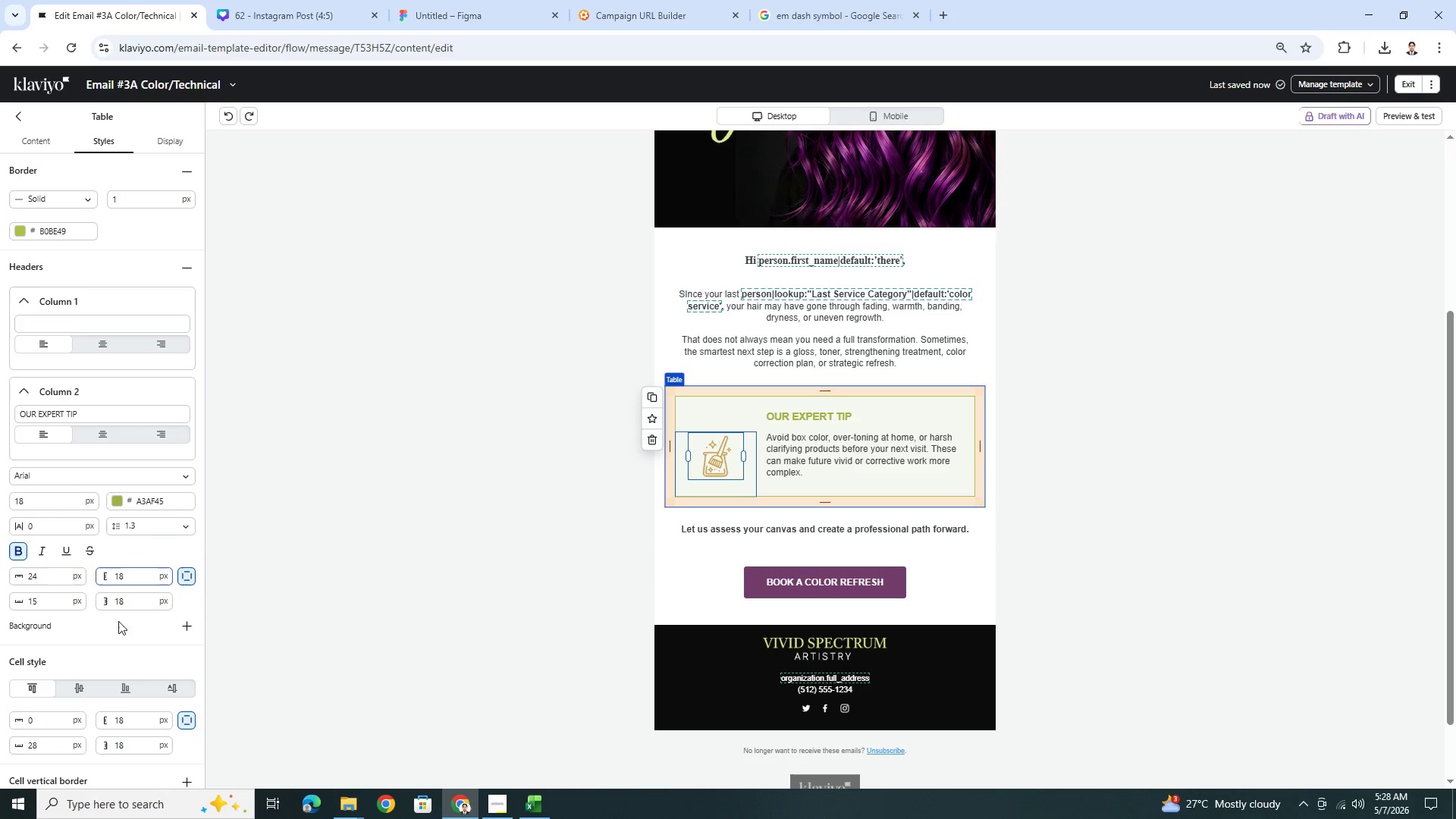 
mouse_move([58, 689])
 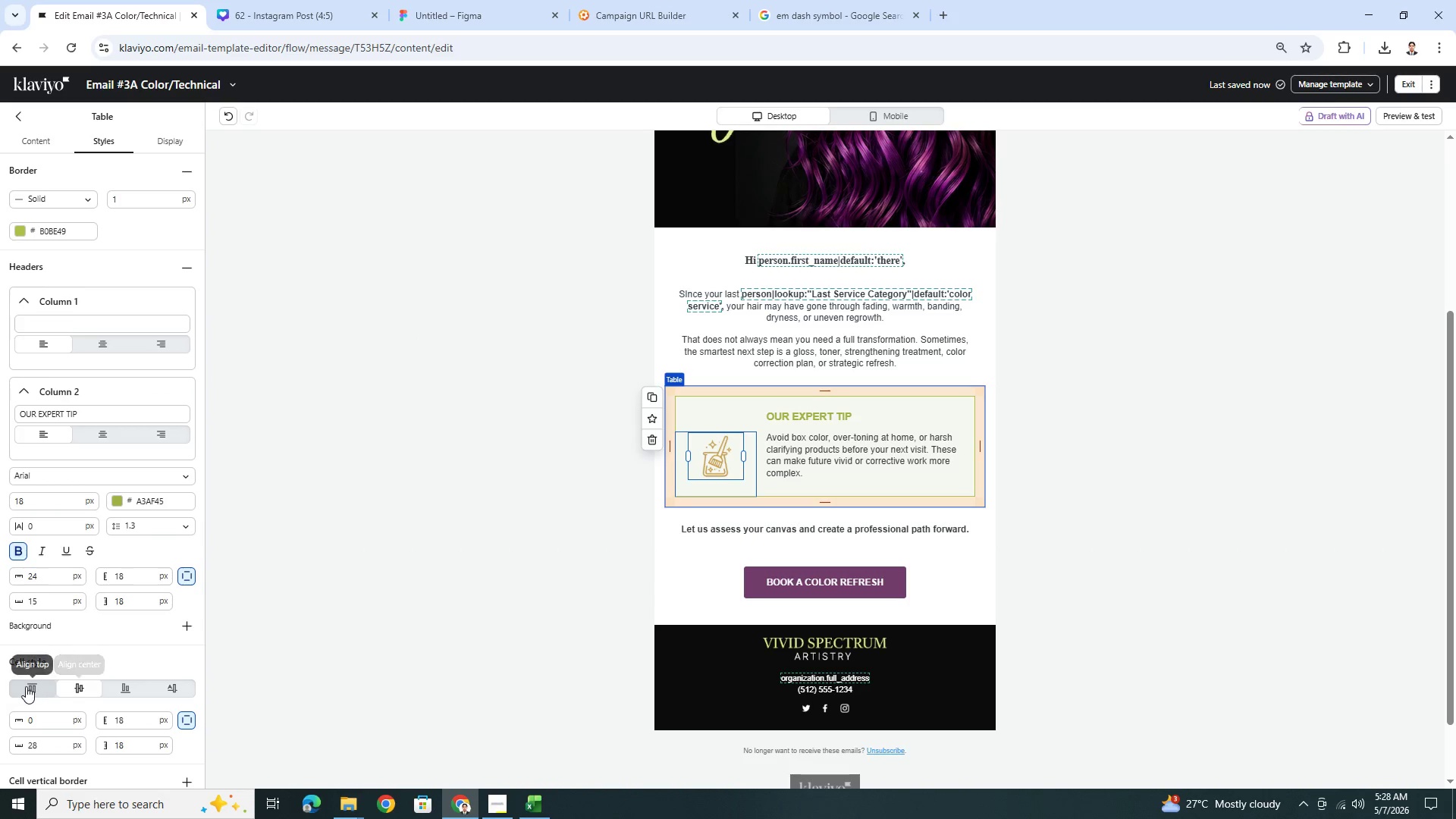 
left_click([26, 686])
 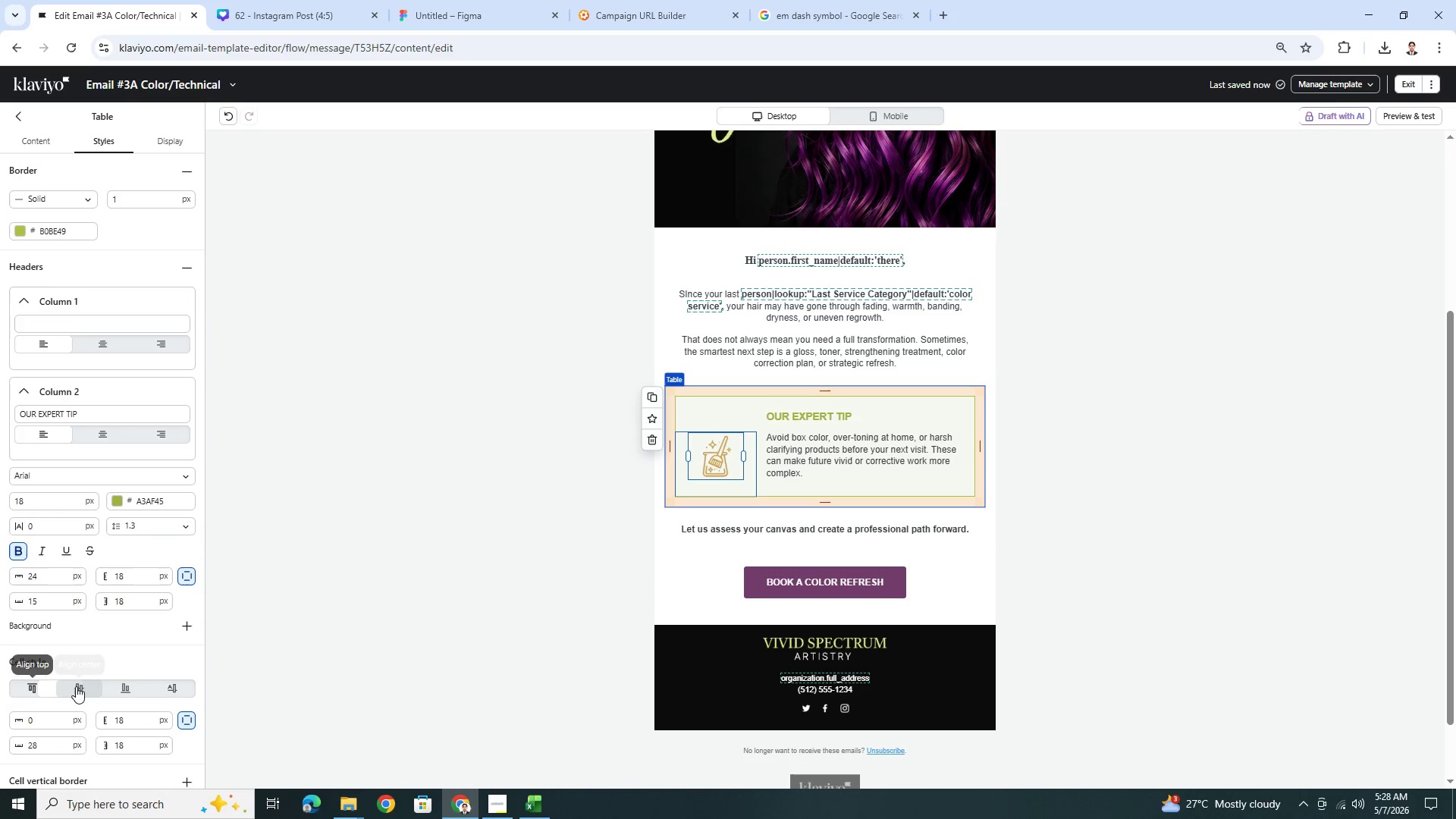 
left_click([76, 686])
 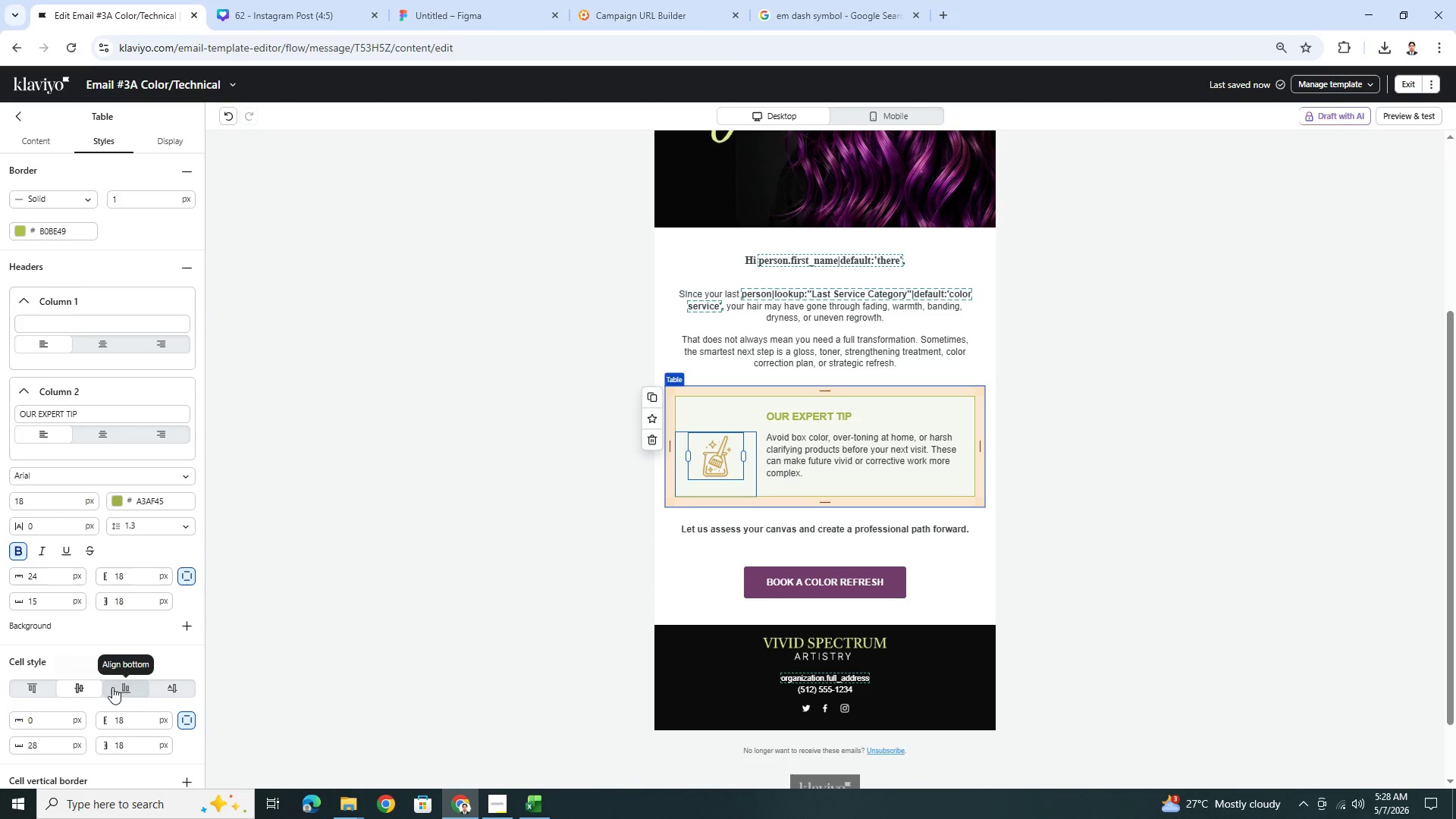 
double_click([86, 690])
 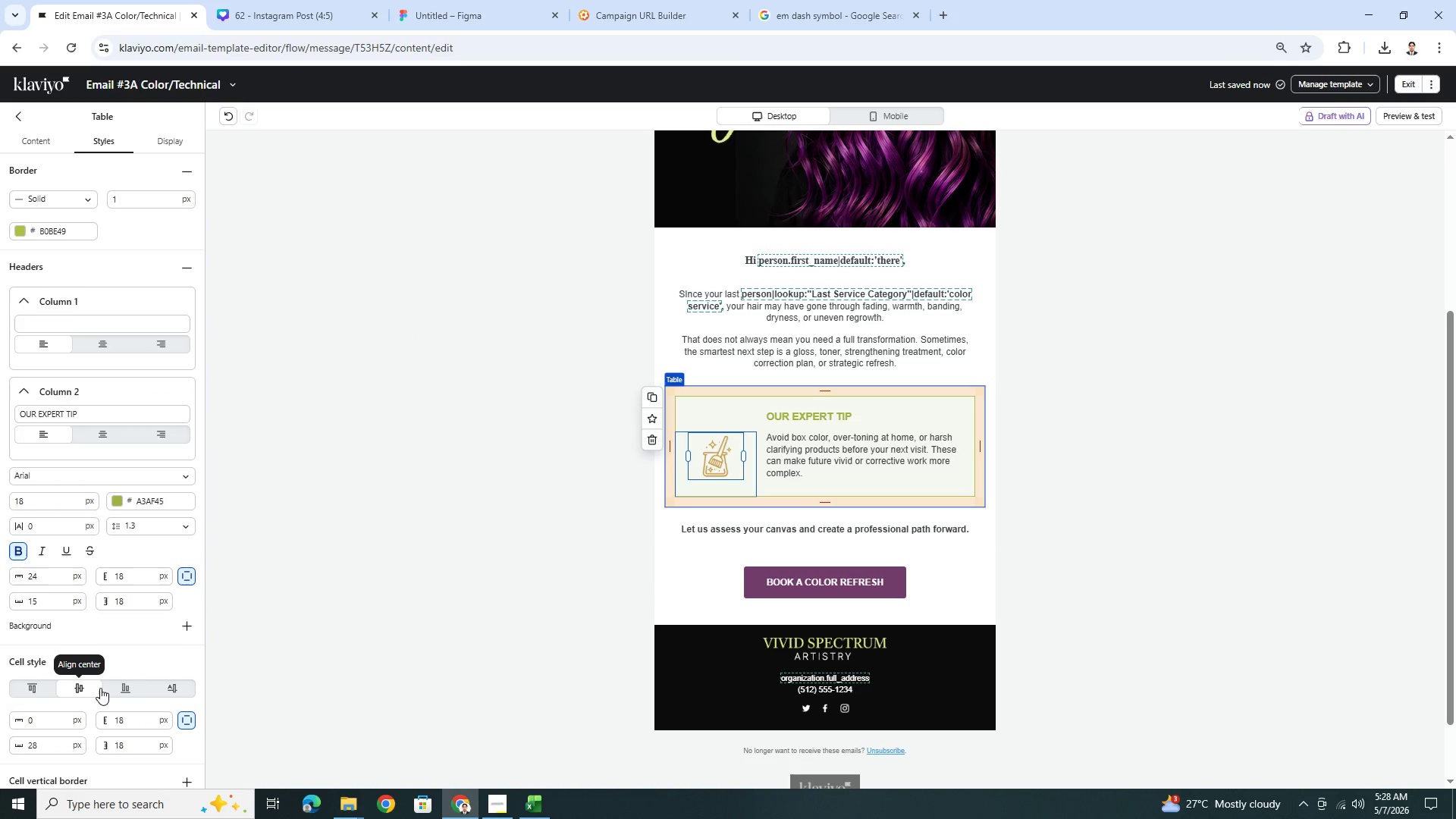 
left_click([117, 686])
 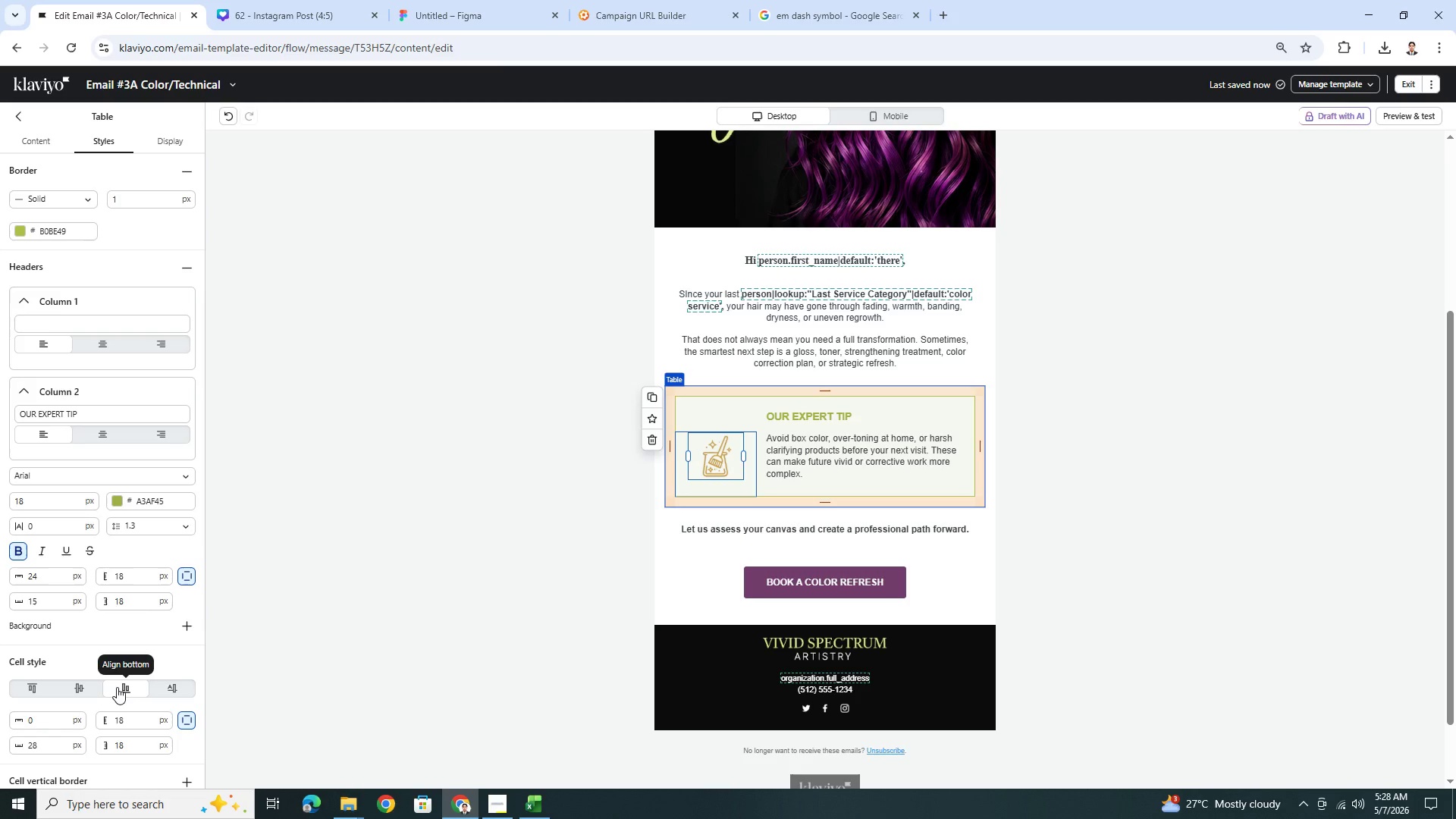 
left_click([97, 689])
 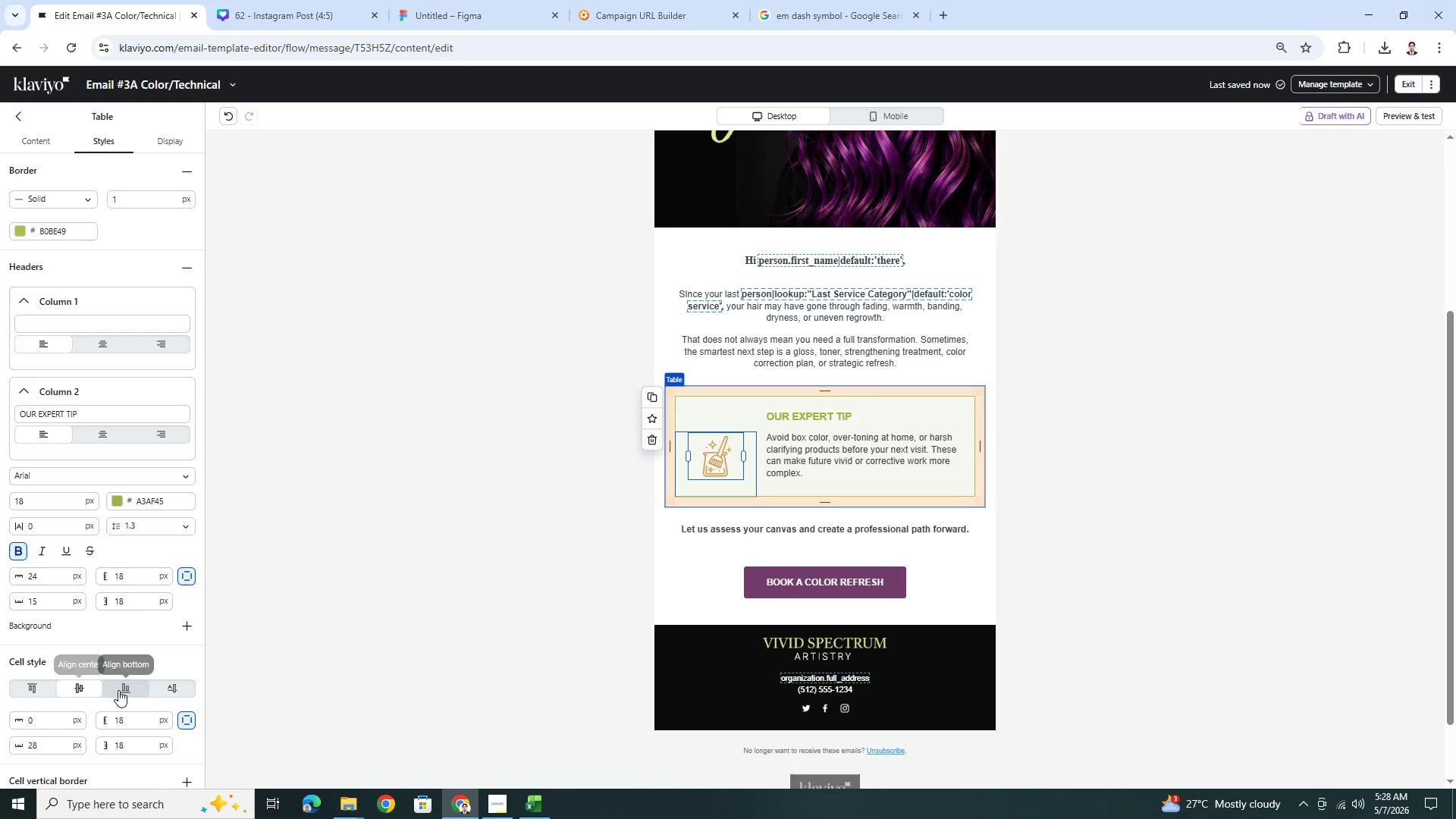 
left_click([121, 690])
 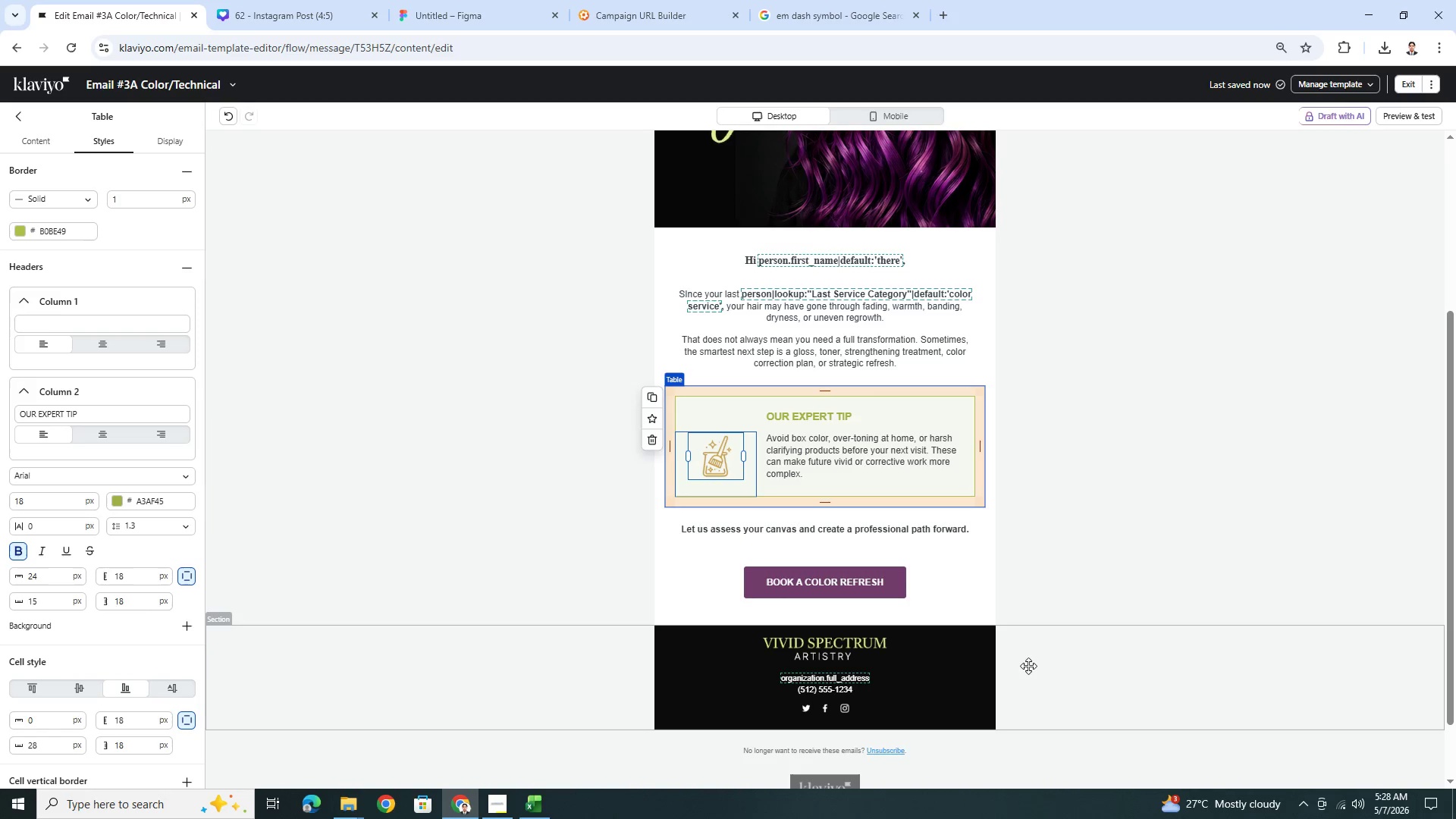 
left_click([1065, 626])
 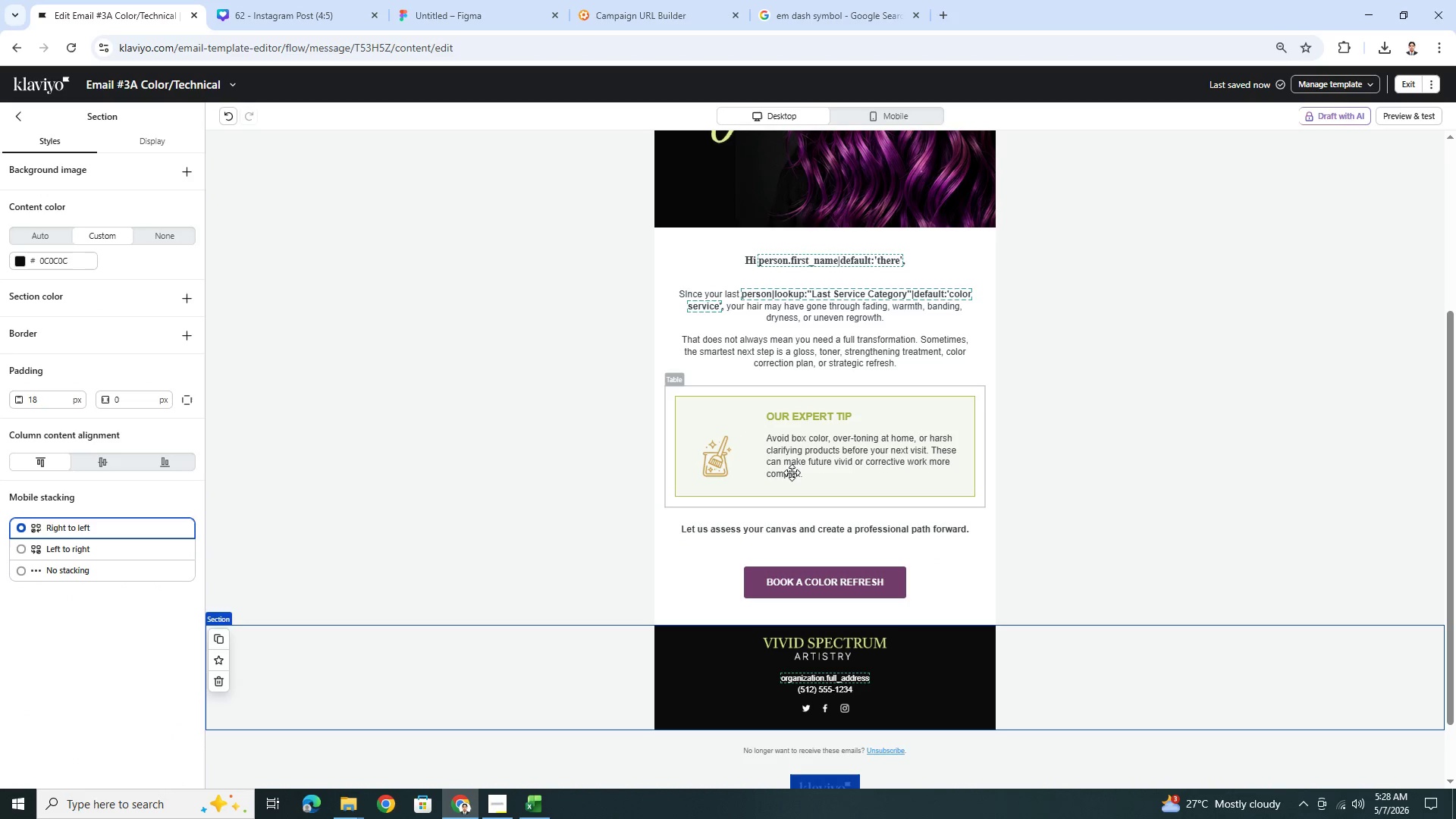 
left_click([723, 449])
 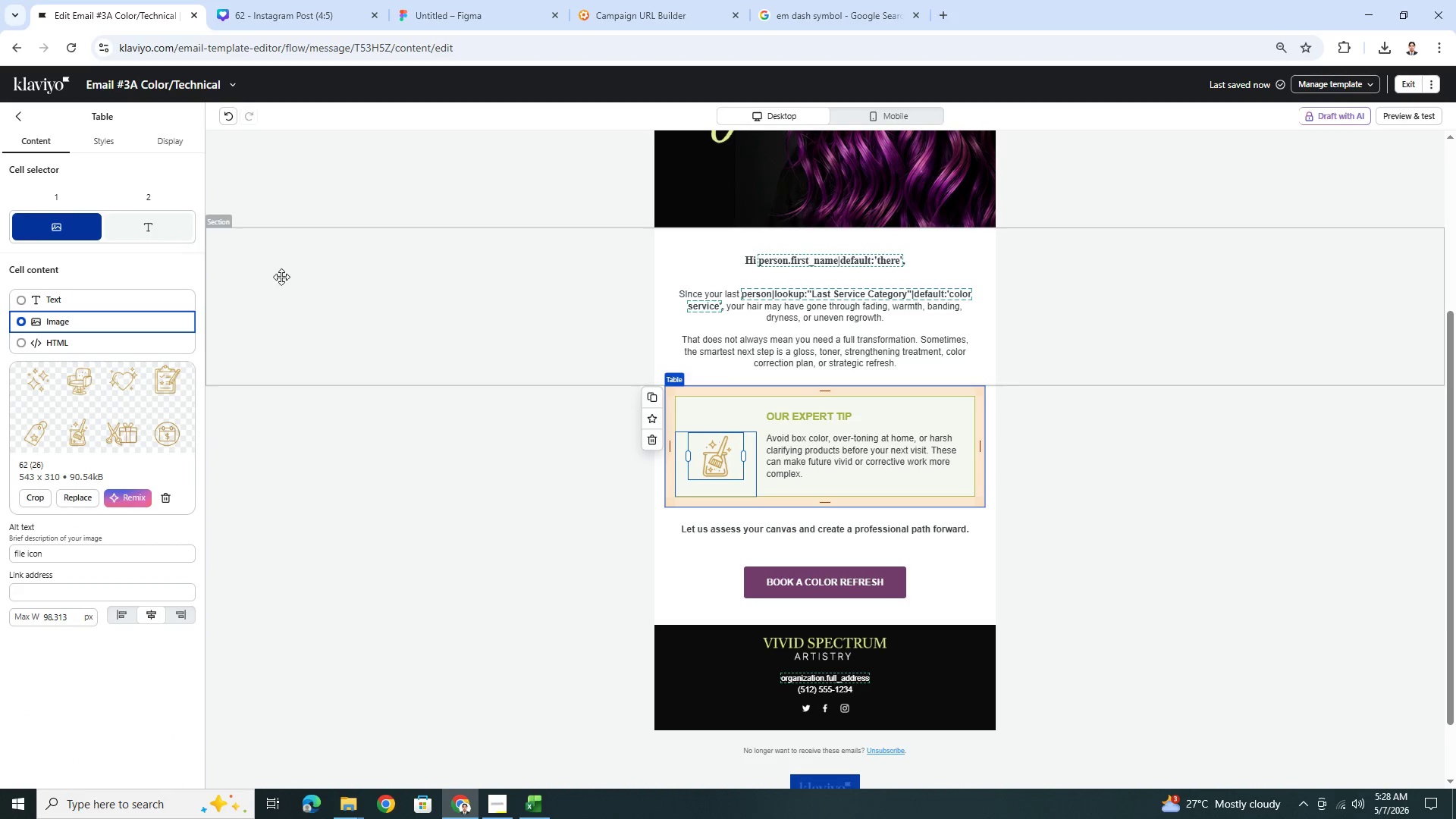 
left_click([96, 143])
 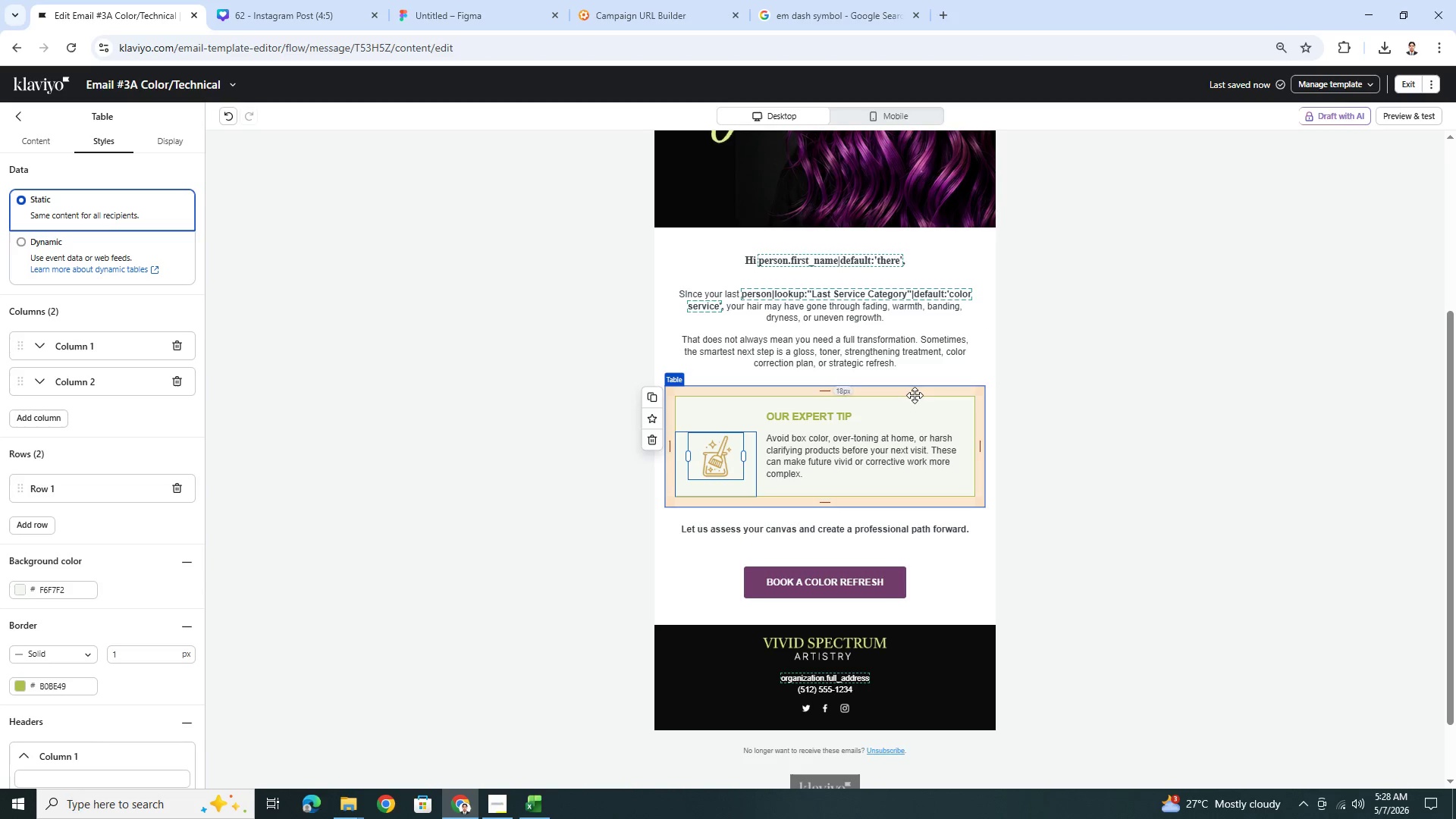 
left_click([878, 418])
 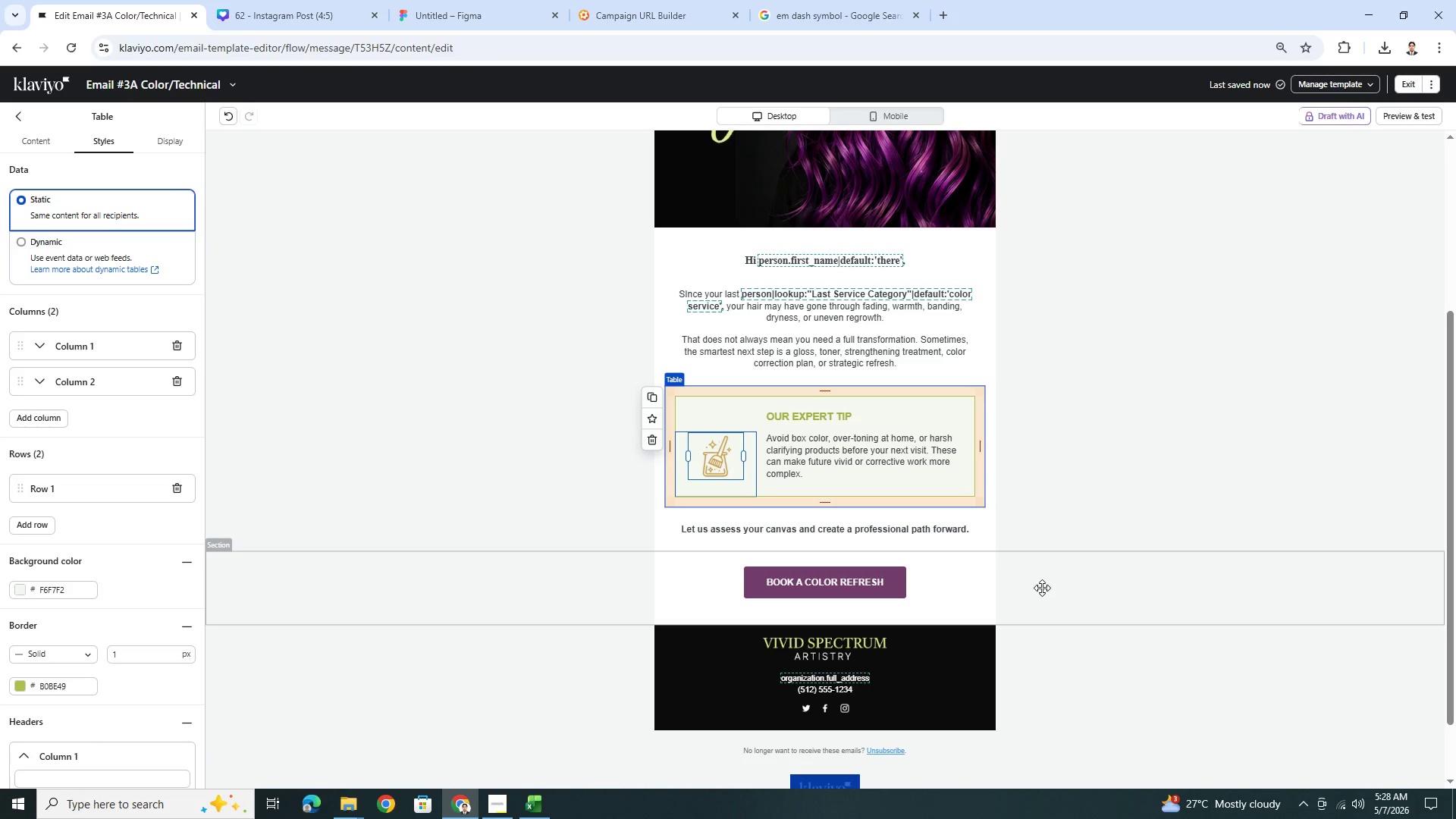 
wait(5.48)
 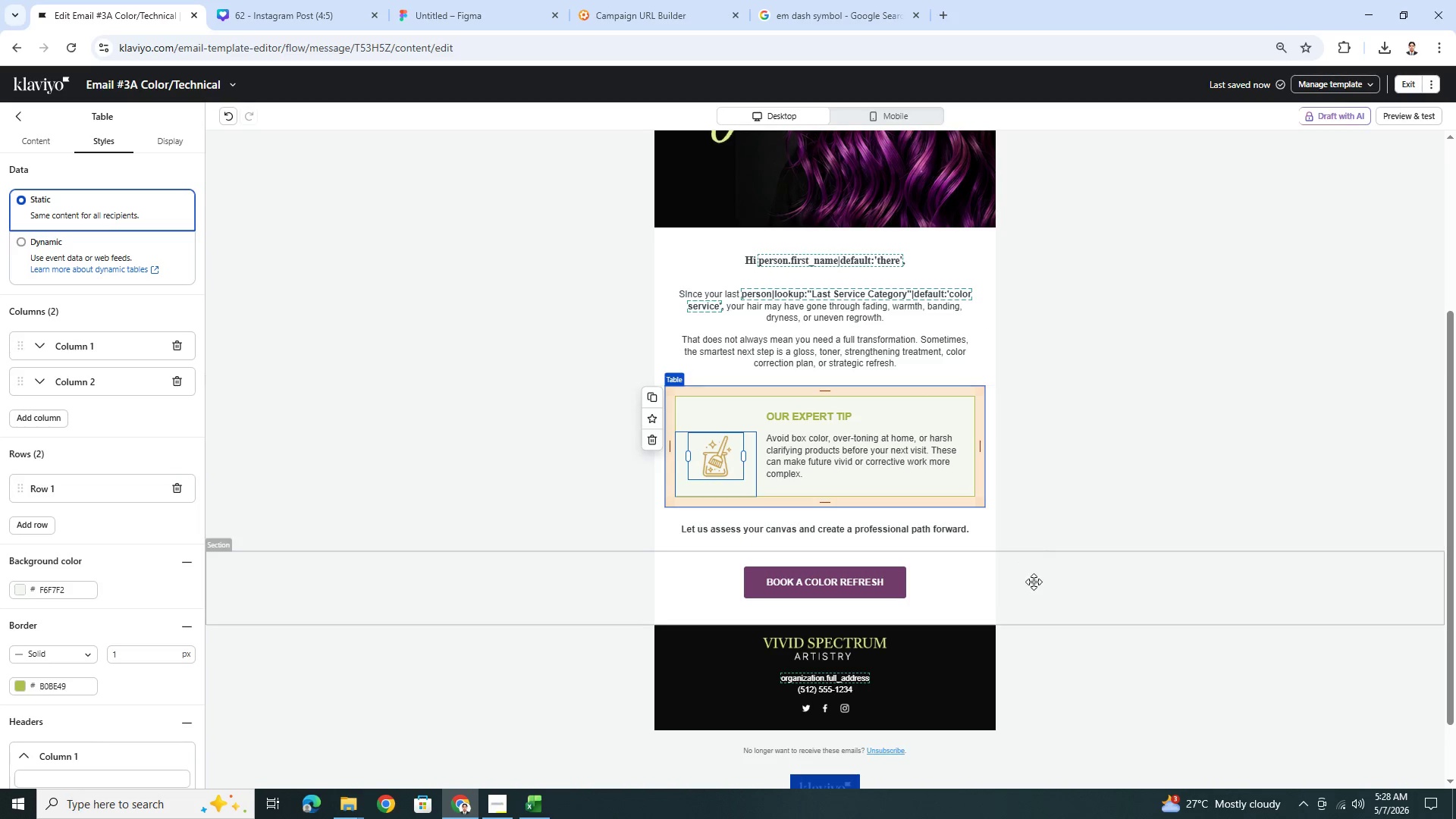 
left_click([1107, 667])
 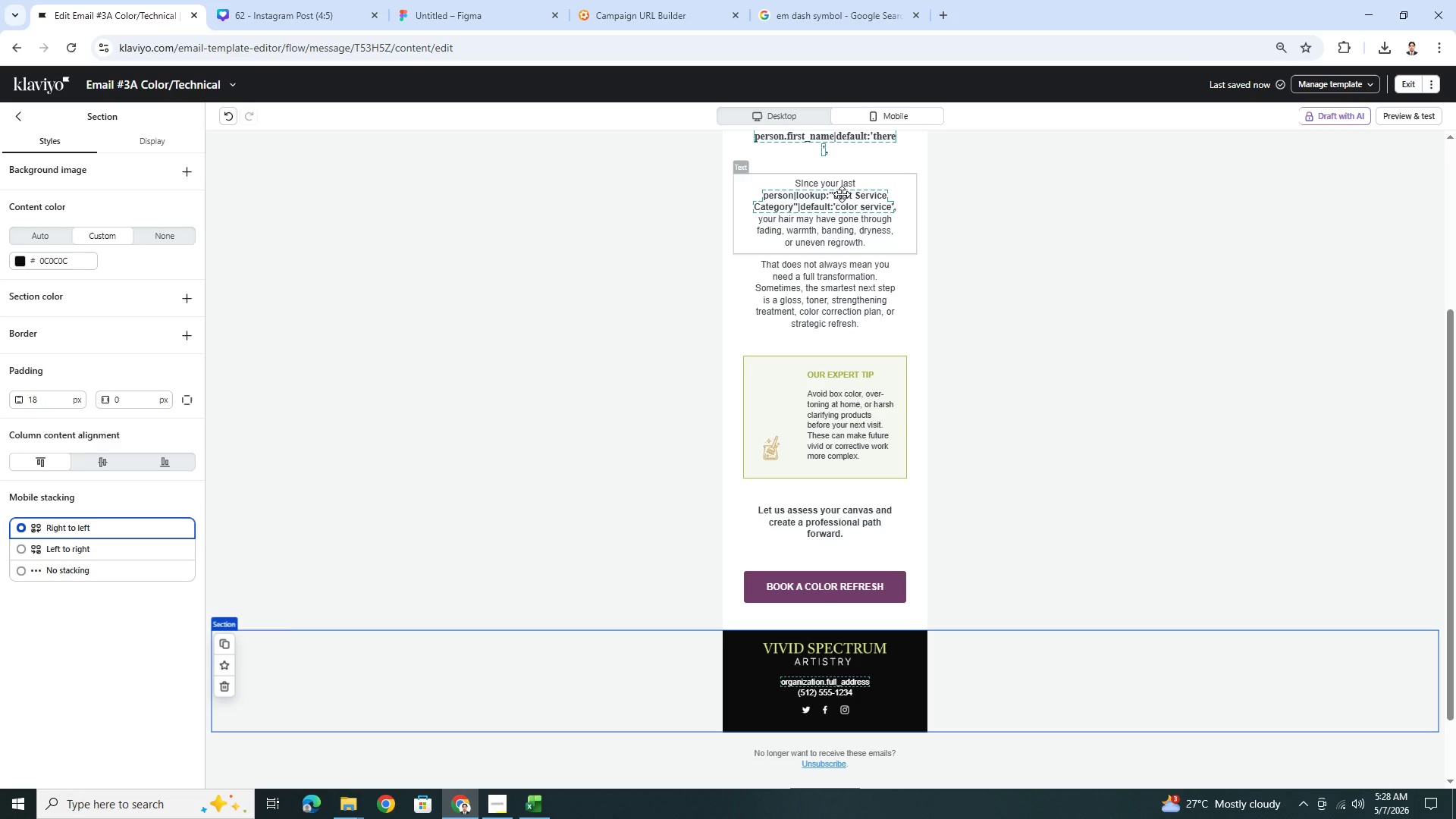 
left_click([773, 115])
 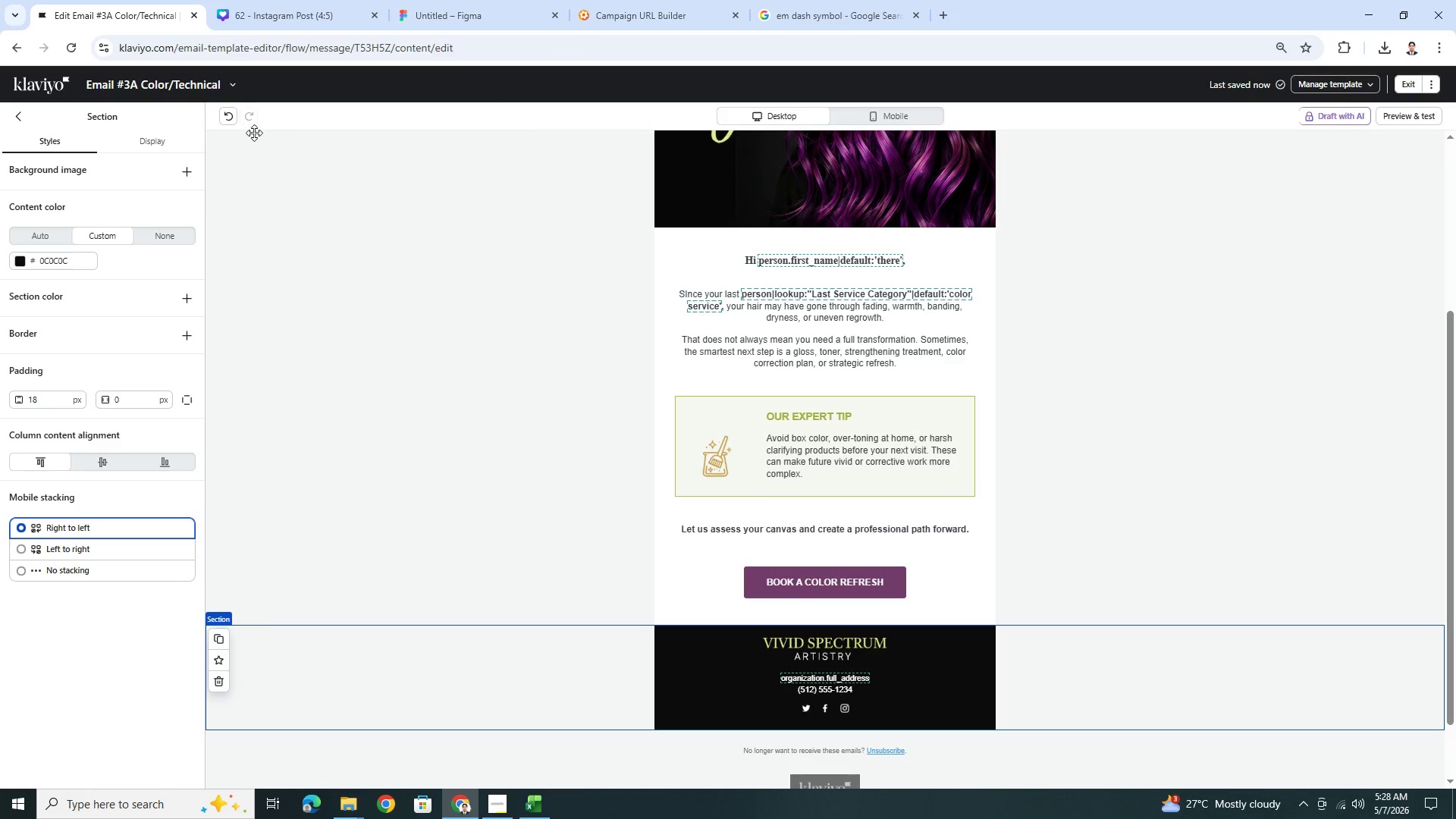 
left_click([230, 108])
 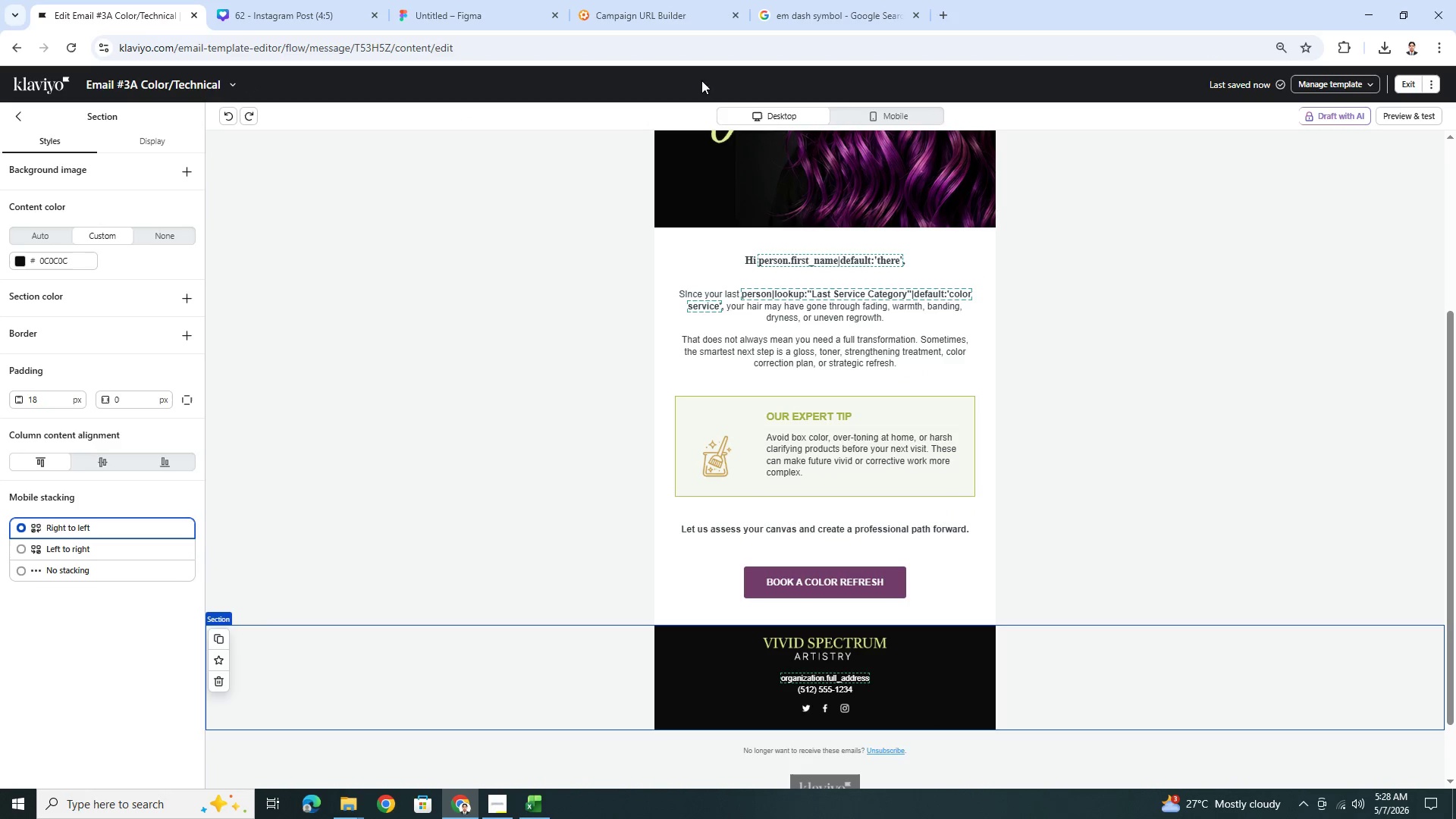 
left_click([859, 117])
 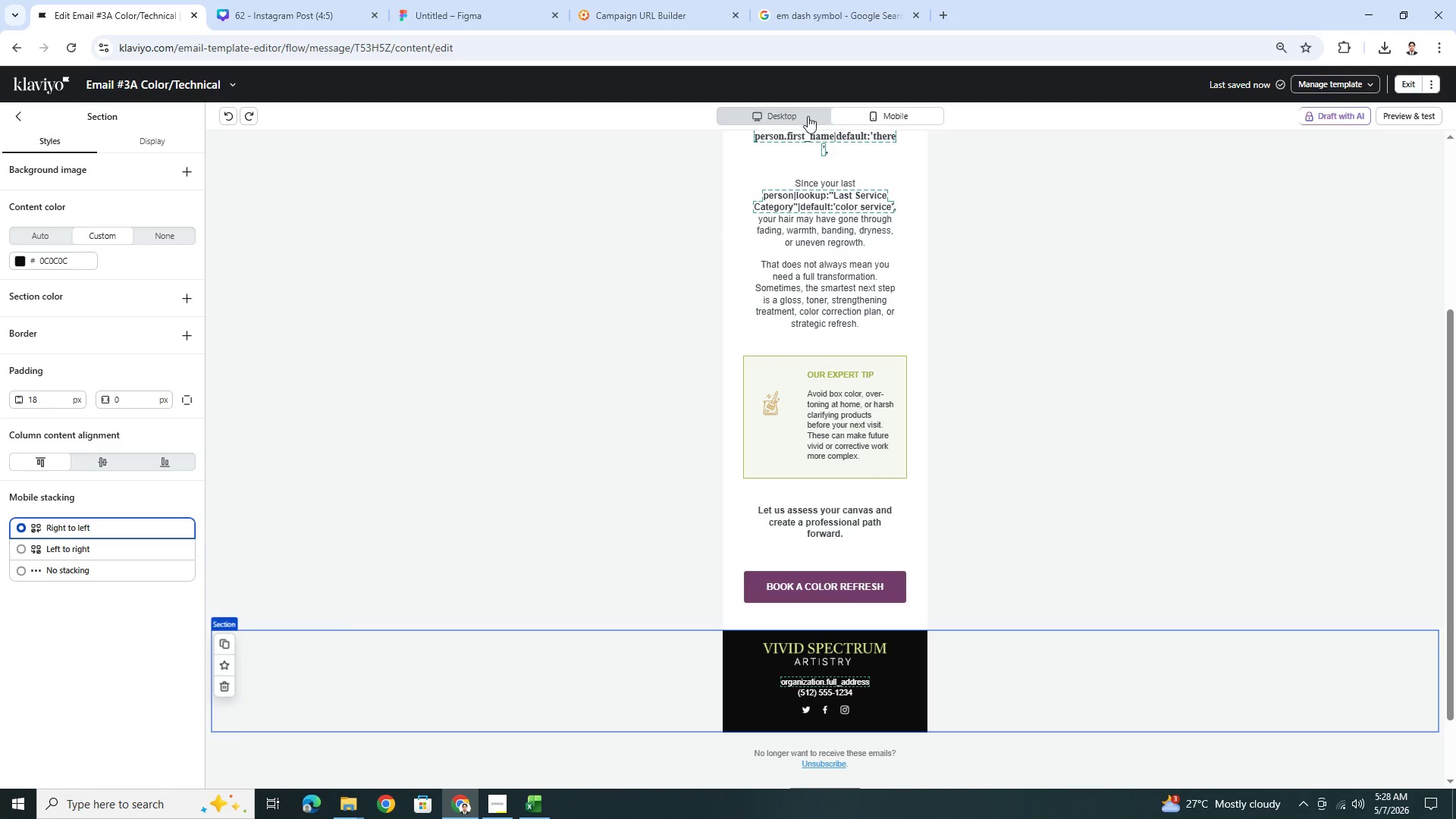 
left_click([752, 114])
 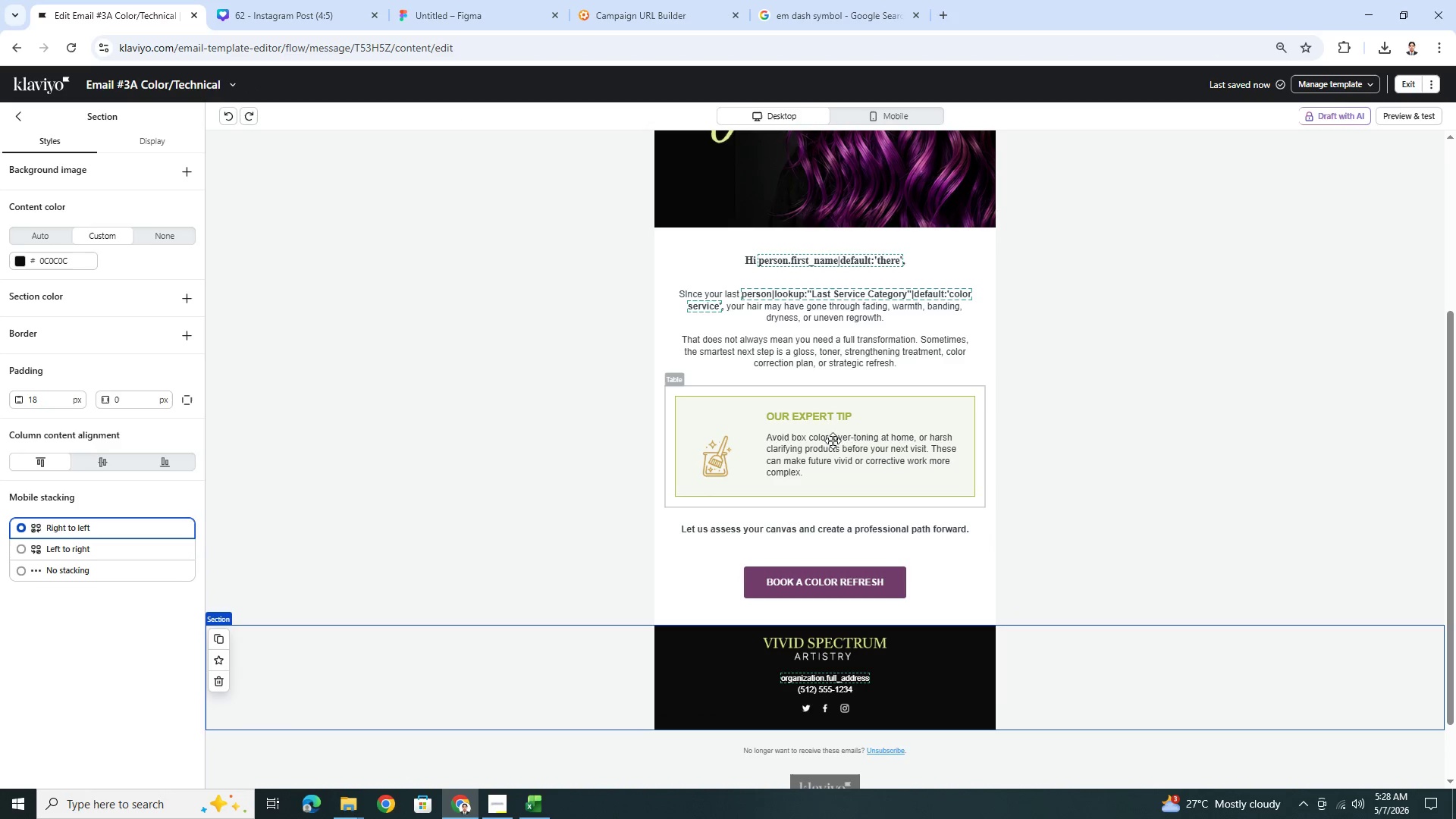 
left_click([849, 440])
 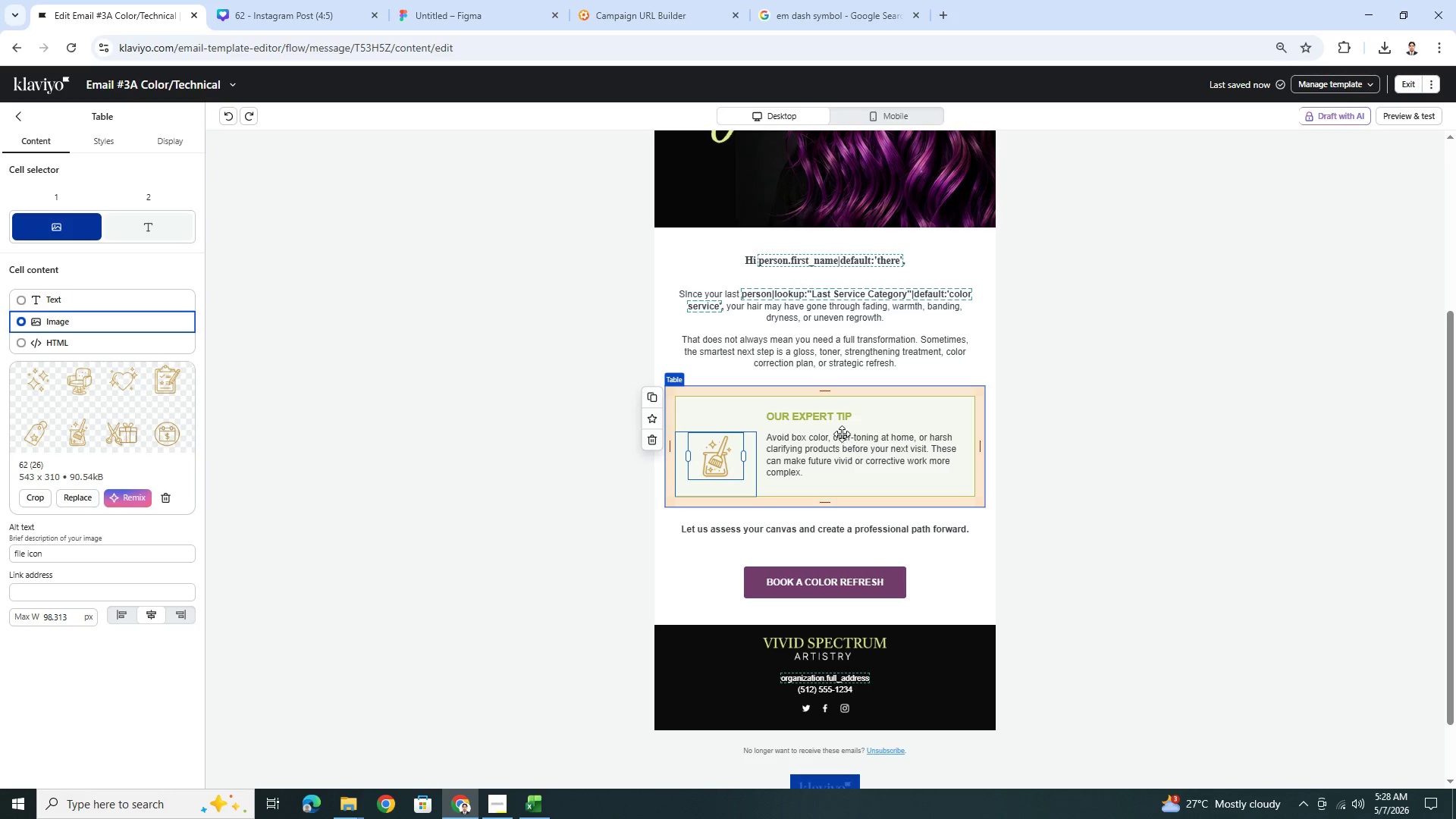 
wait(5.73)
 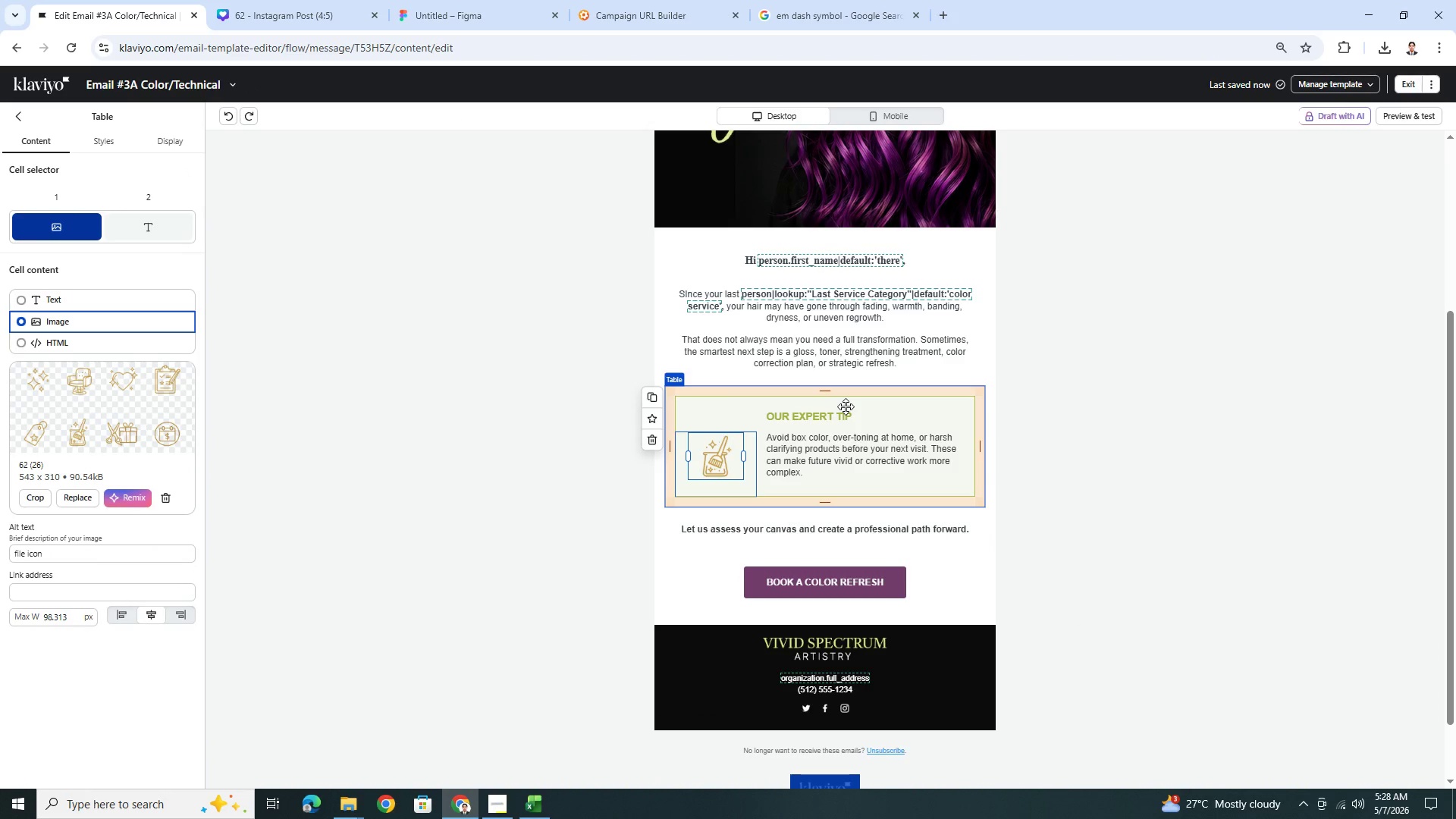 
left_click([88, 140])
 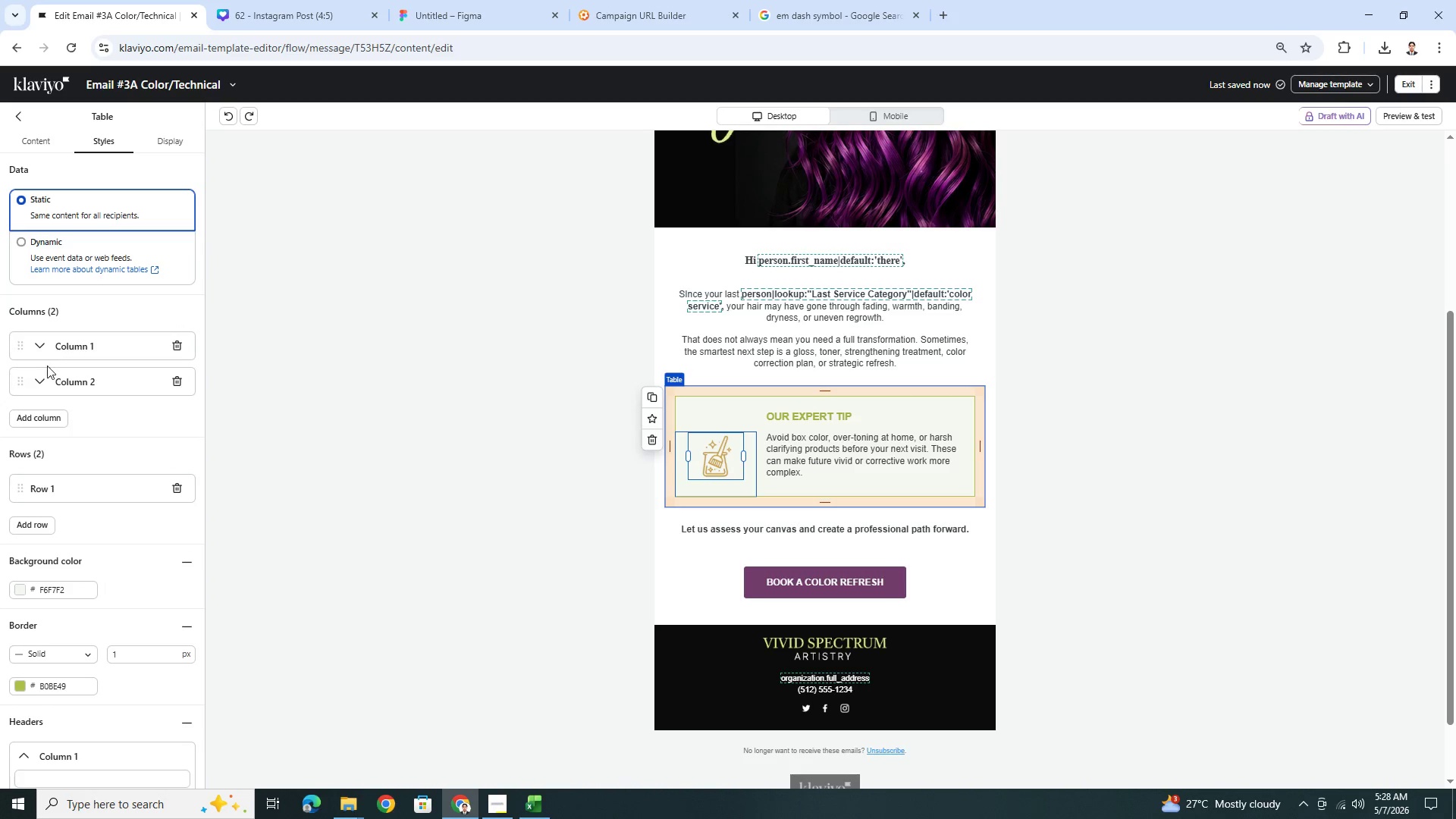 
scroll: coordinate [77, 427], scroll_direction: down, amount: 1.0
 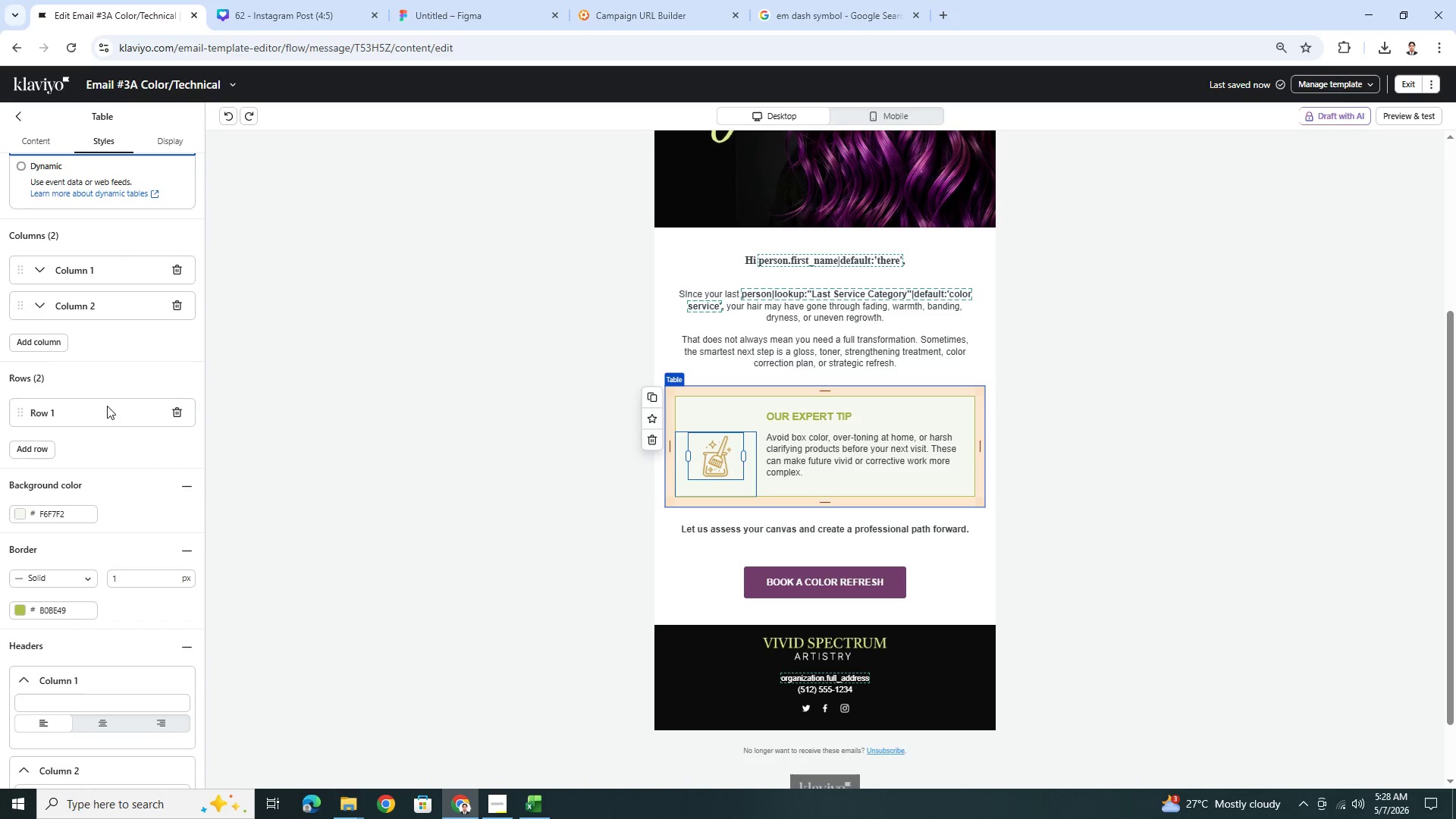 
wait(10.76)
 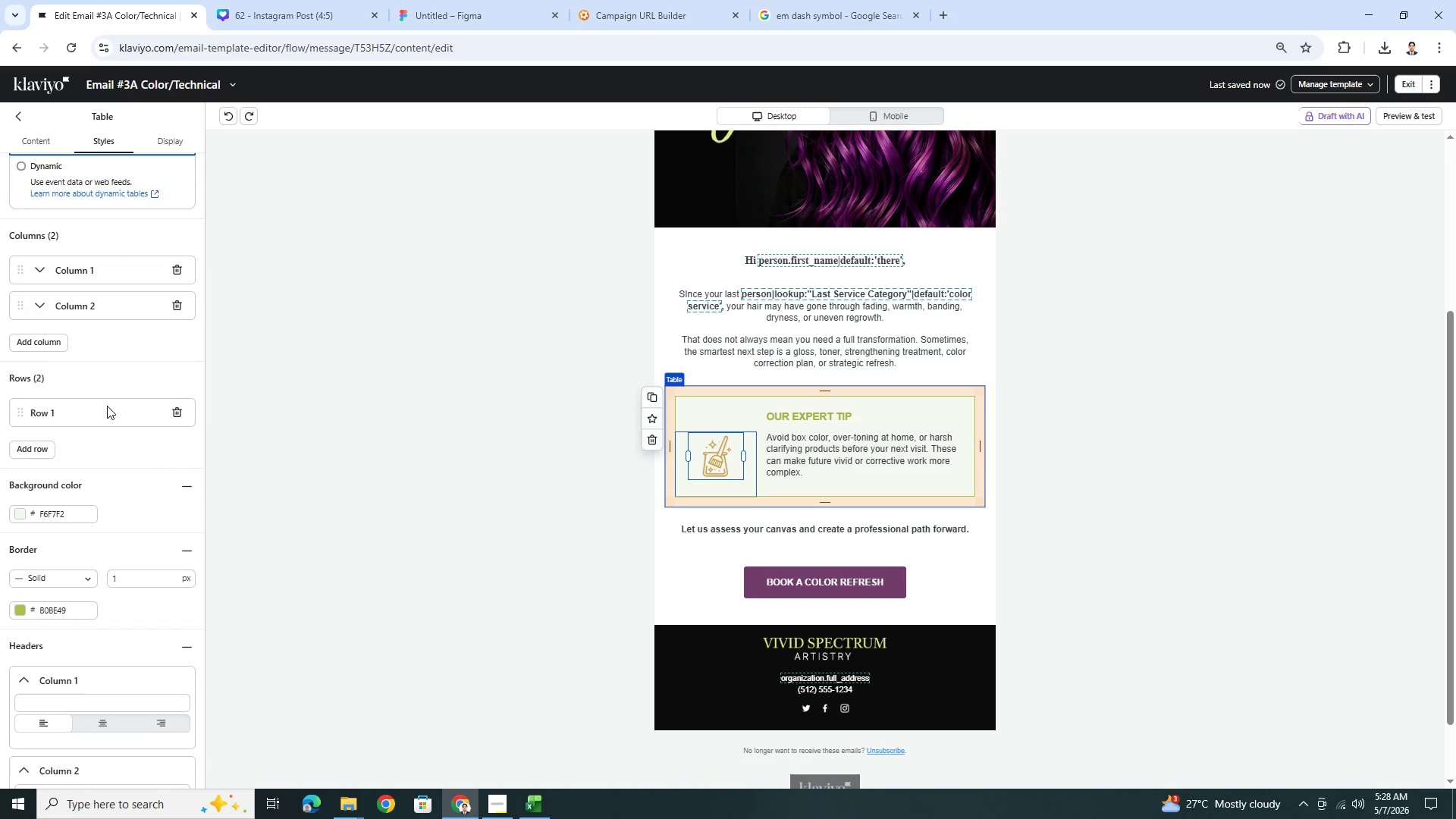 
scroll: coordinate [111, 565], scroll_direction: down, amount: 3.0
 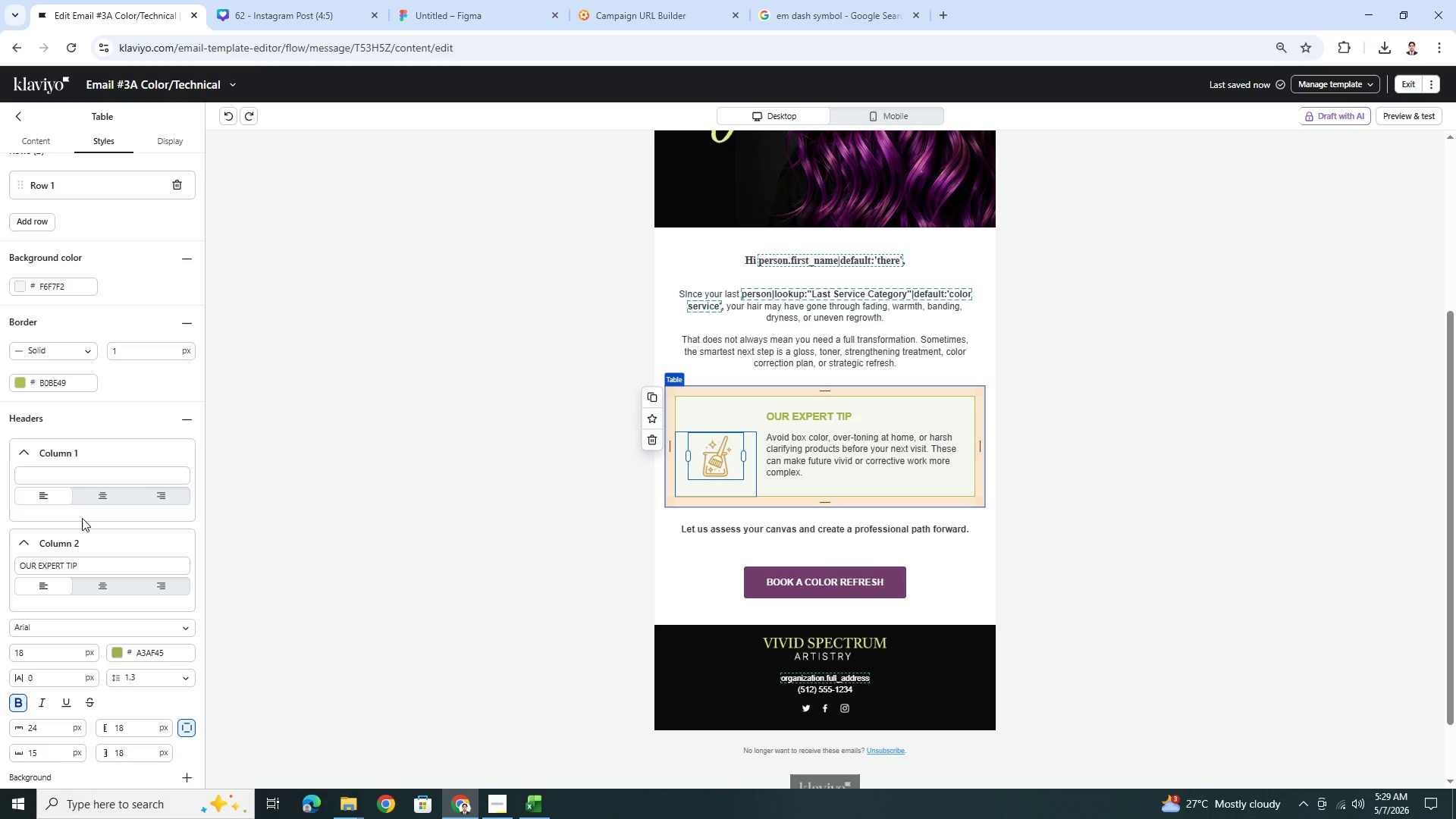 
left_click([79, 479])
 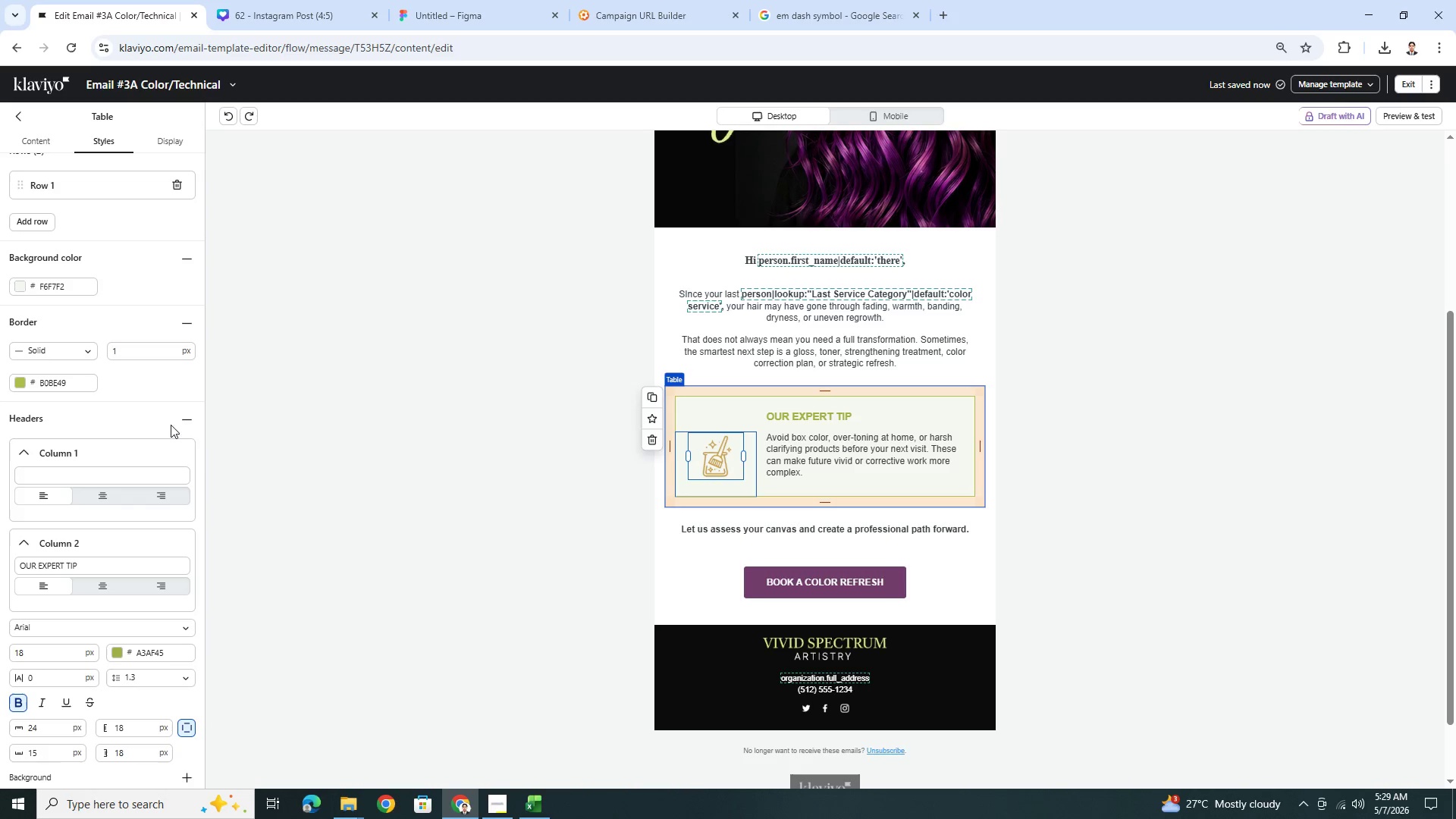 
double_click([118, 566])
 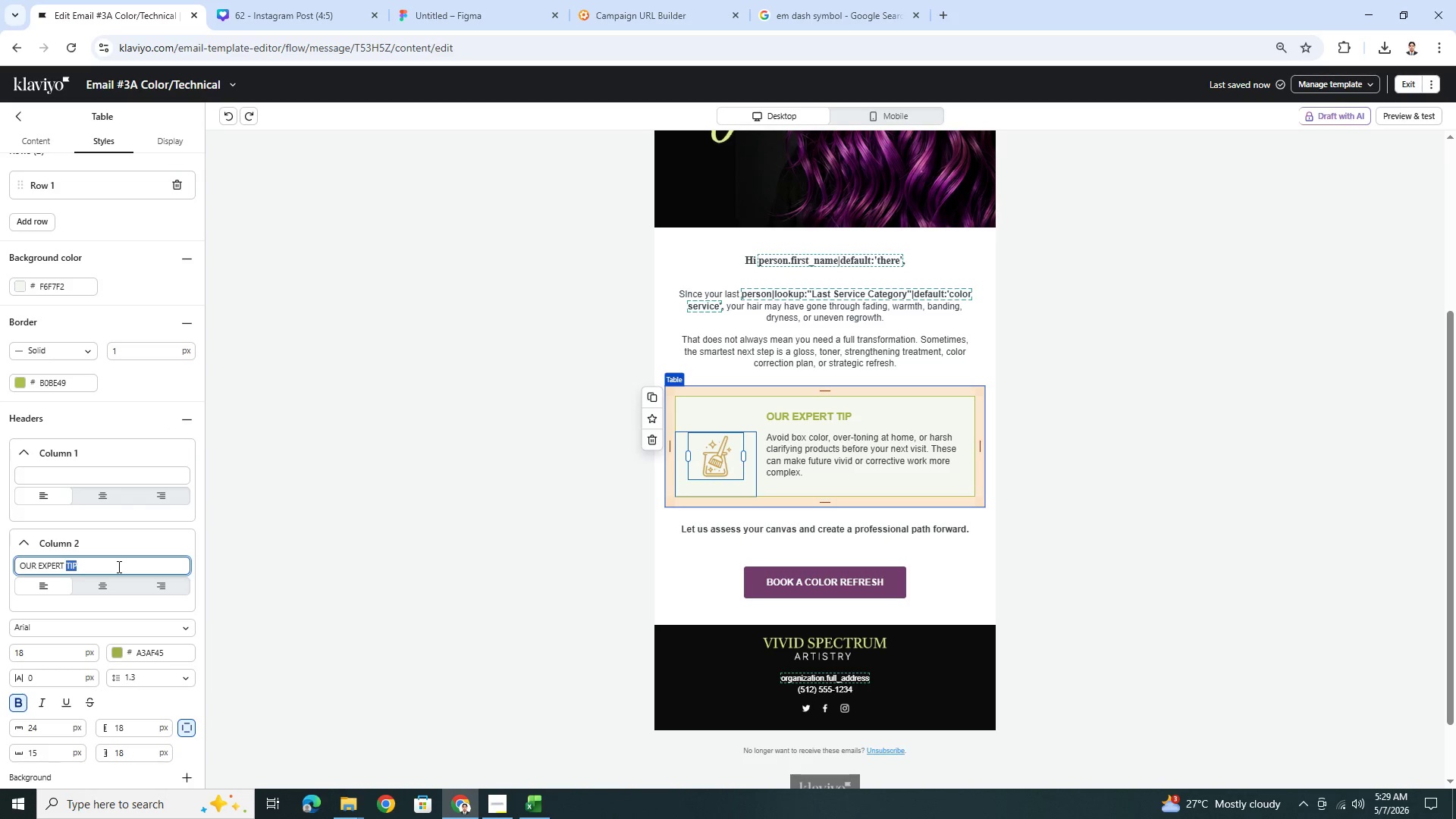 
triple_click([118, 566])
 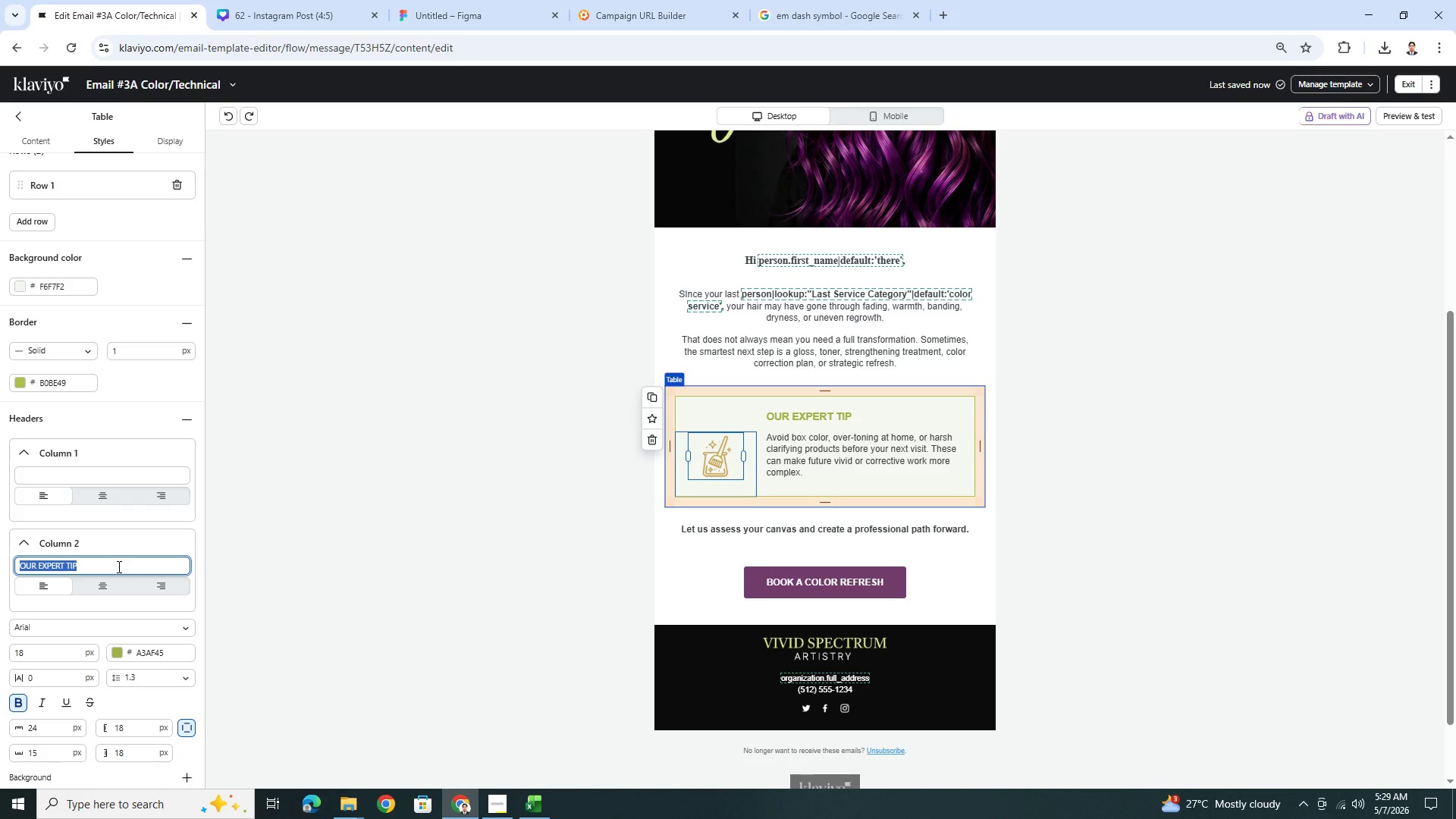 
hold_key(key=ControlLeft, duration=1.5)
 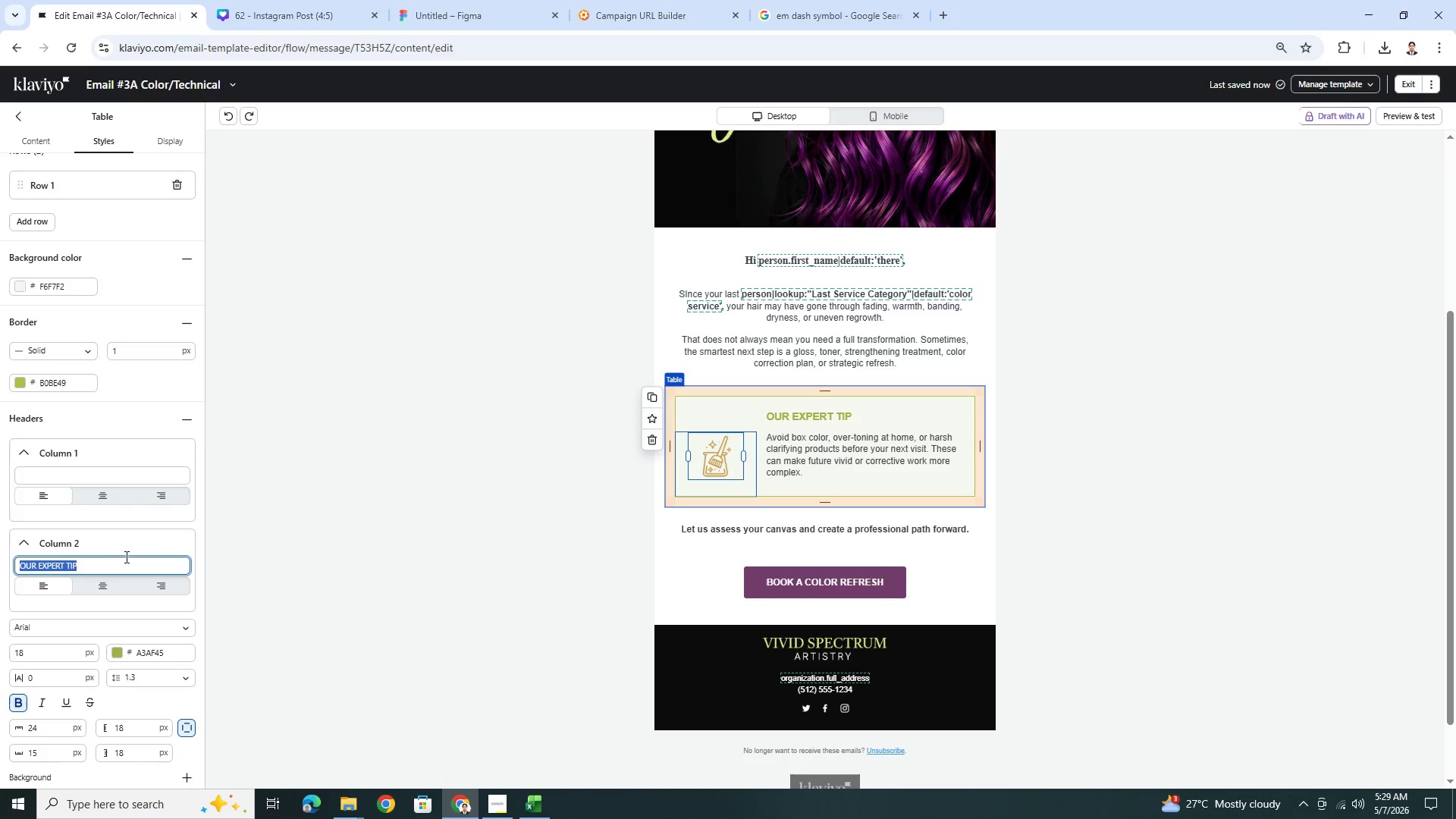 
key(Control+C)
 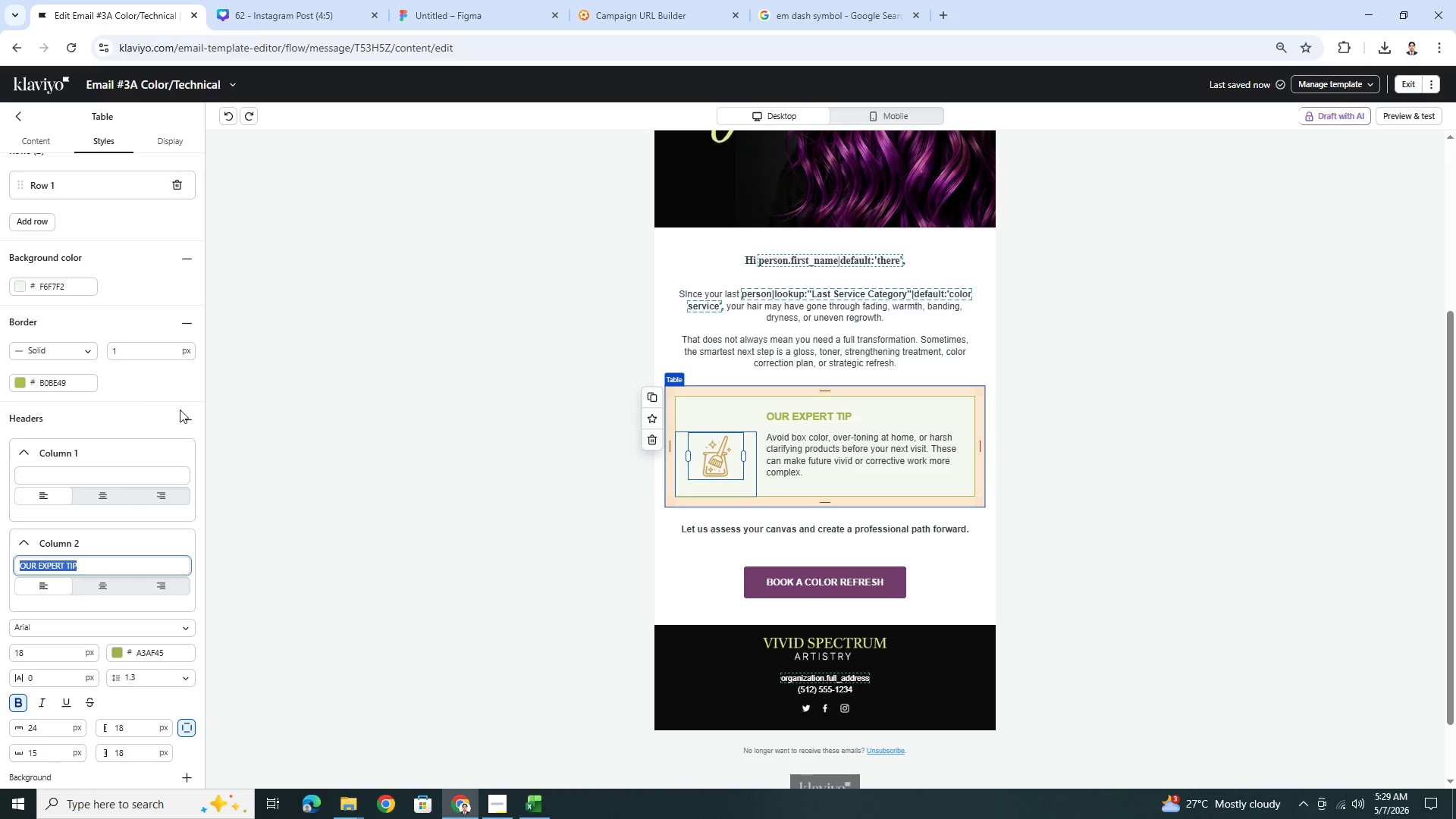 
left_click([185, 416])
 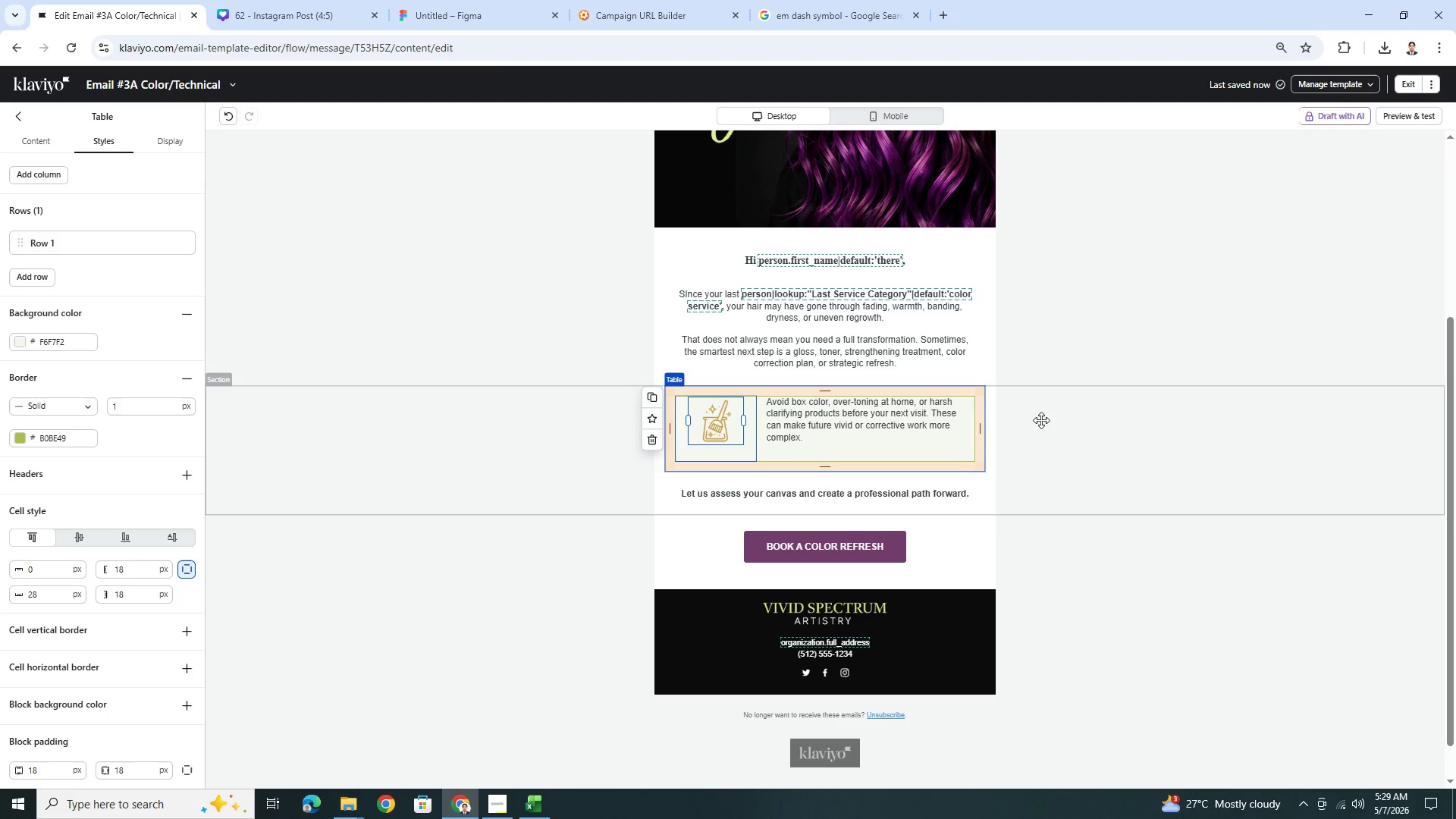 
left_click([863, 426])
 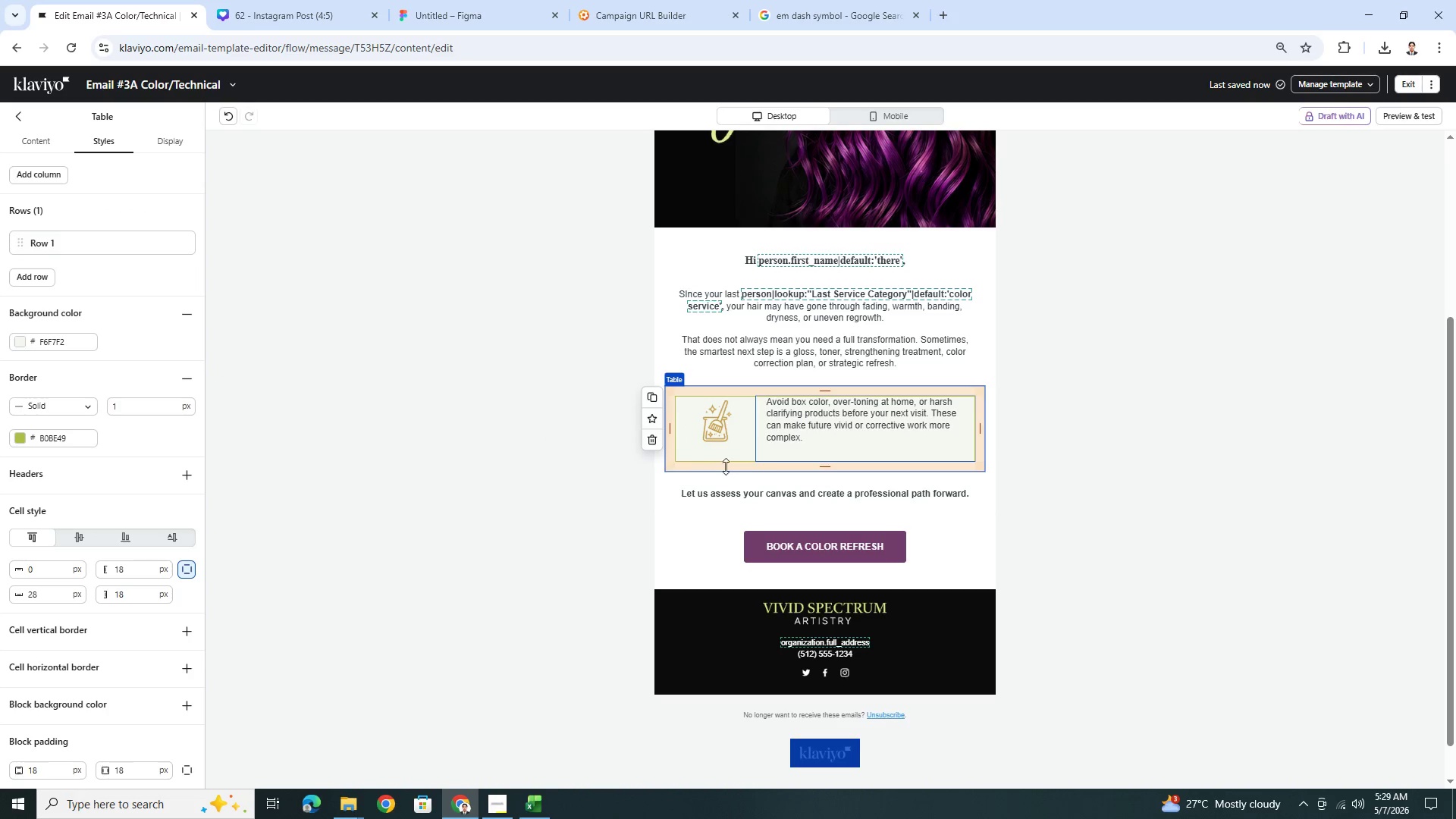 
double_click([785, 421])
 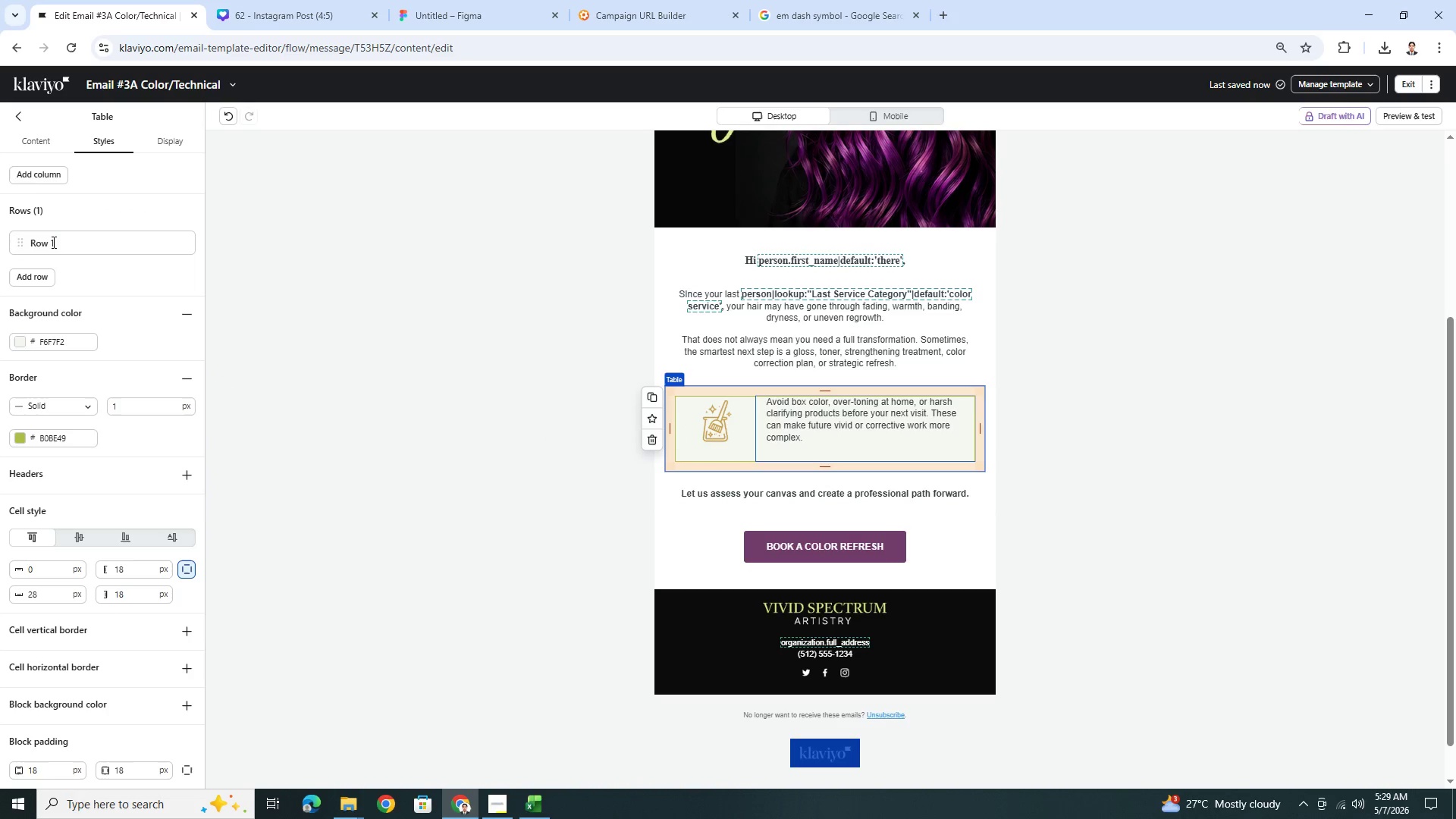 
left_click([35, 144])
 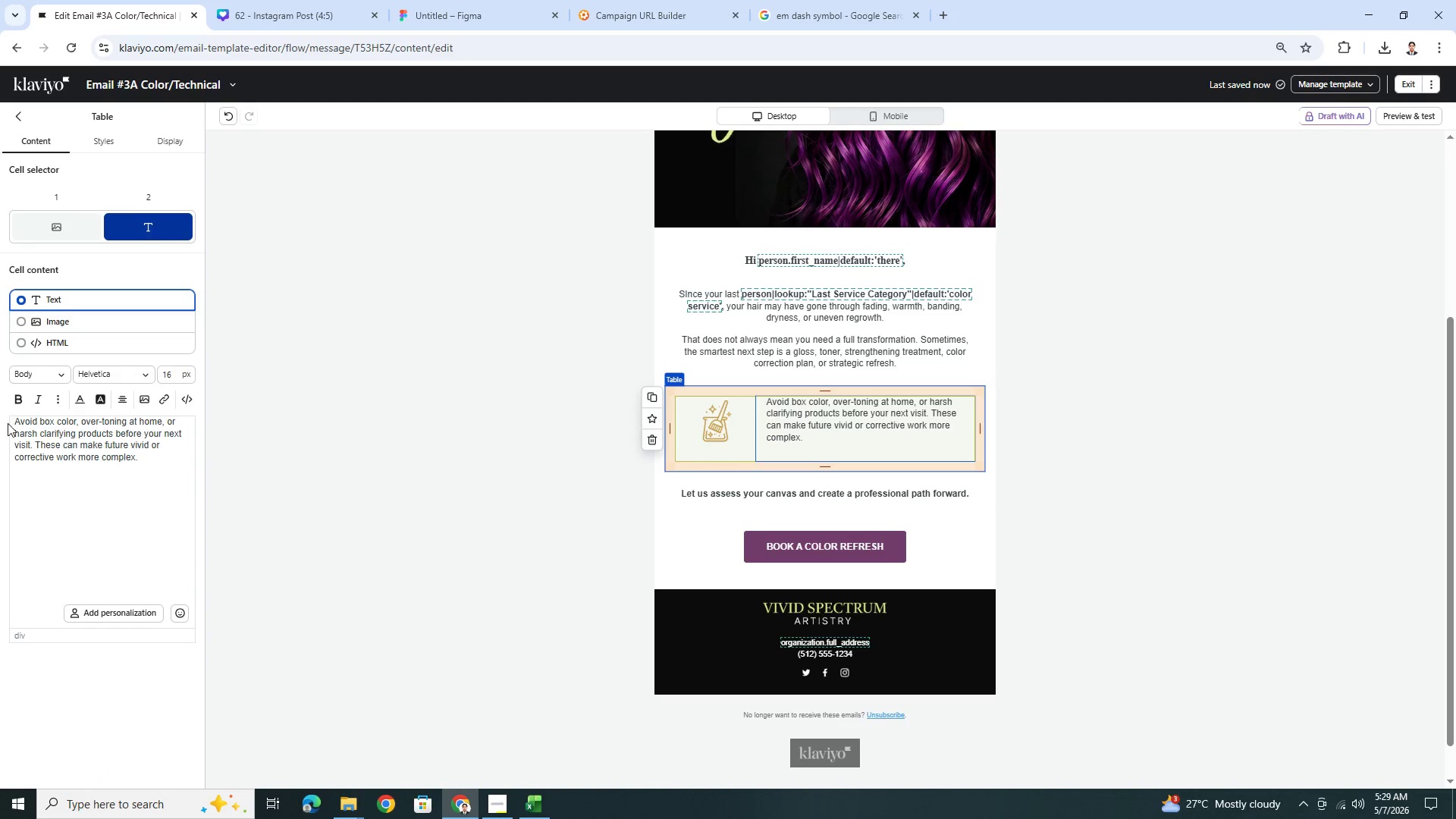 
left_click([14, 424])
 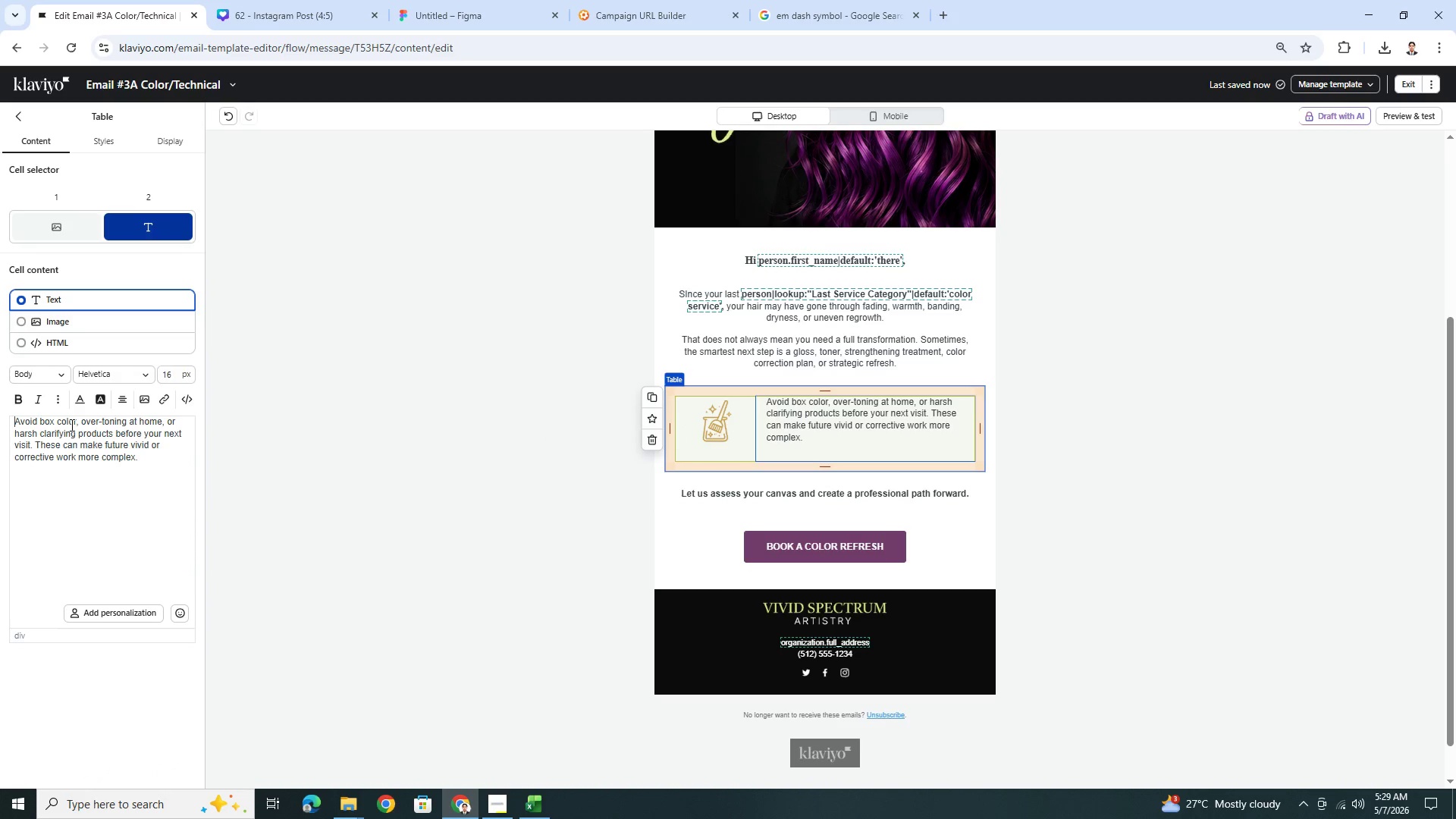 
key(Enter)
 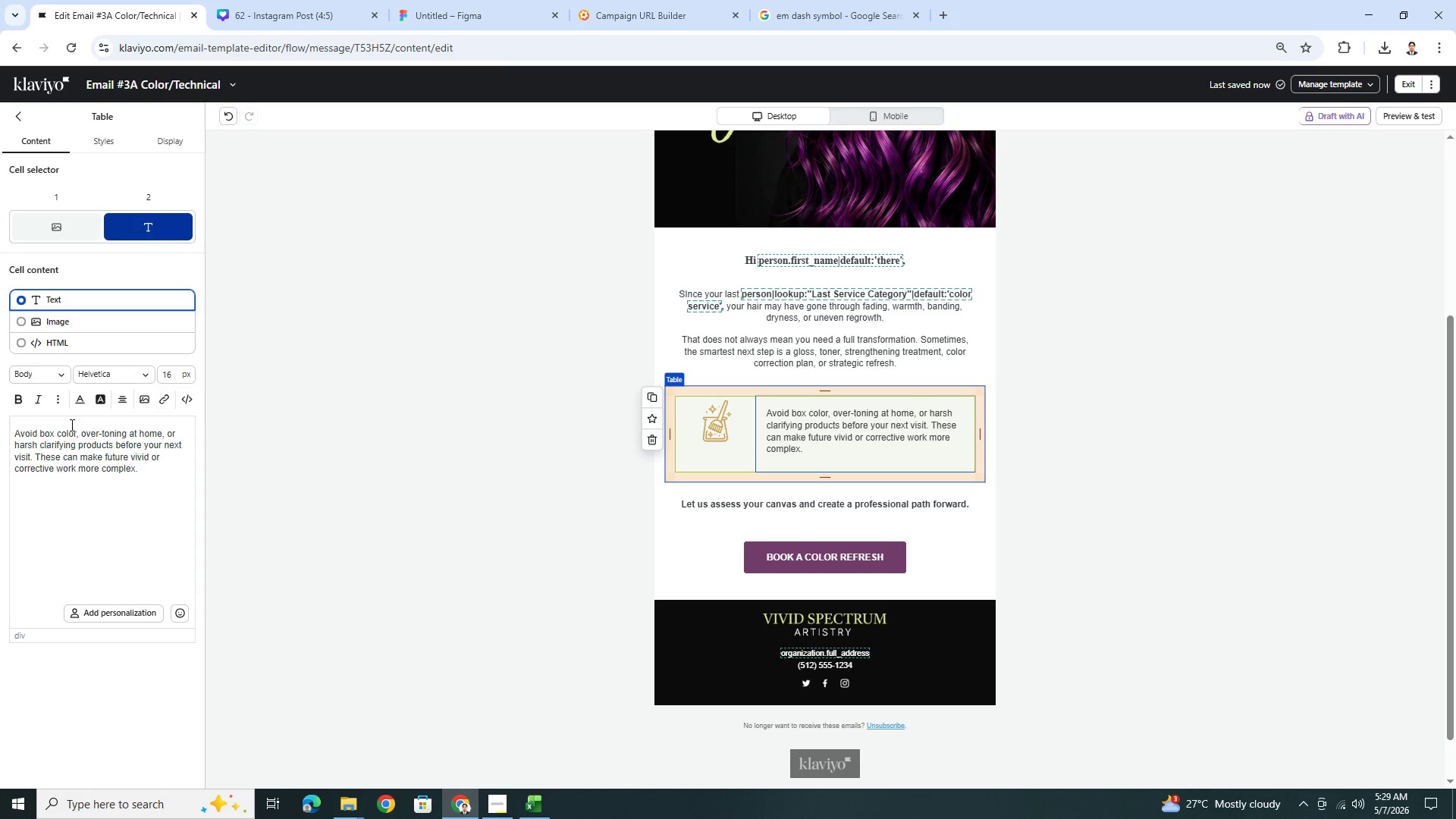 
key(ArrowUp)
 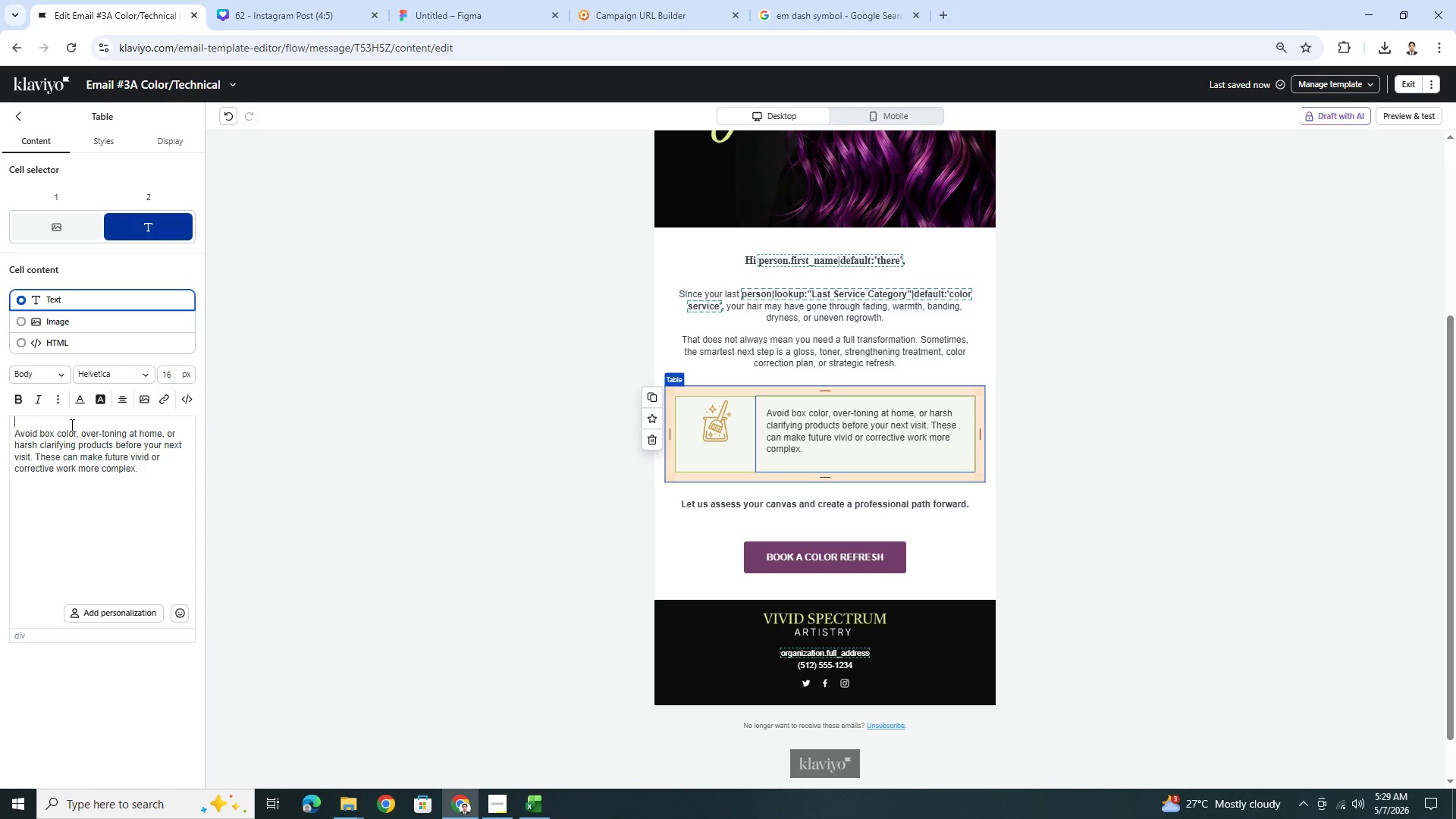 
key(Enter)
 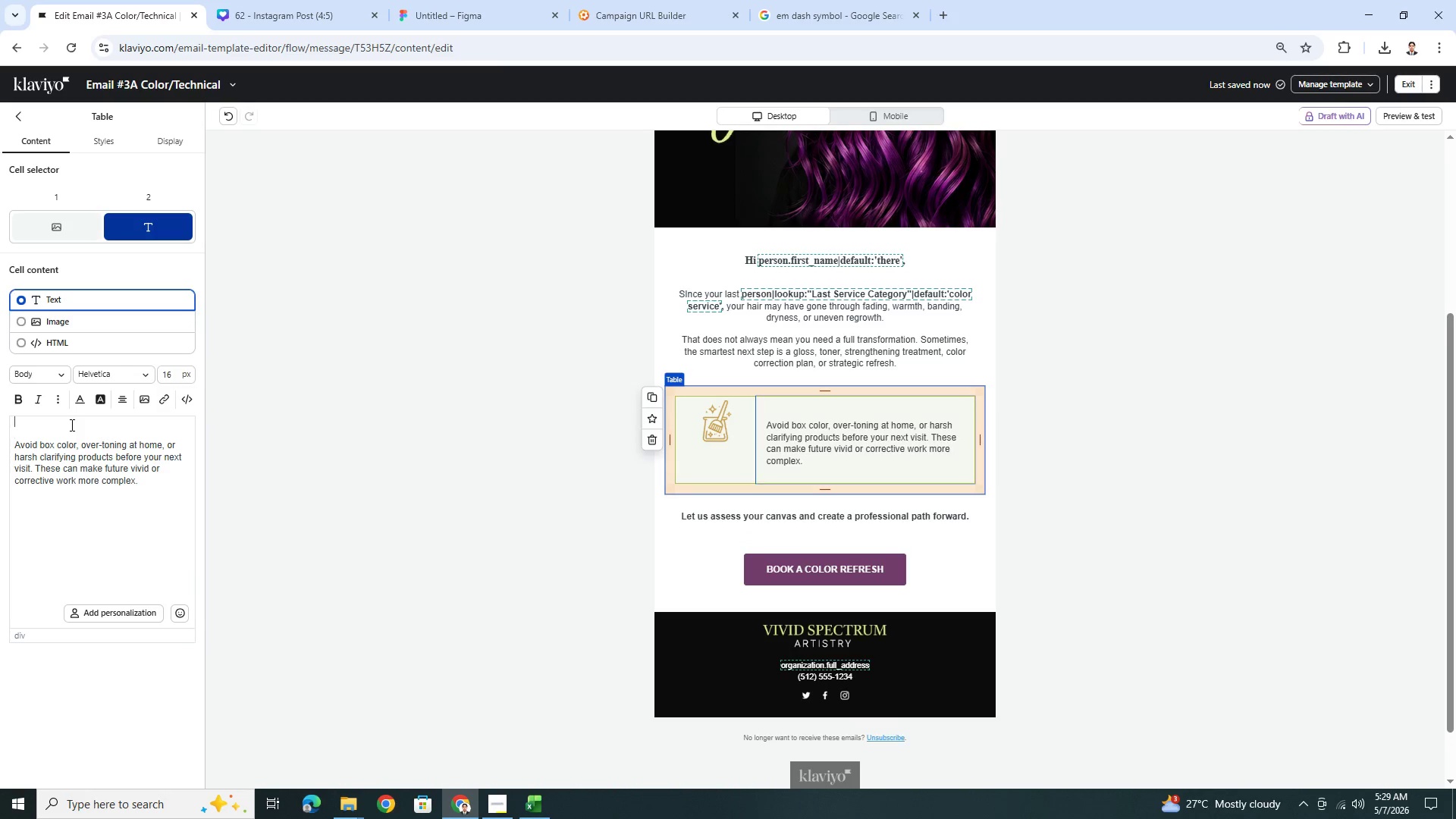 
key(ArrowUp)
 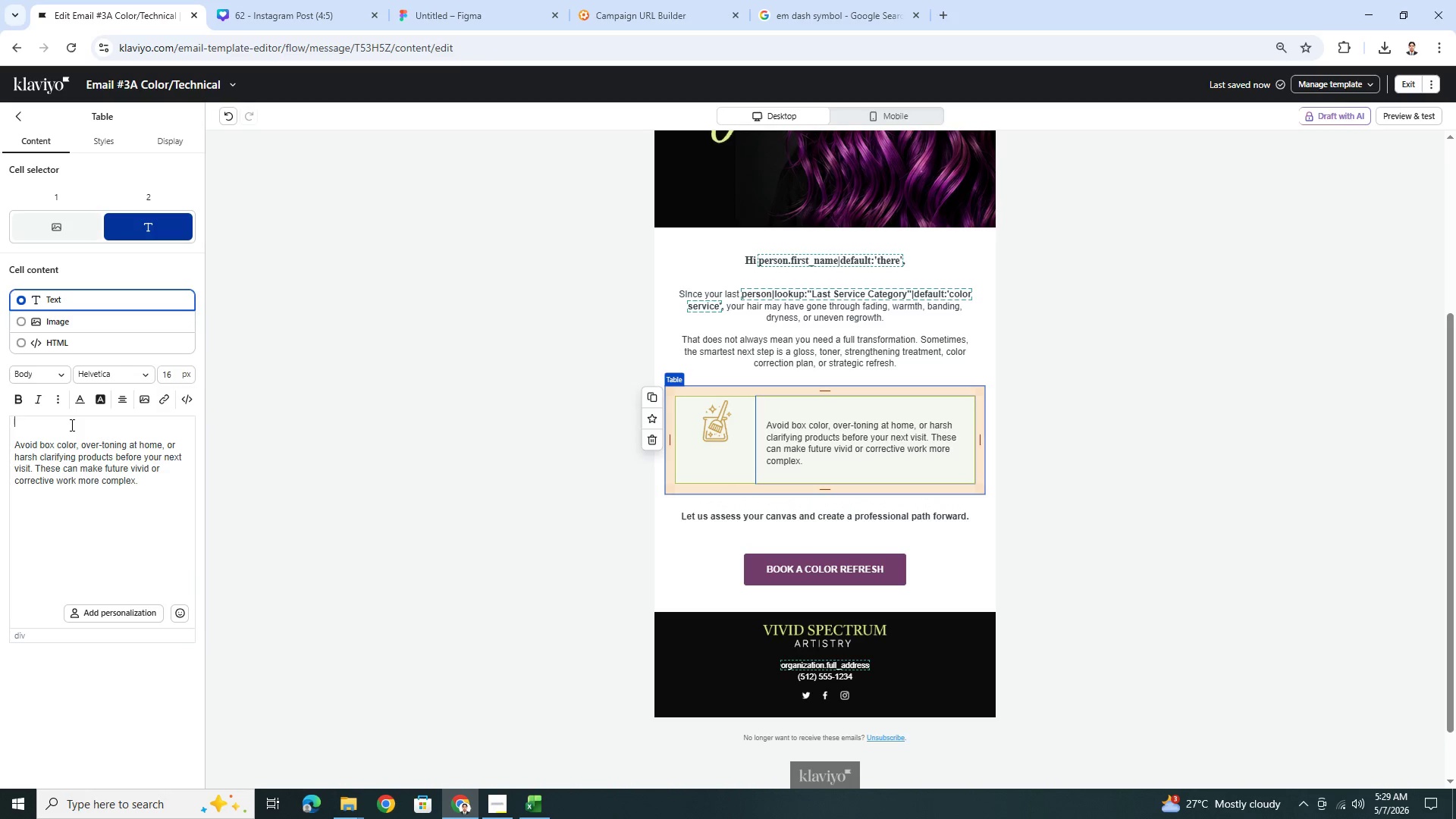 
key(Control+V)
 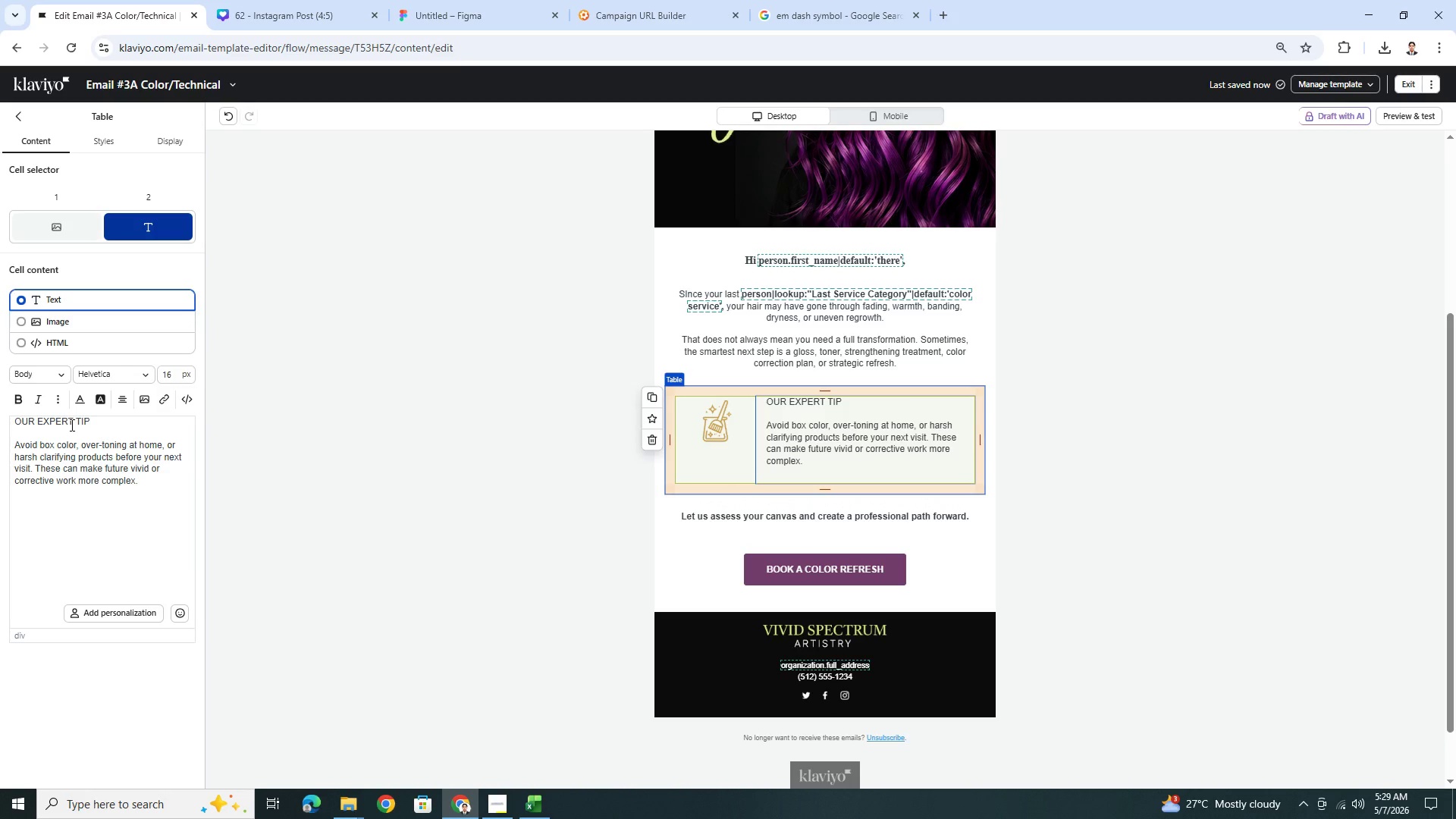 
hold_key(key=ShiftLeft, duration=1.5)
left_click([13, 425])
 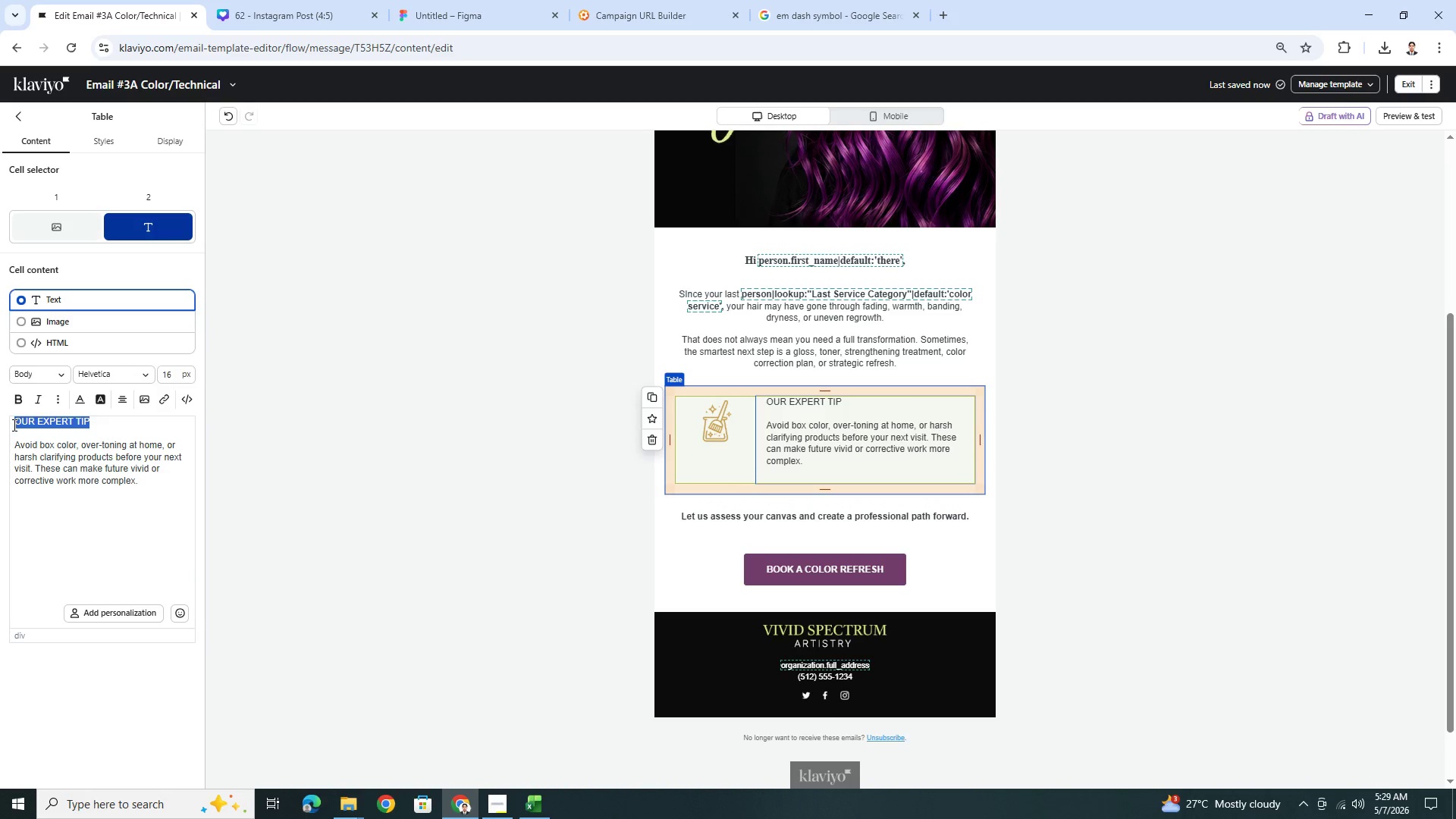 
key(Shift+ShiftLeft)
 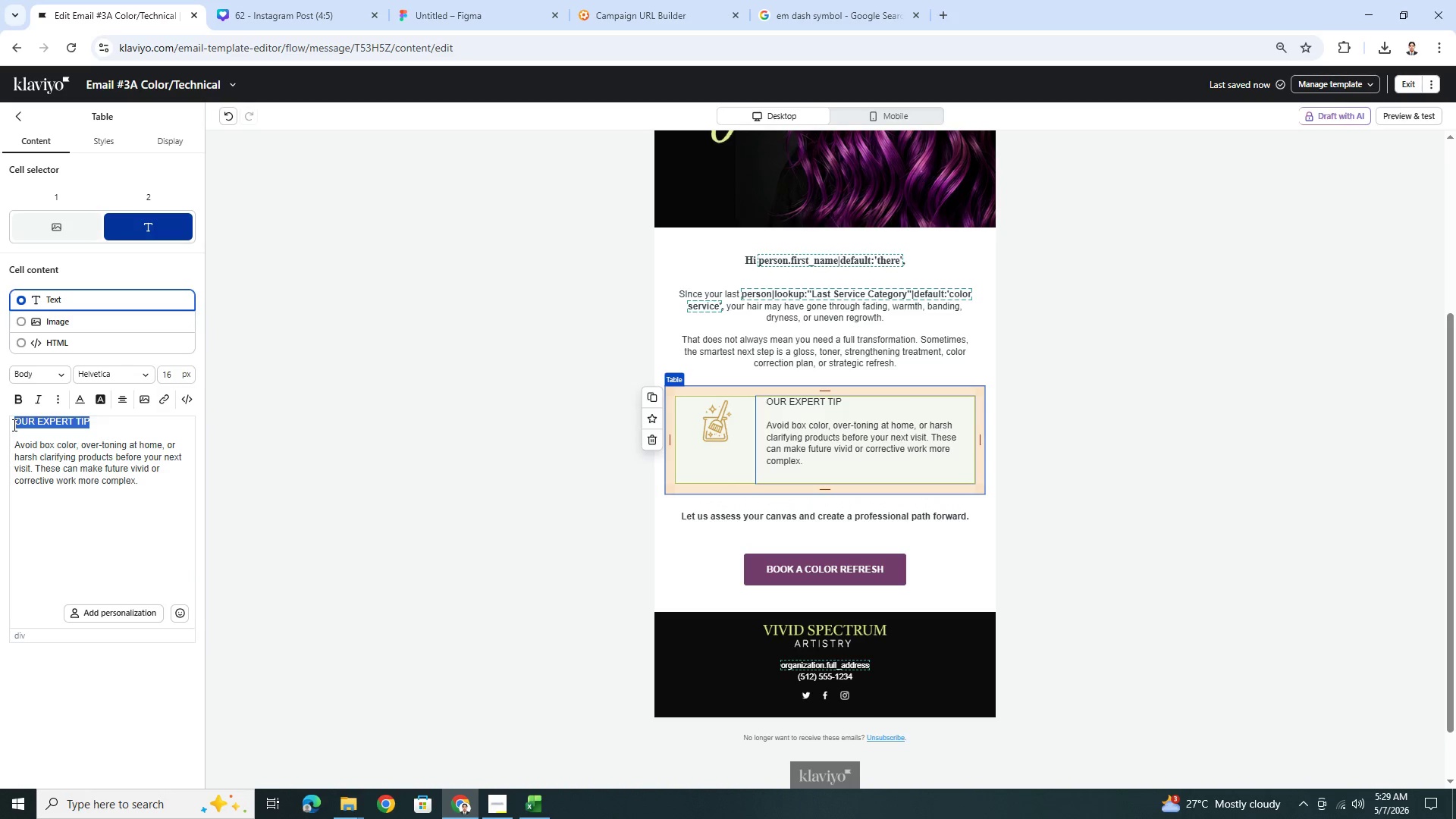 
key(Shift+ShiftLeft)
 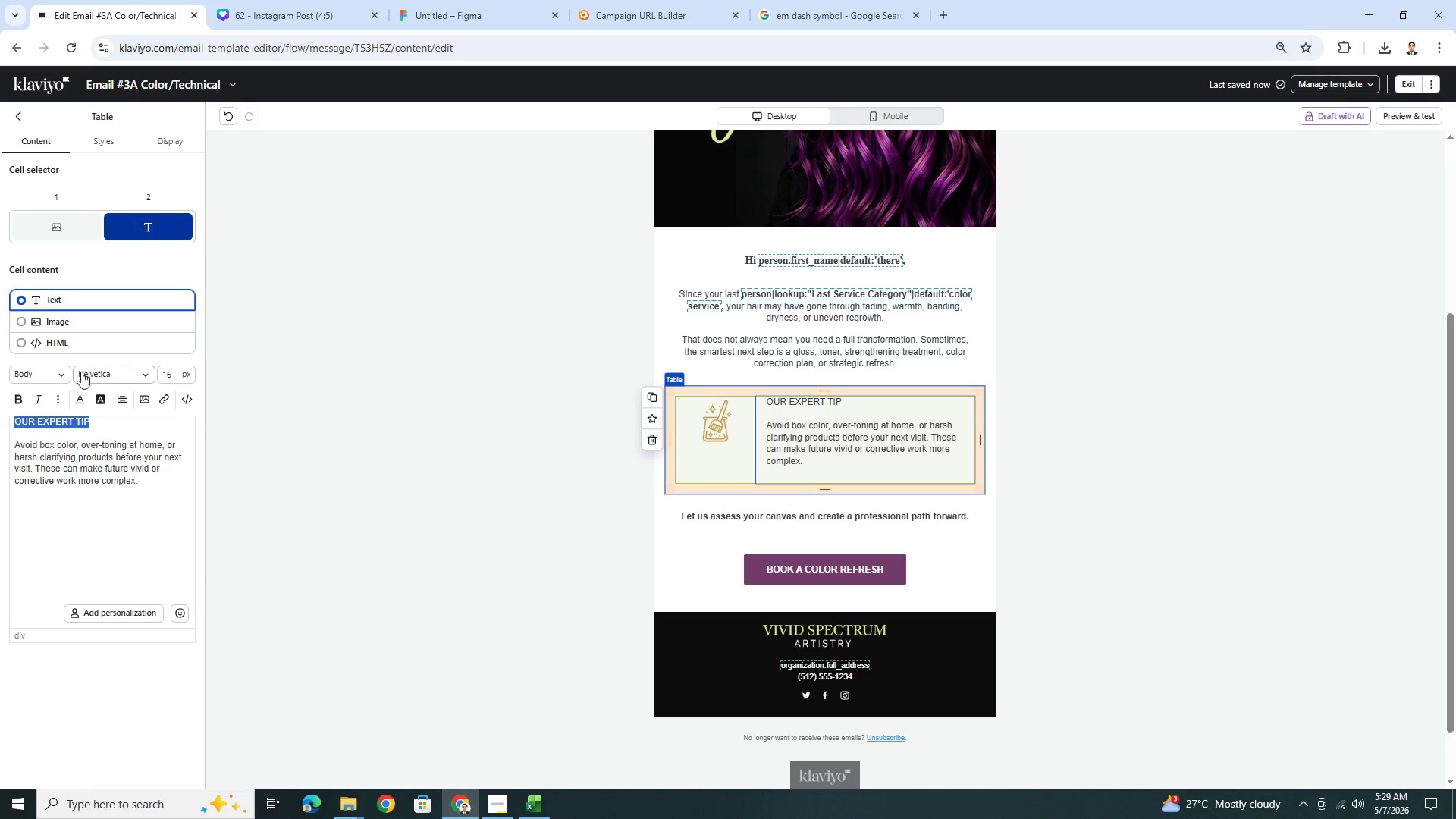 
mouse_move([124, 380])
 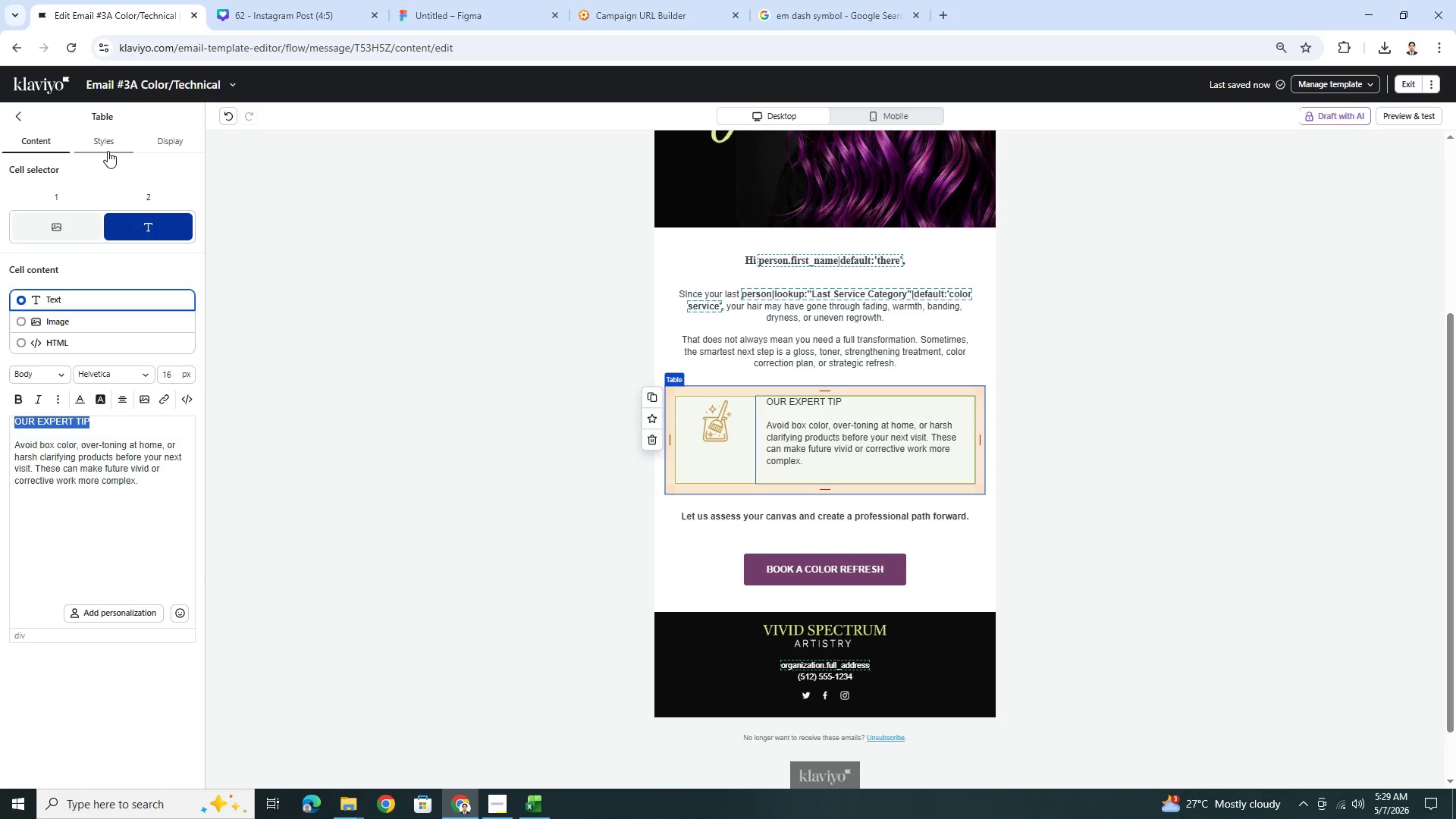 
left_click([108, 151])
 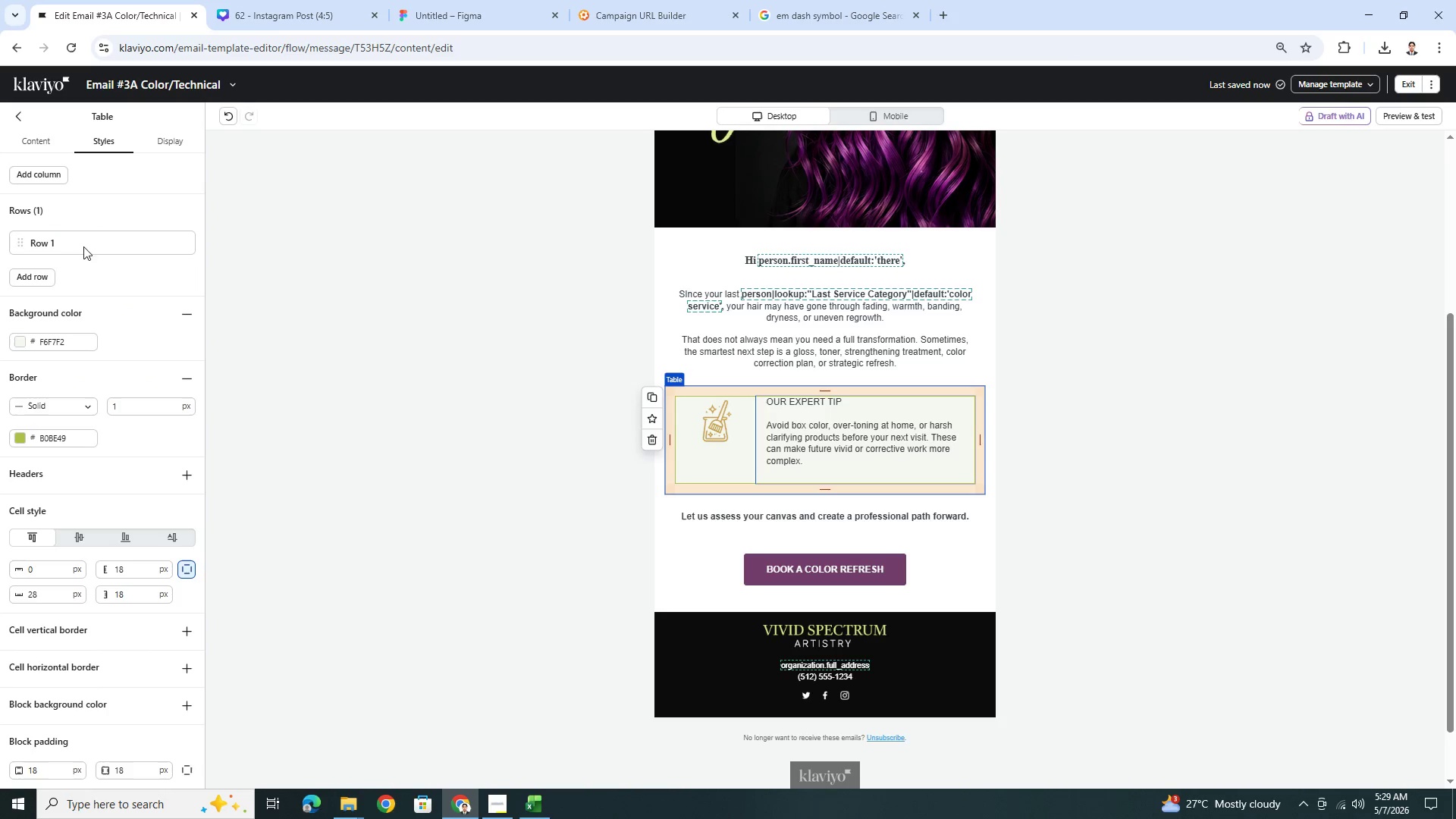 
scroll: coordinate [91, 455], scroll_direction: down, amount: 5.0
 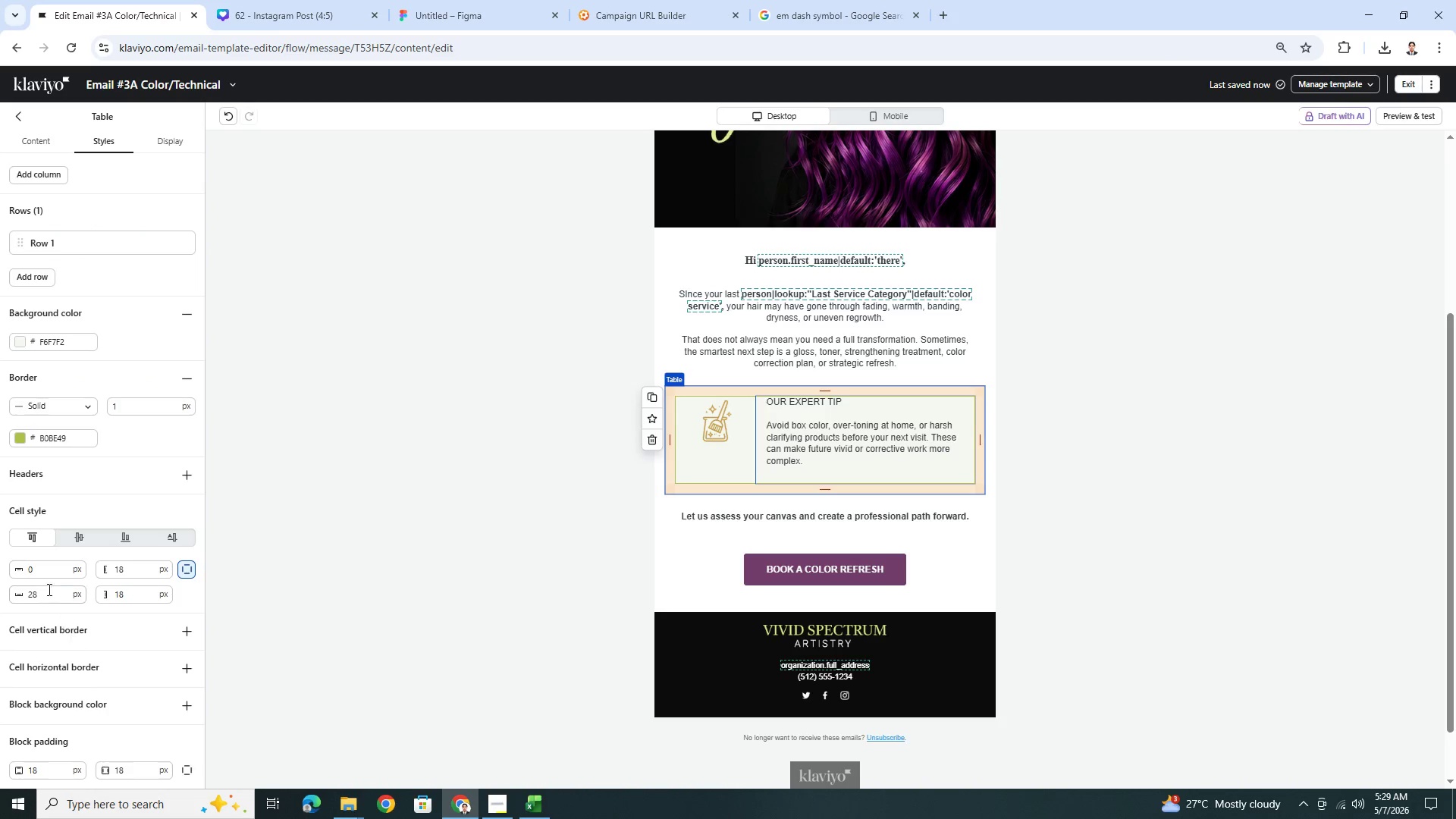 
double_click([48, 569])
 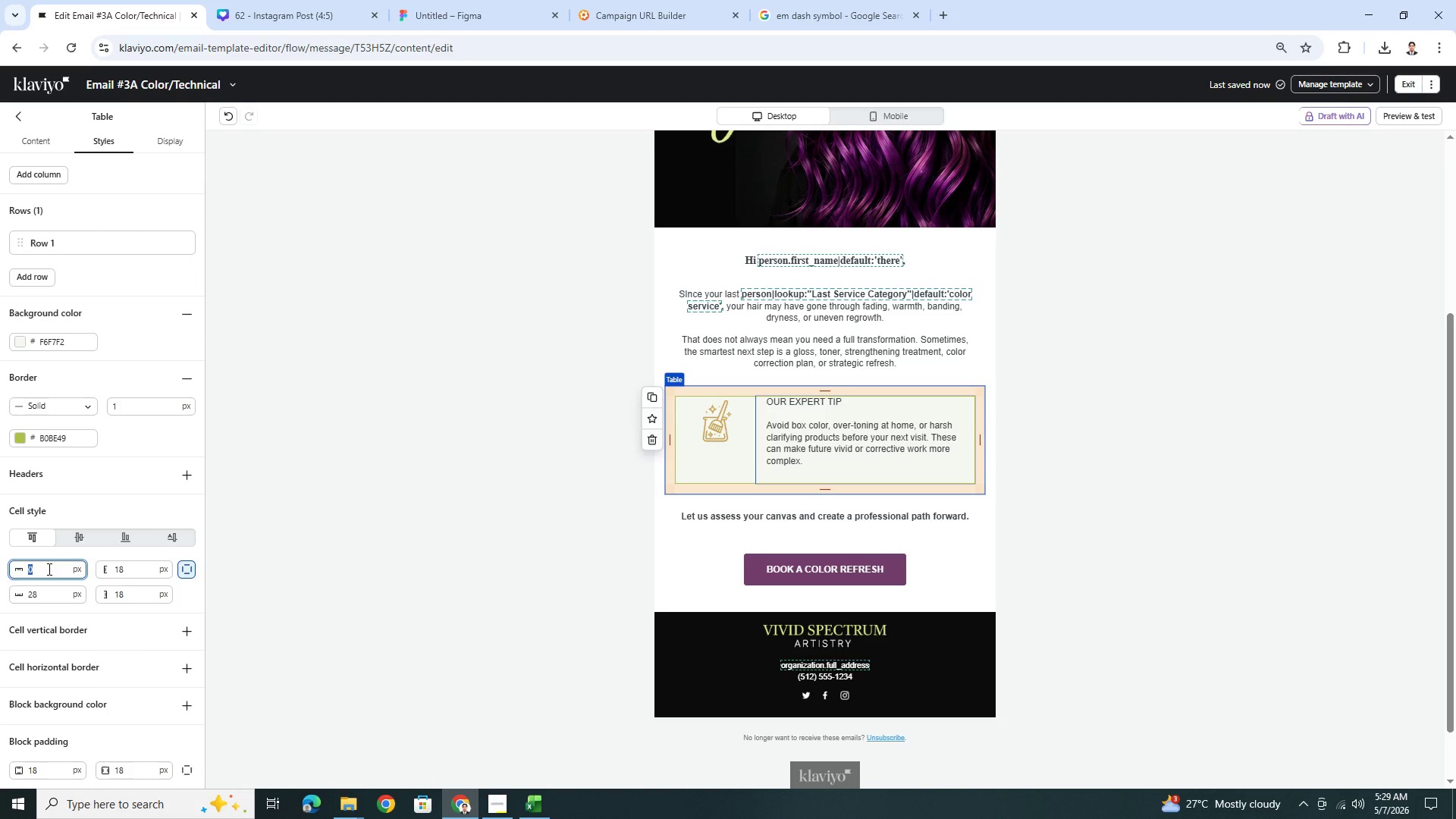 
key(Numpad1)
 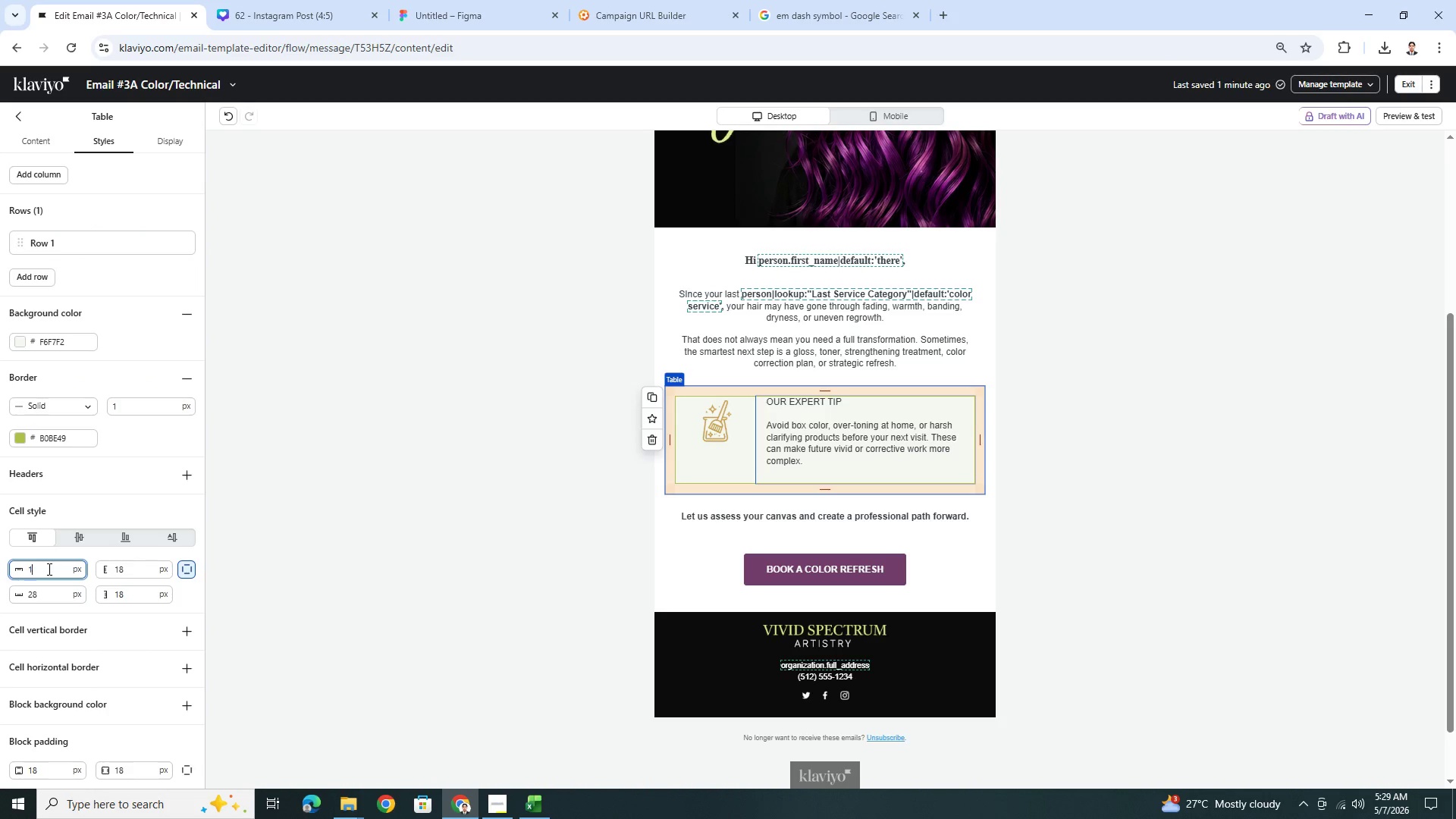 
key(Numpad8)
 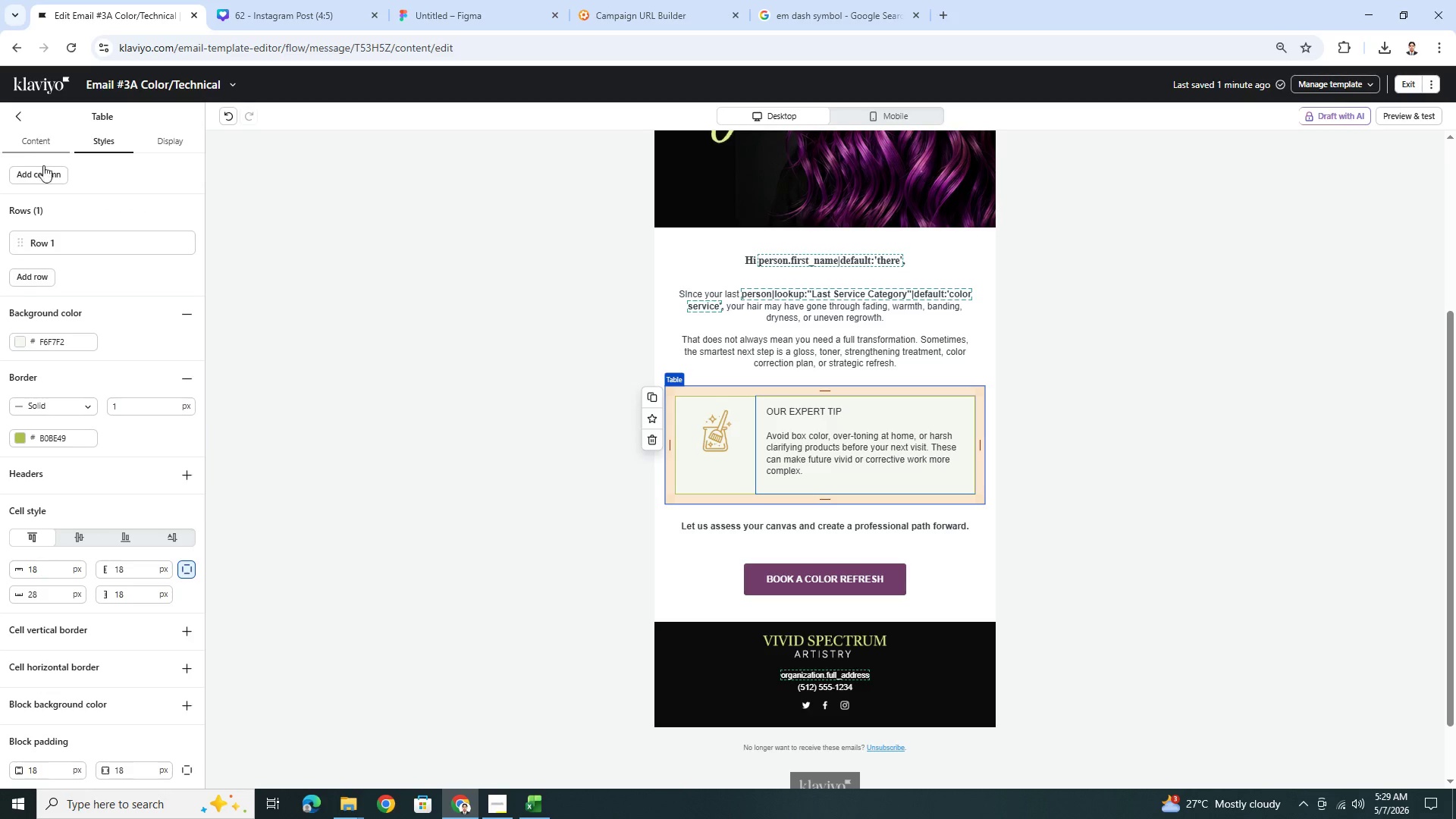 
wait(6.05)
 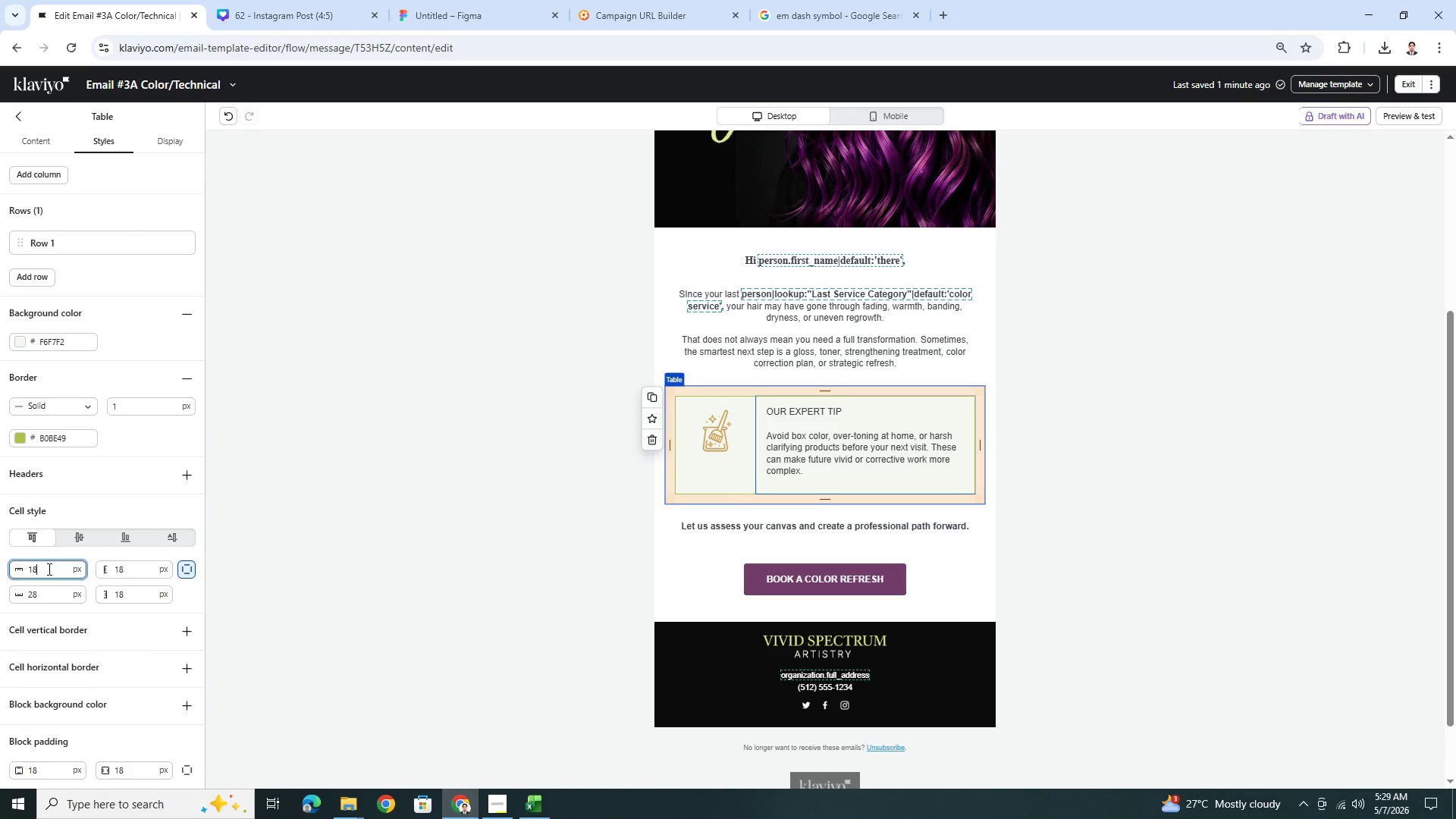 
left_click_drag(start_coordinate=[98, 422], to_coordinate=[0, 420])
 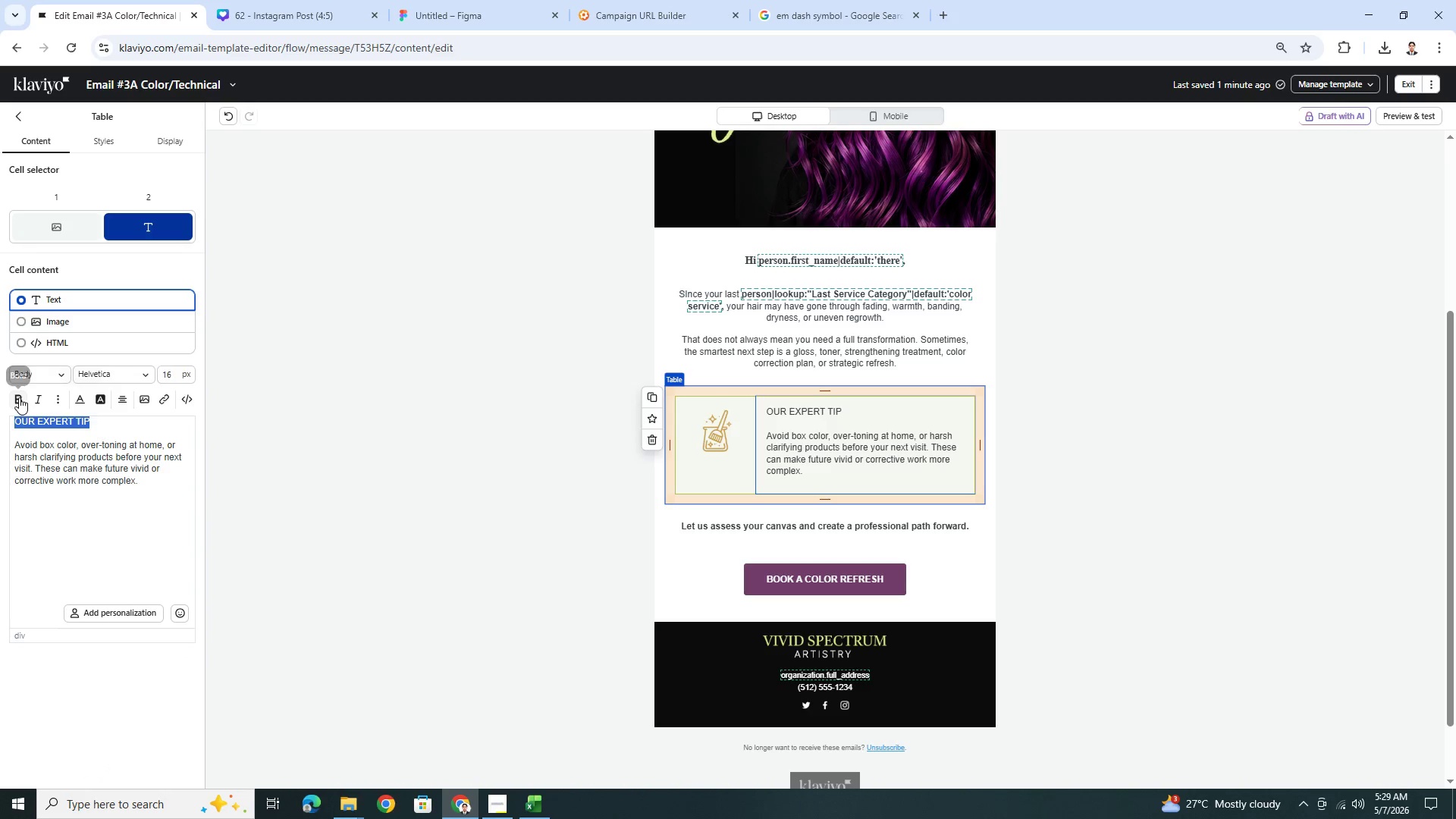 
left_click([18, 397])
 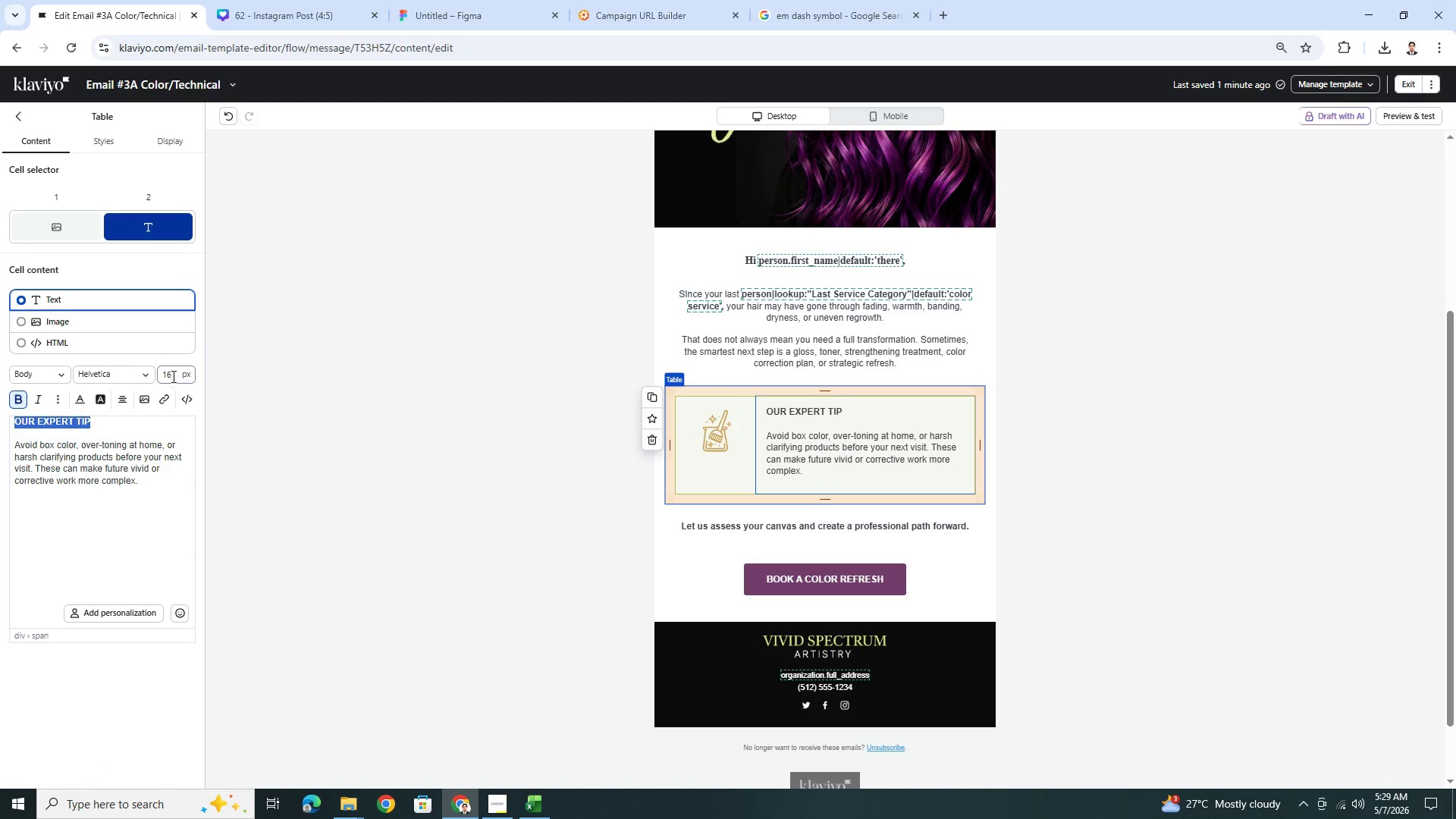 
double_click([172, 376])
 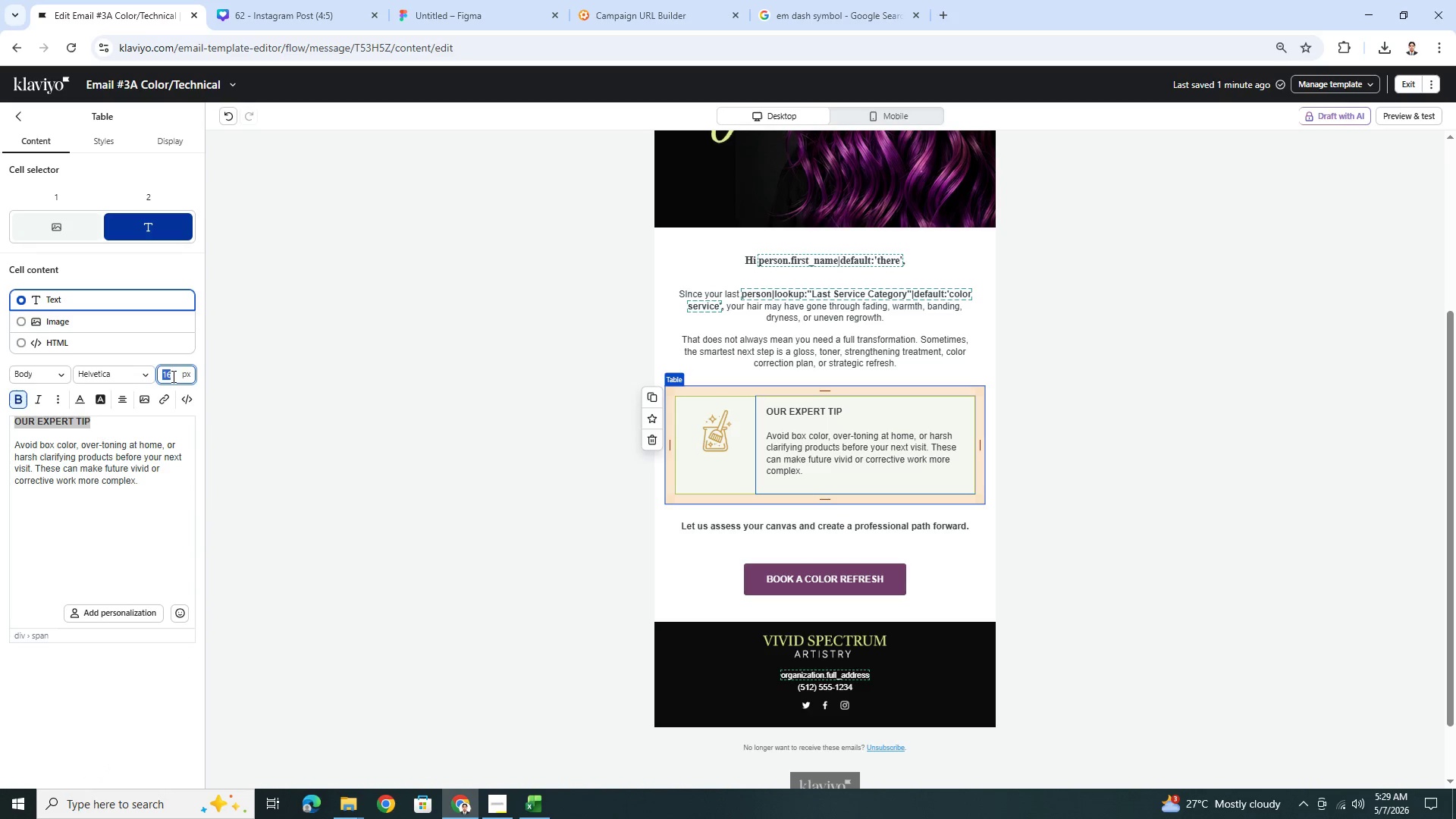 
key(Numpad1)
 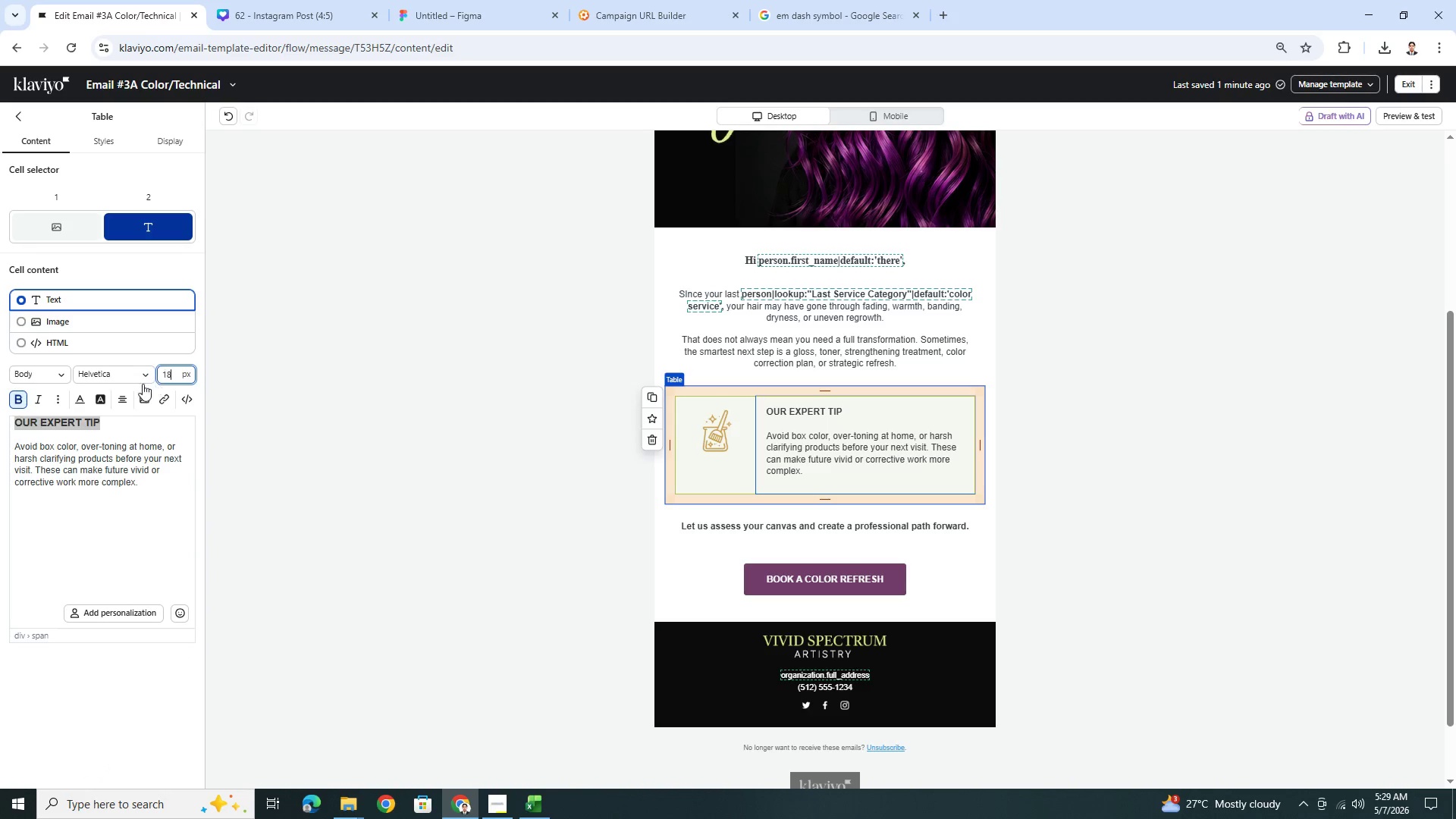 
key(Numpad8)
 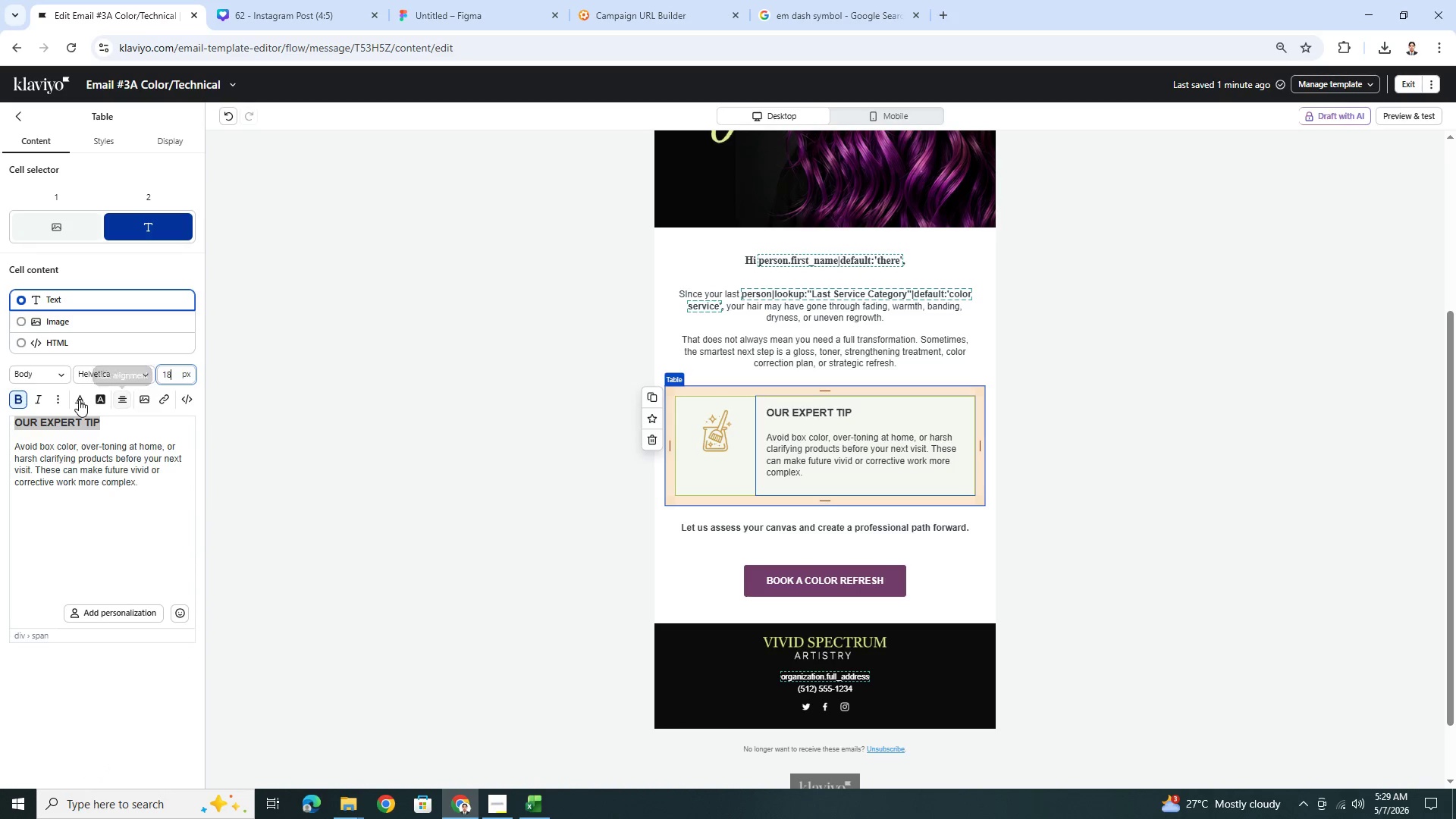 
left_click([82, 400])
 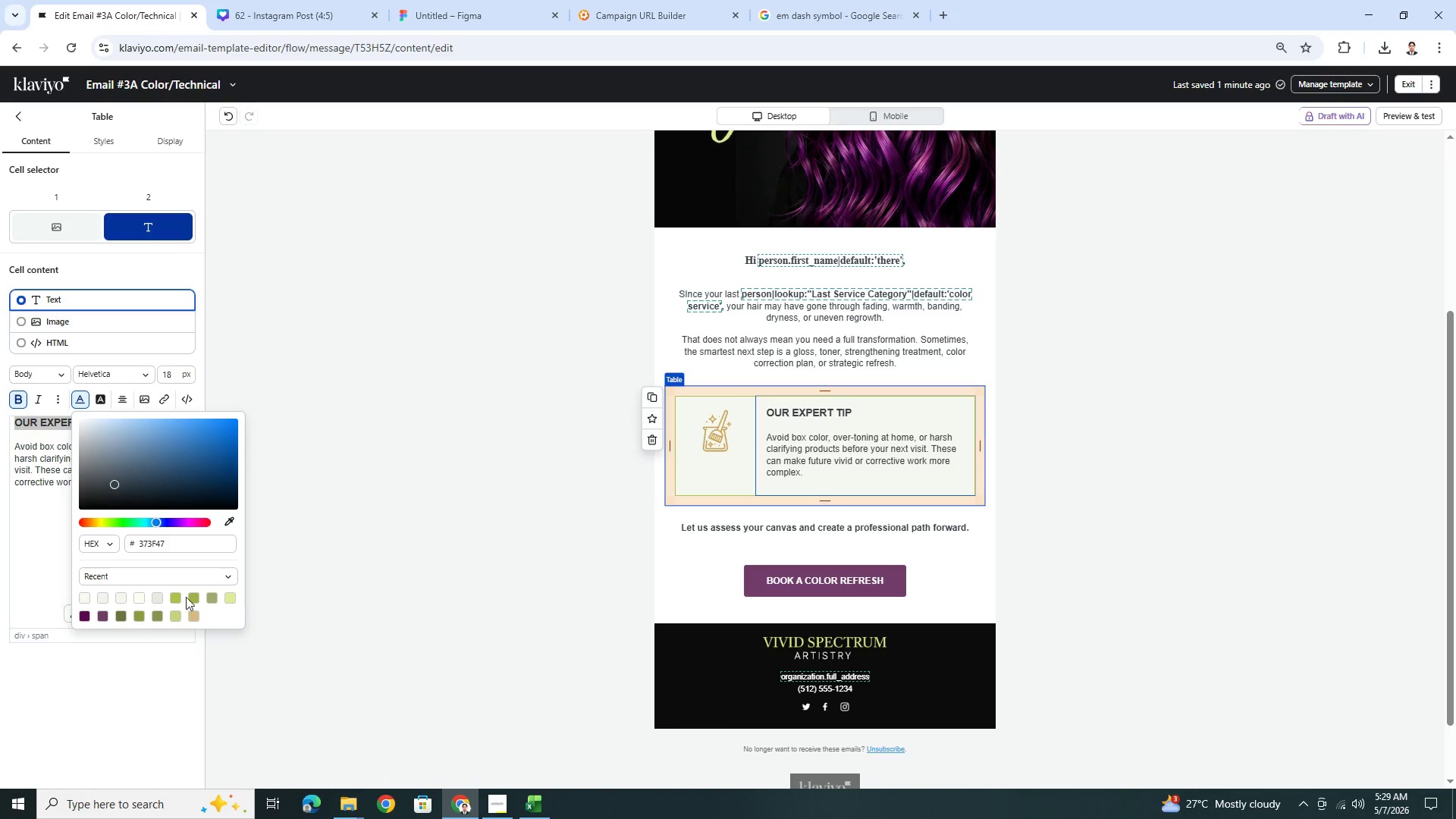 
left_click([193, 600])
 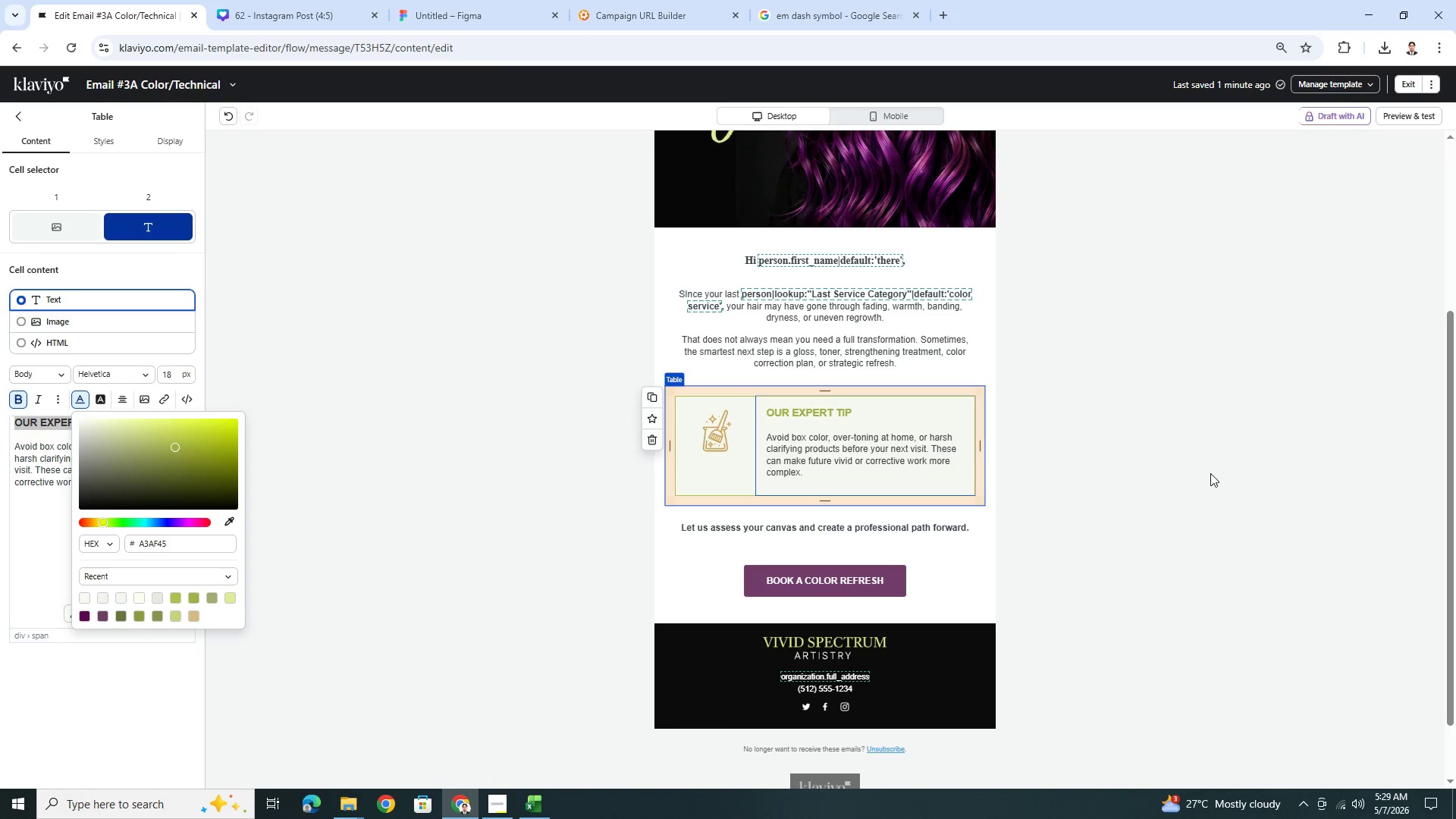 
left_click([1202, 587])
 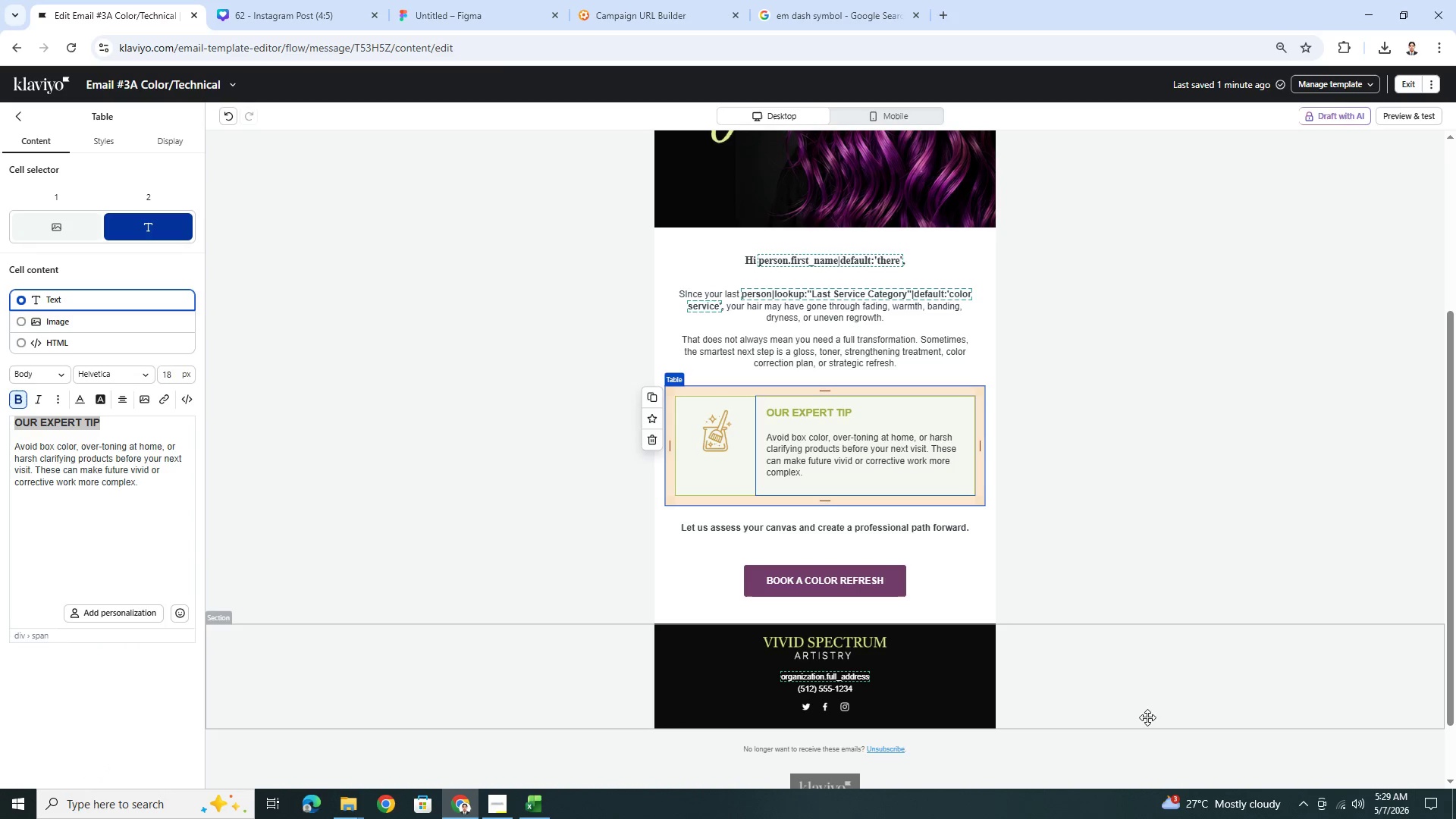 
left_click([1117, 713])
 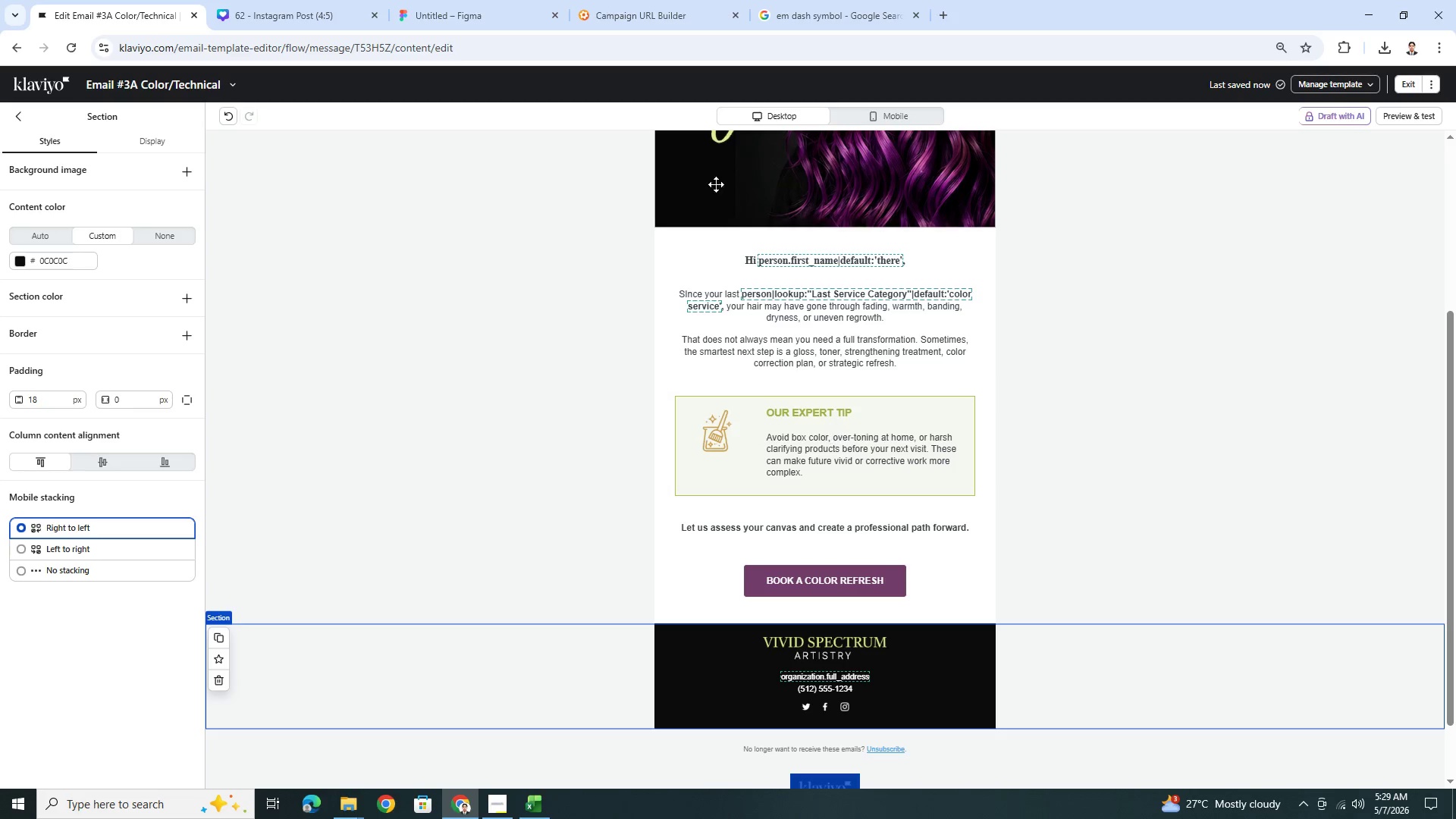 
left_click([868, 111])
 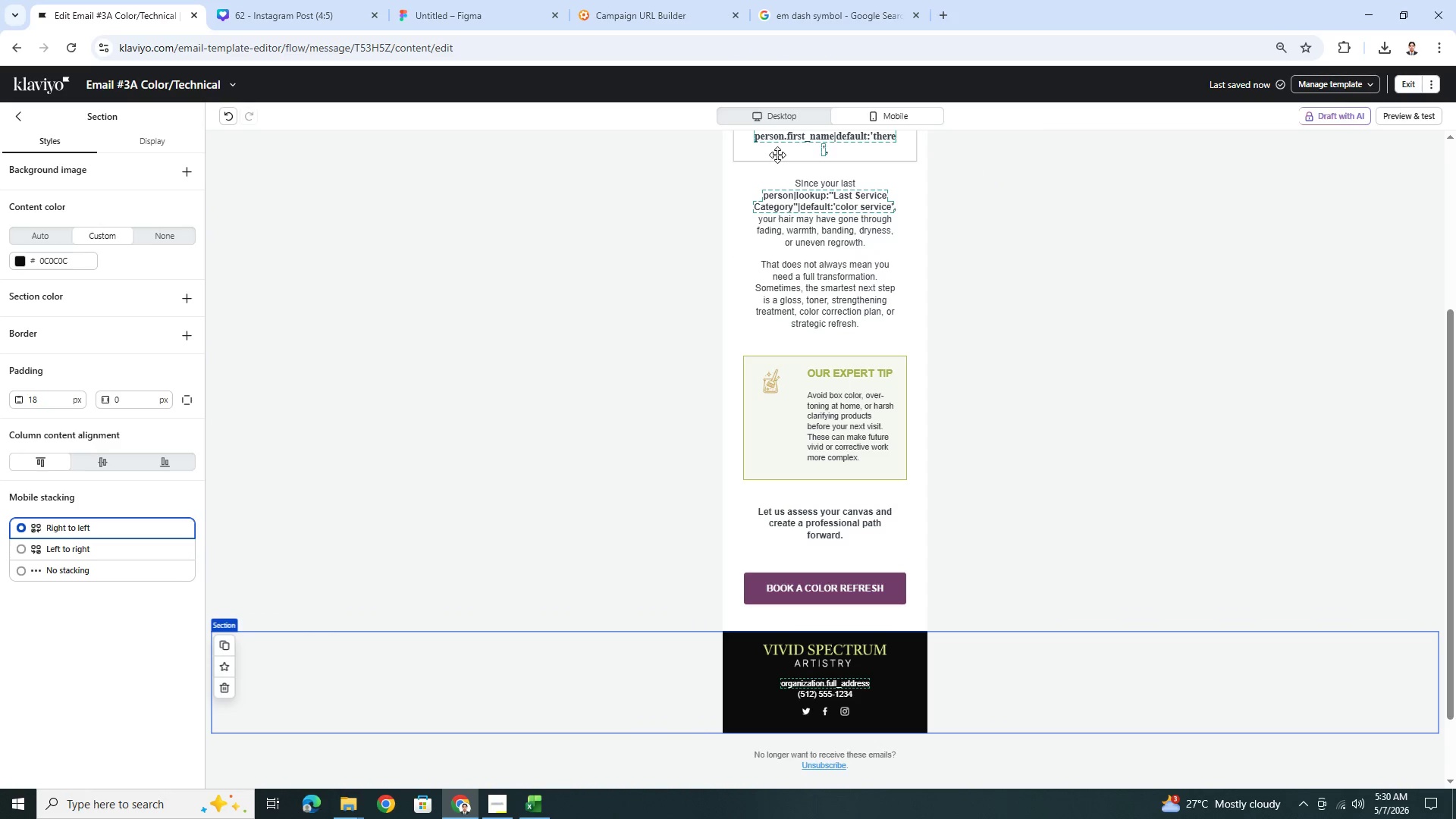 
left_click([777, 124])
 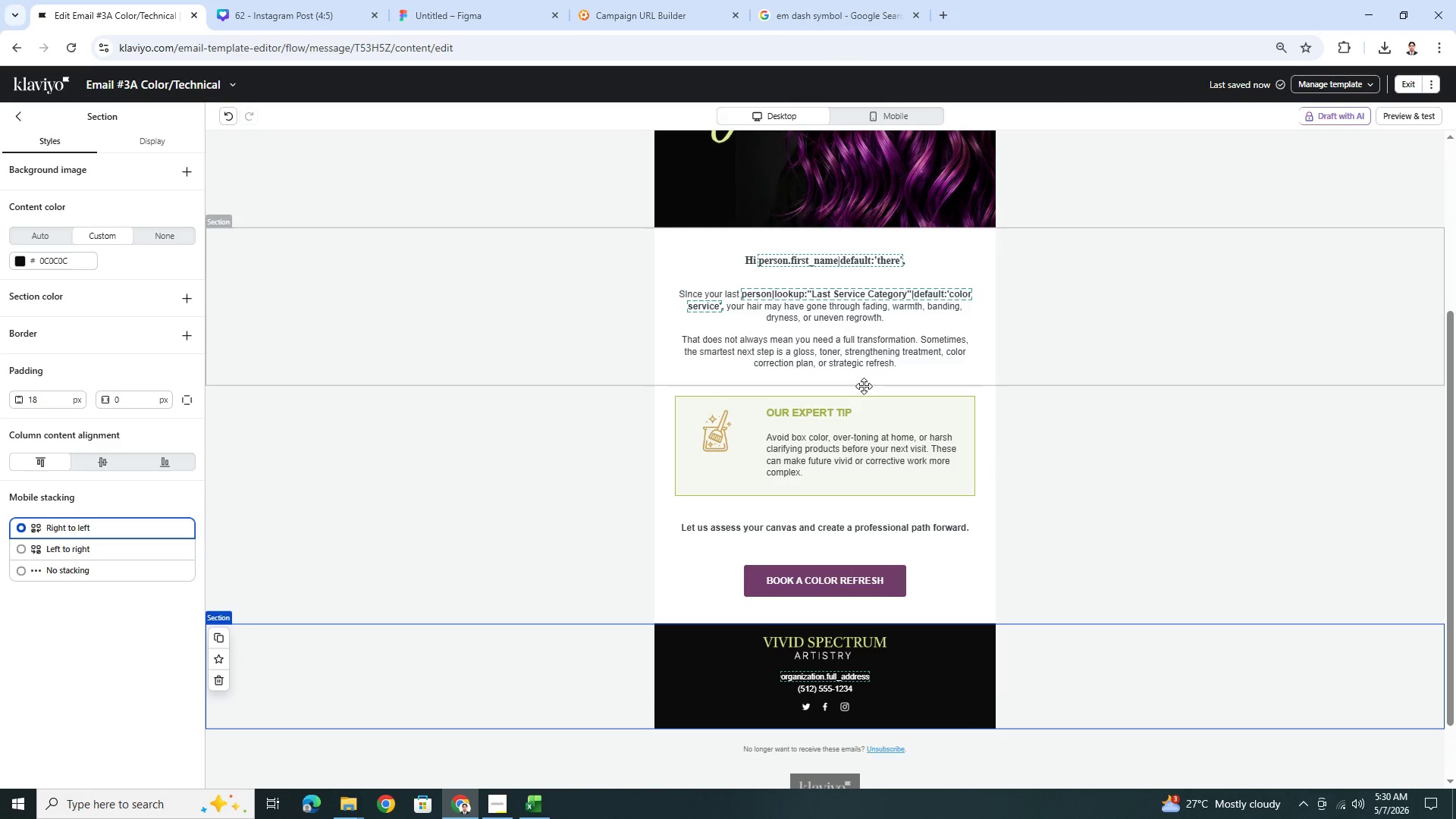 
left_click([877, 432])
 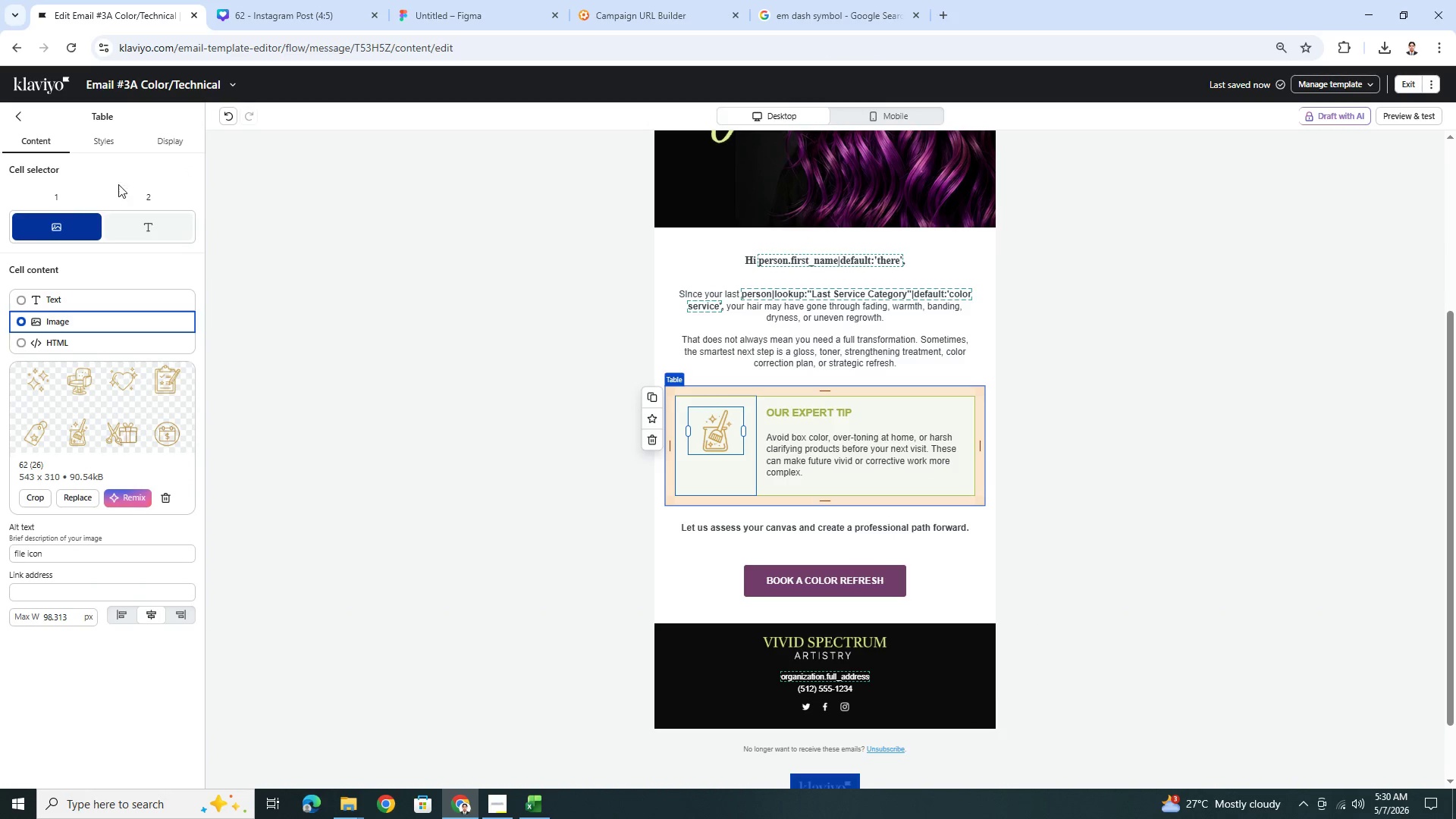 
left_click([124, 133])
 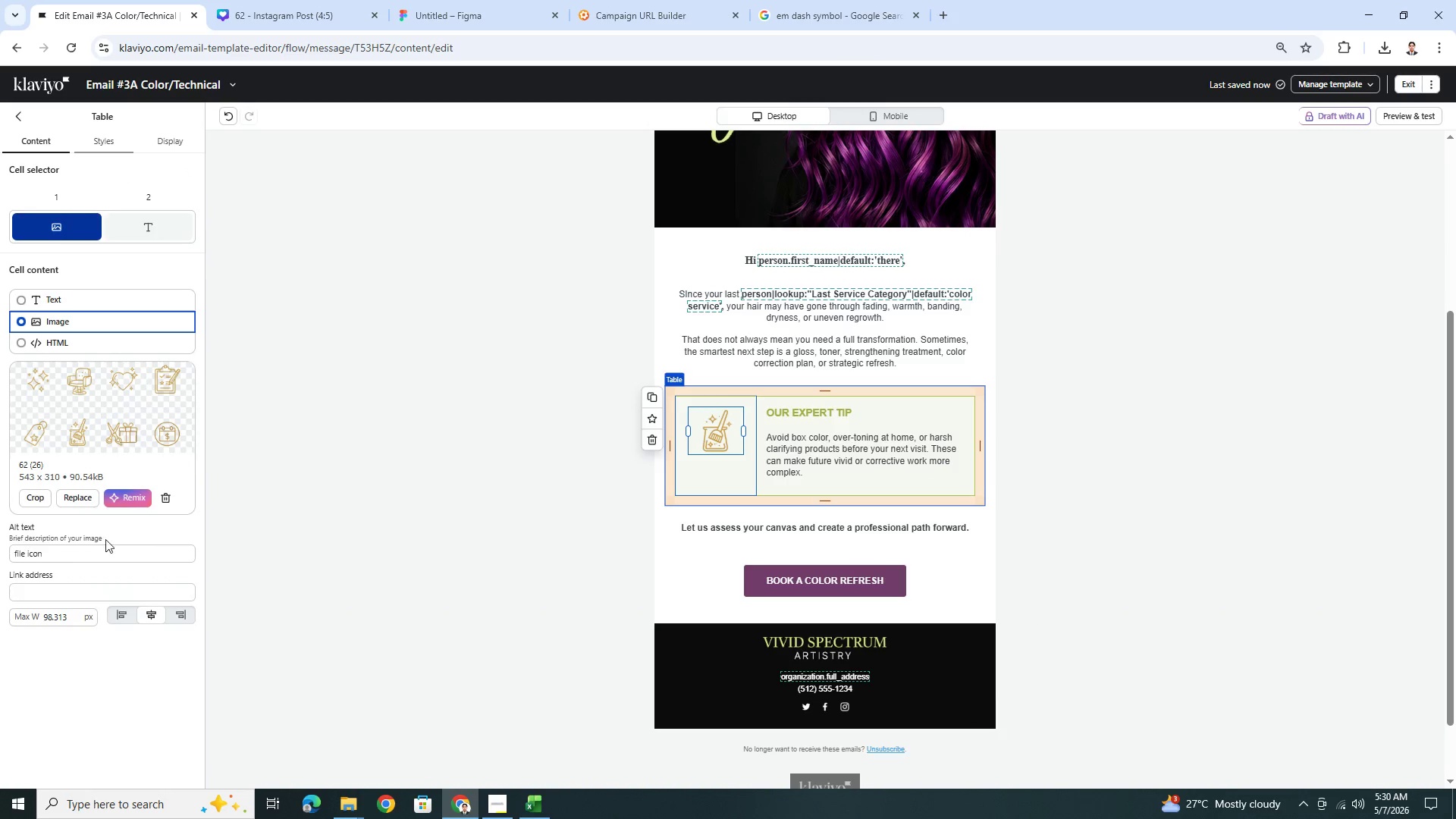 
scroll: coordinate [111, 563], scroll_direction: down, amount: 5.0
 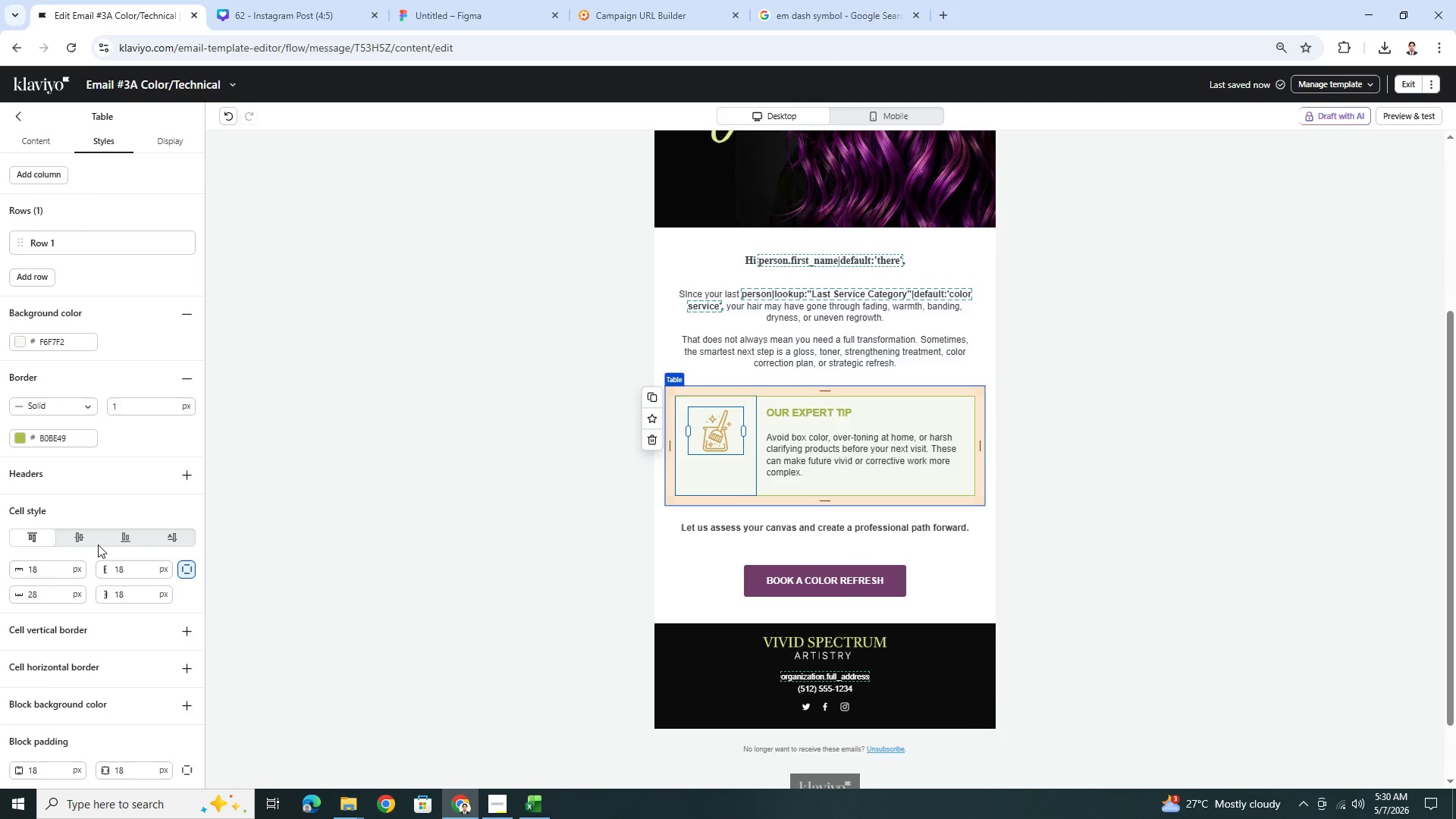 
left_click([89, 544])
 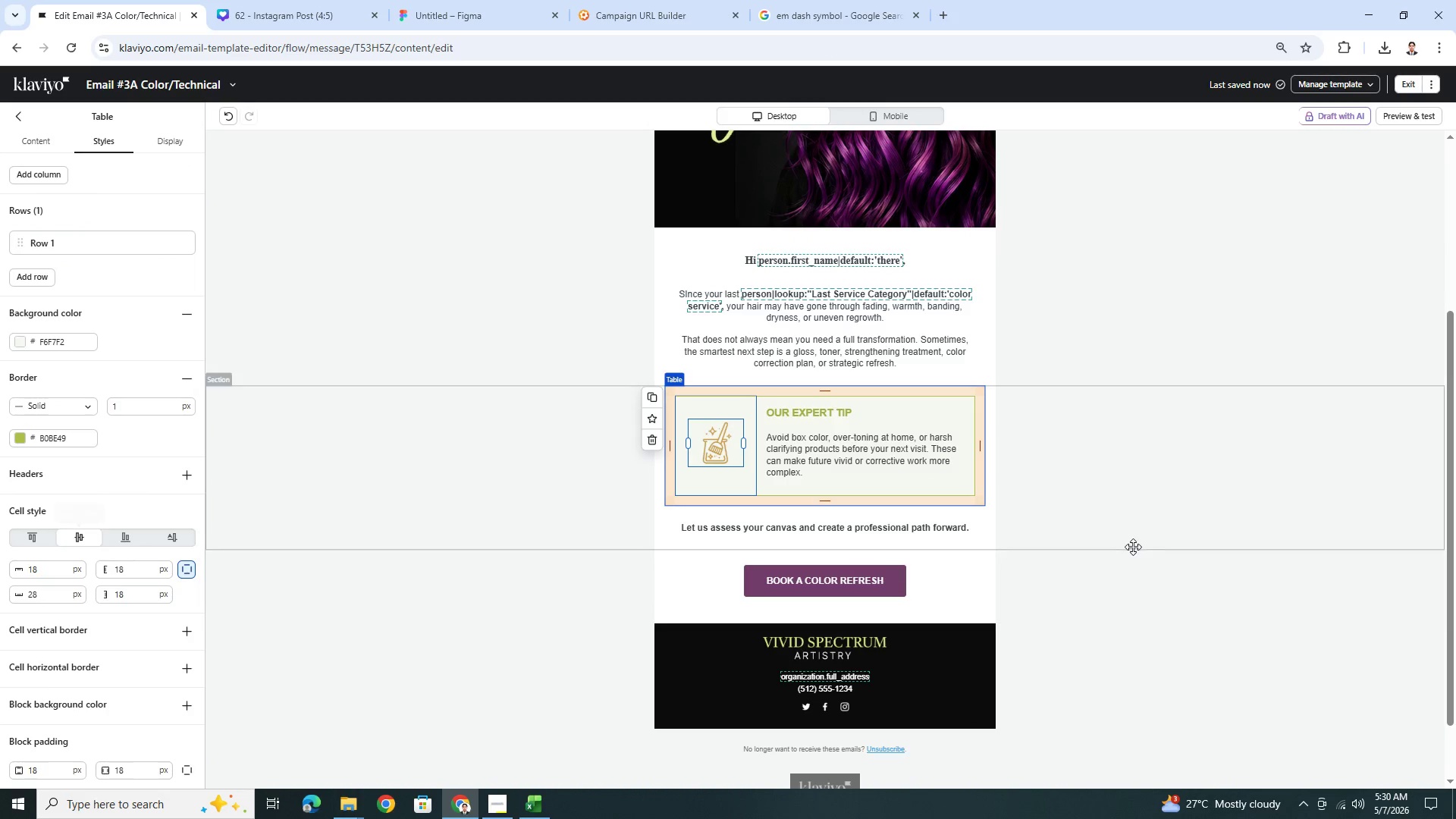 
left_click([1133, 547])
 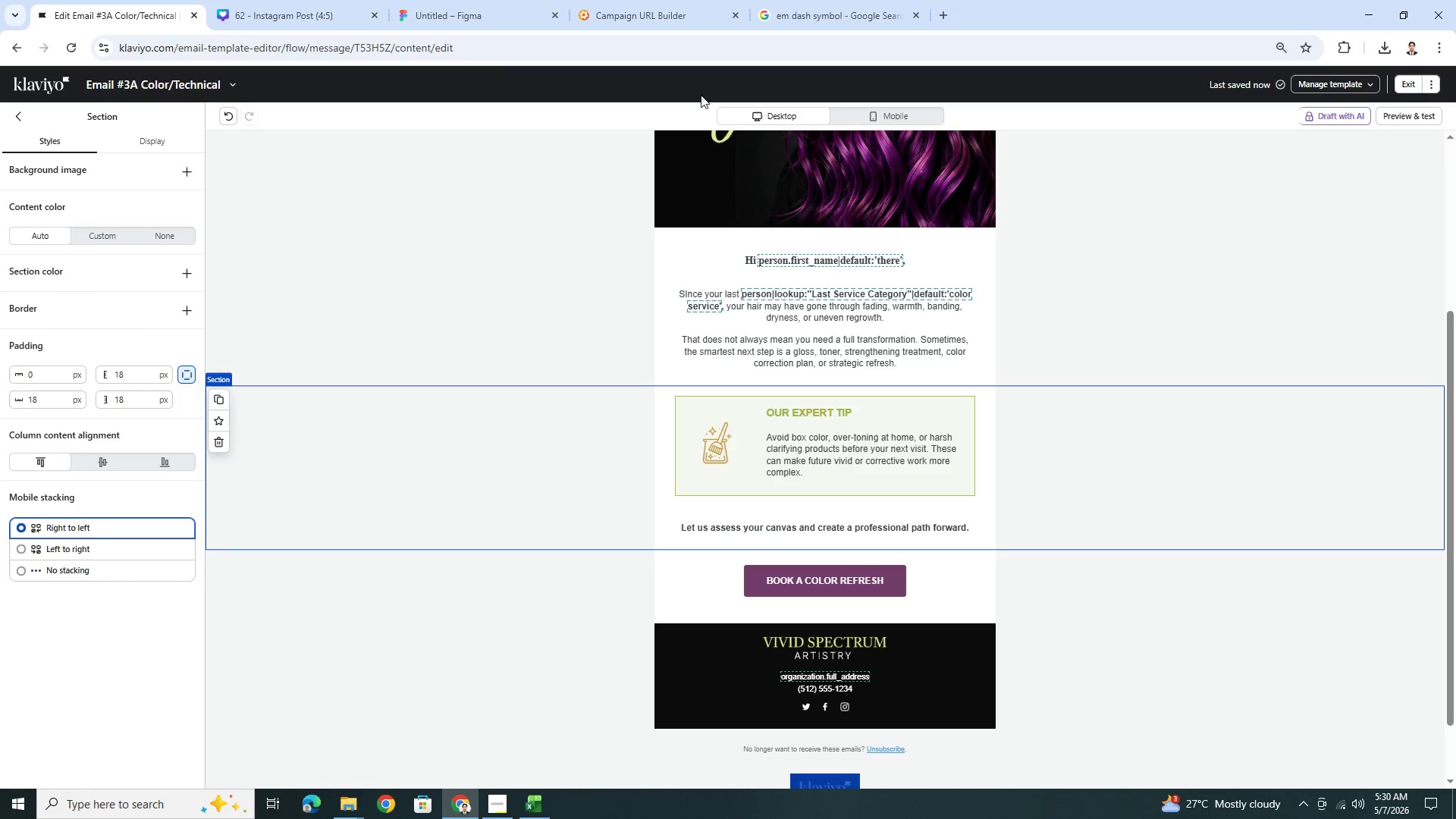 
left_click([912, 111])
 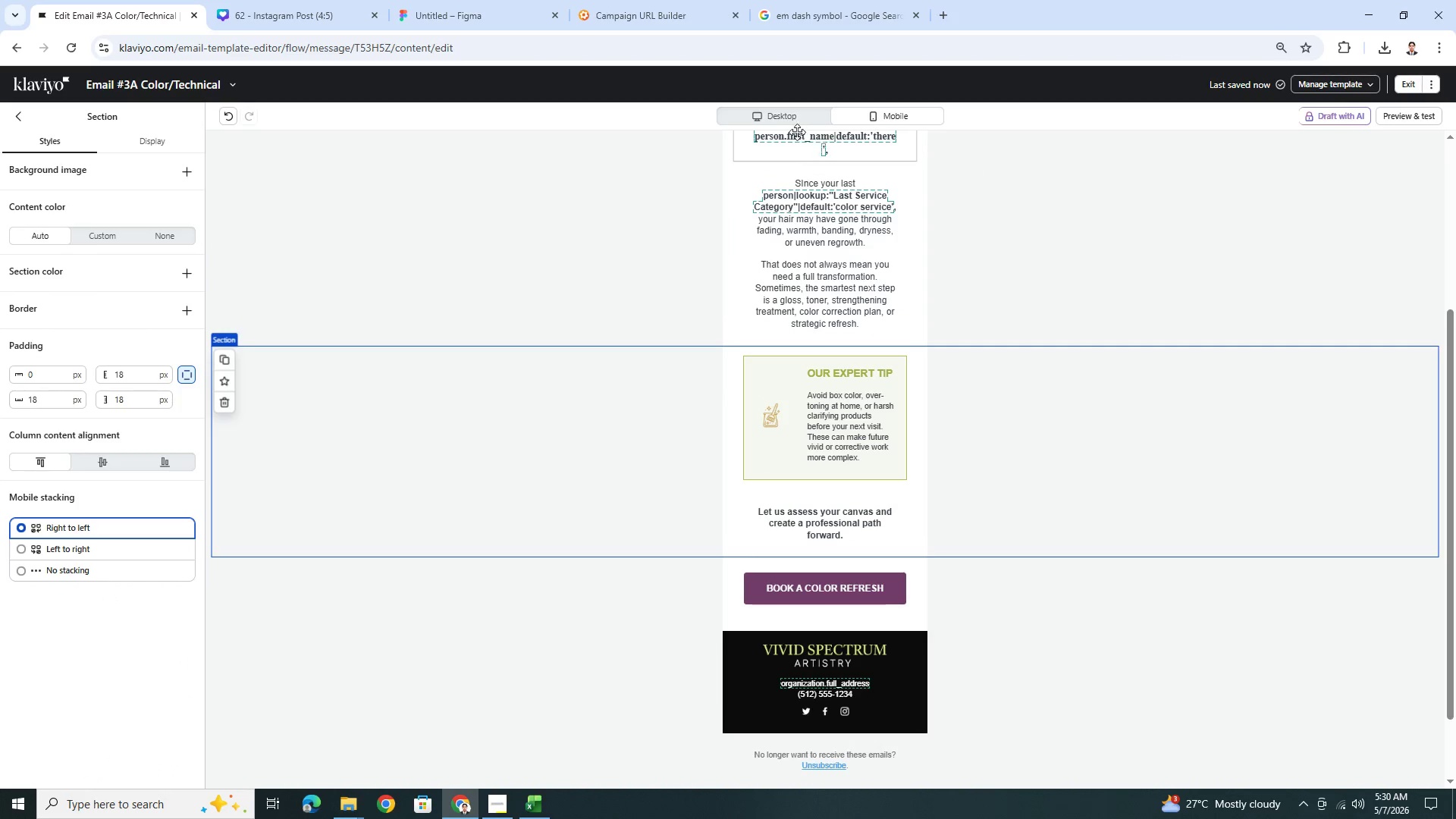 
left_click([795, 120])
 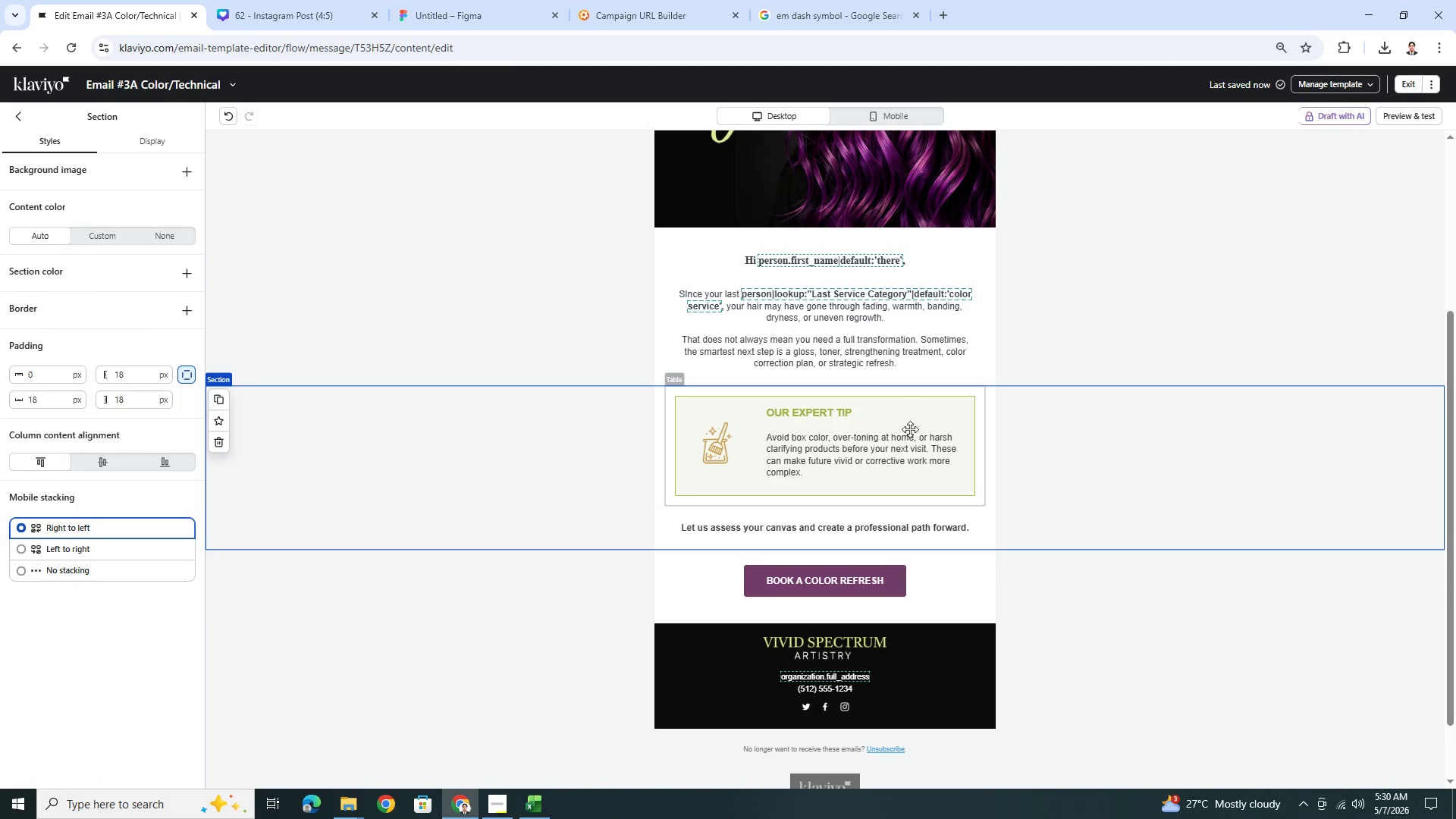 
left_click([891, 457])
 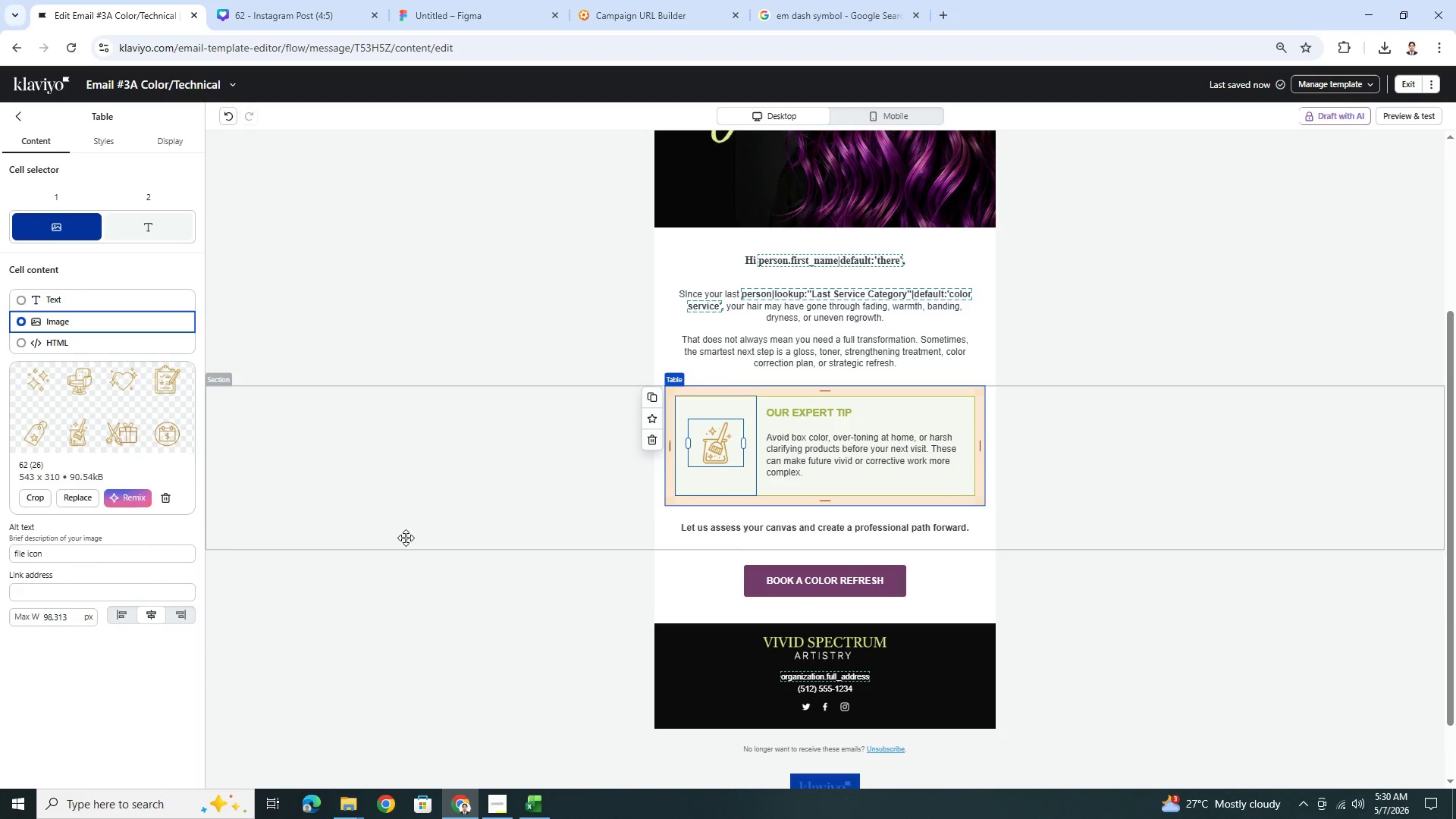 
left_click([174, 616])
 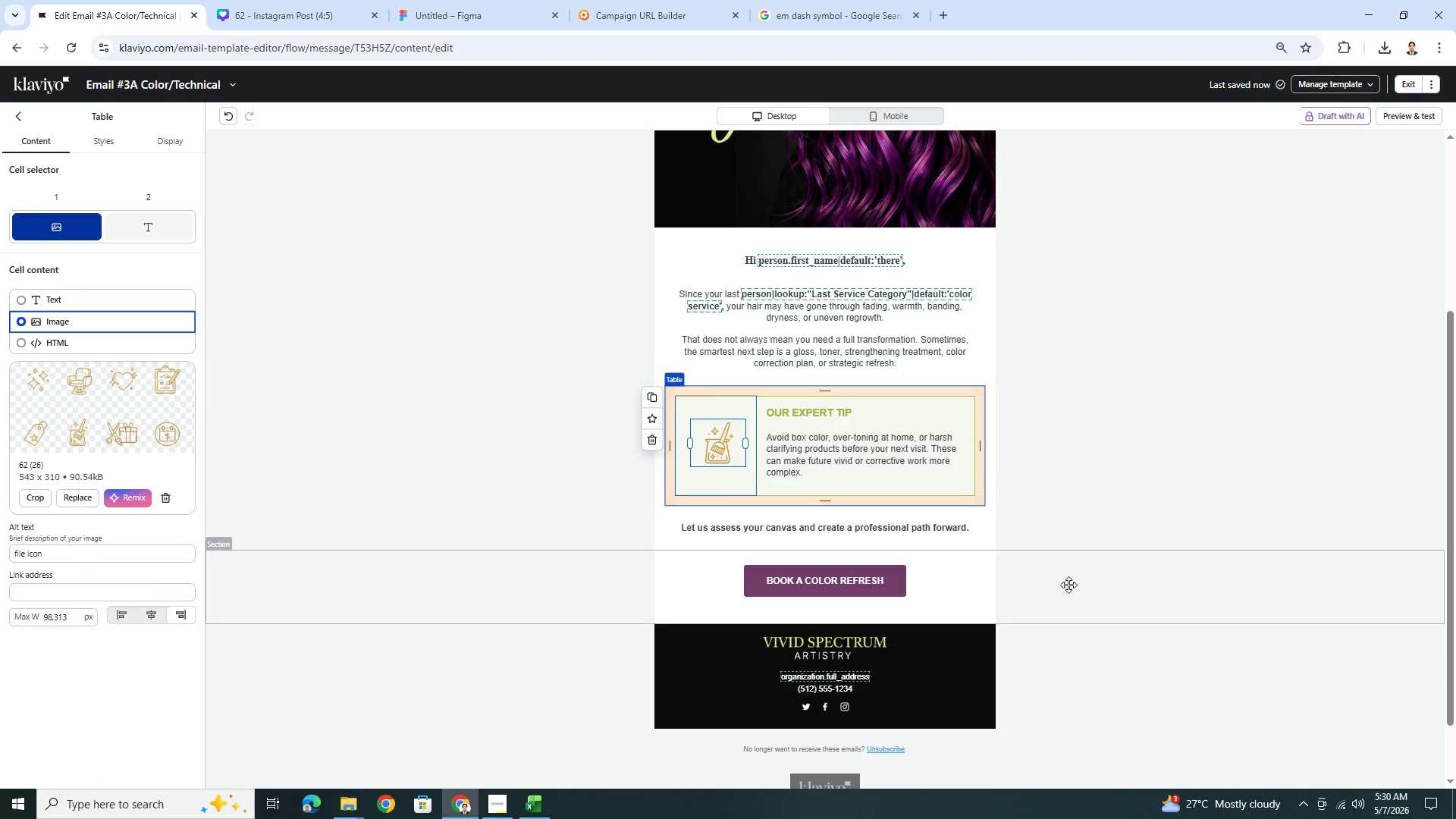 
left_click([1072, 589])
 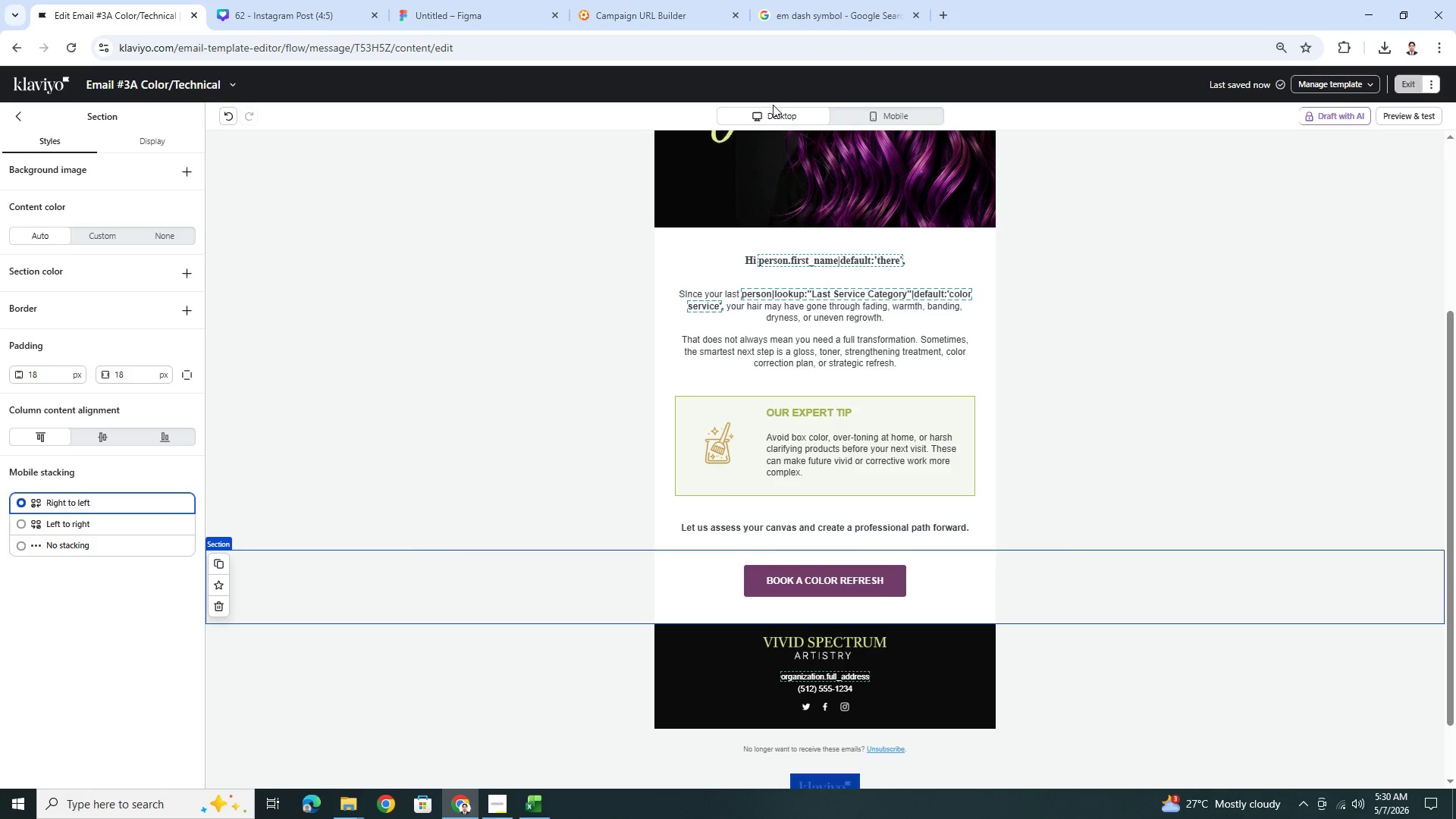 
left_click([870, 121])
 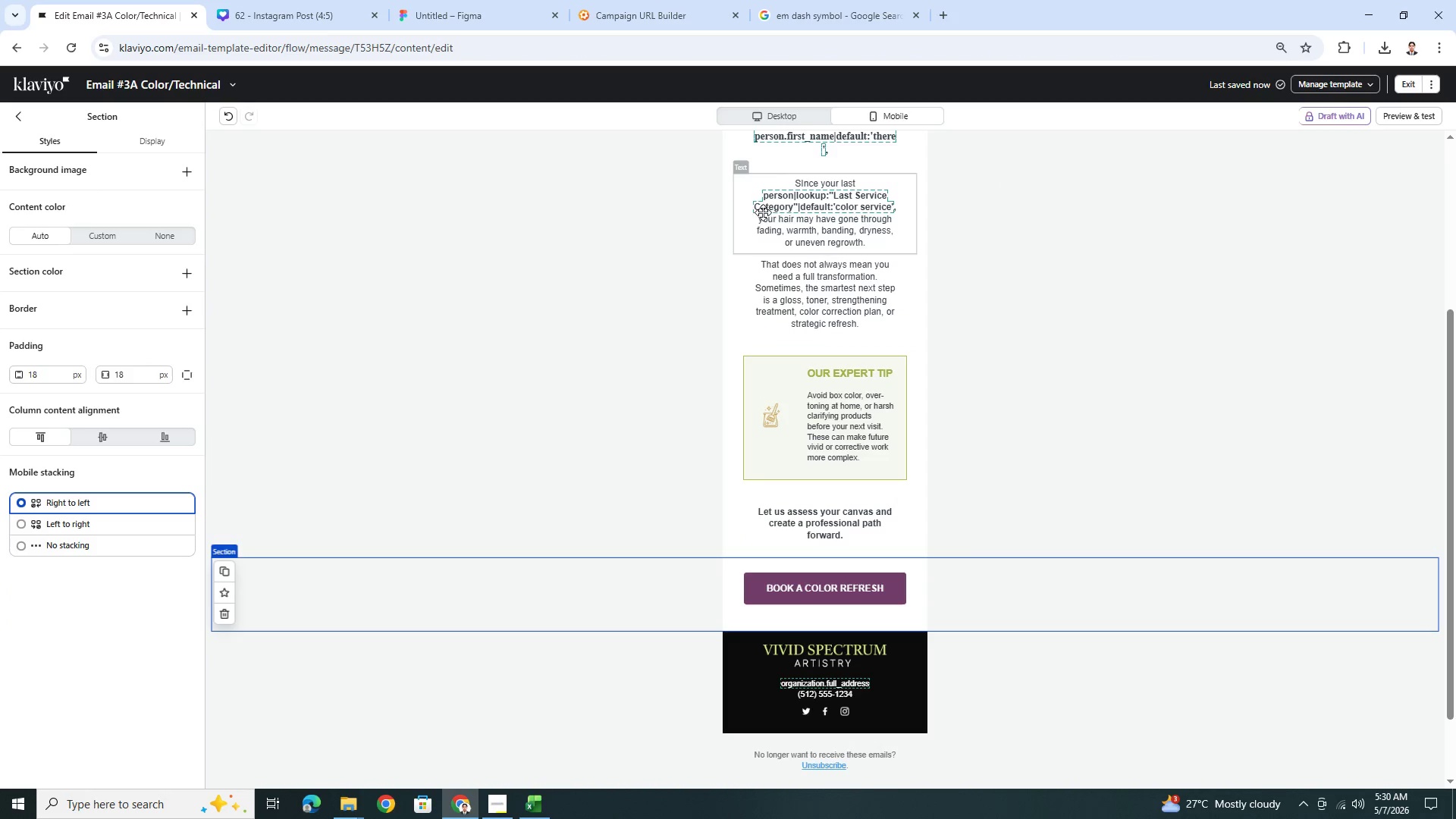 
left_click([764, 123])
 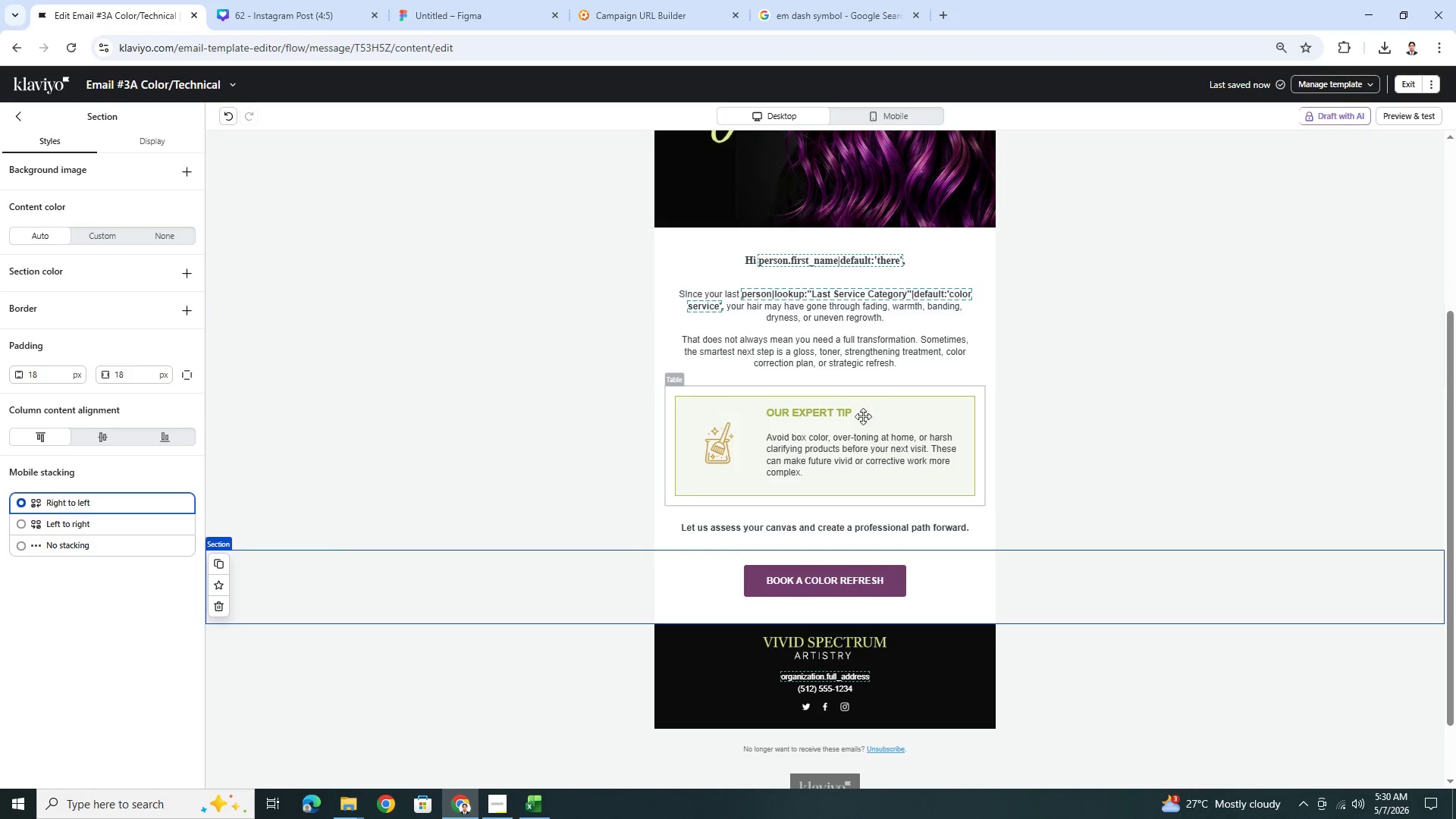 
left_click([857, 420])
 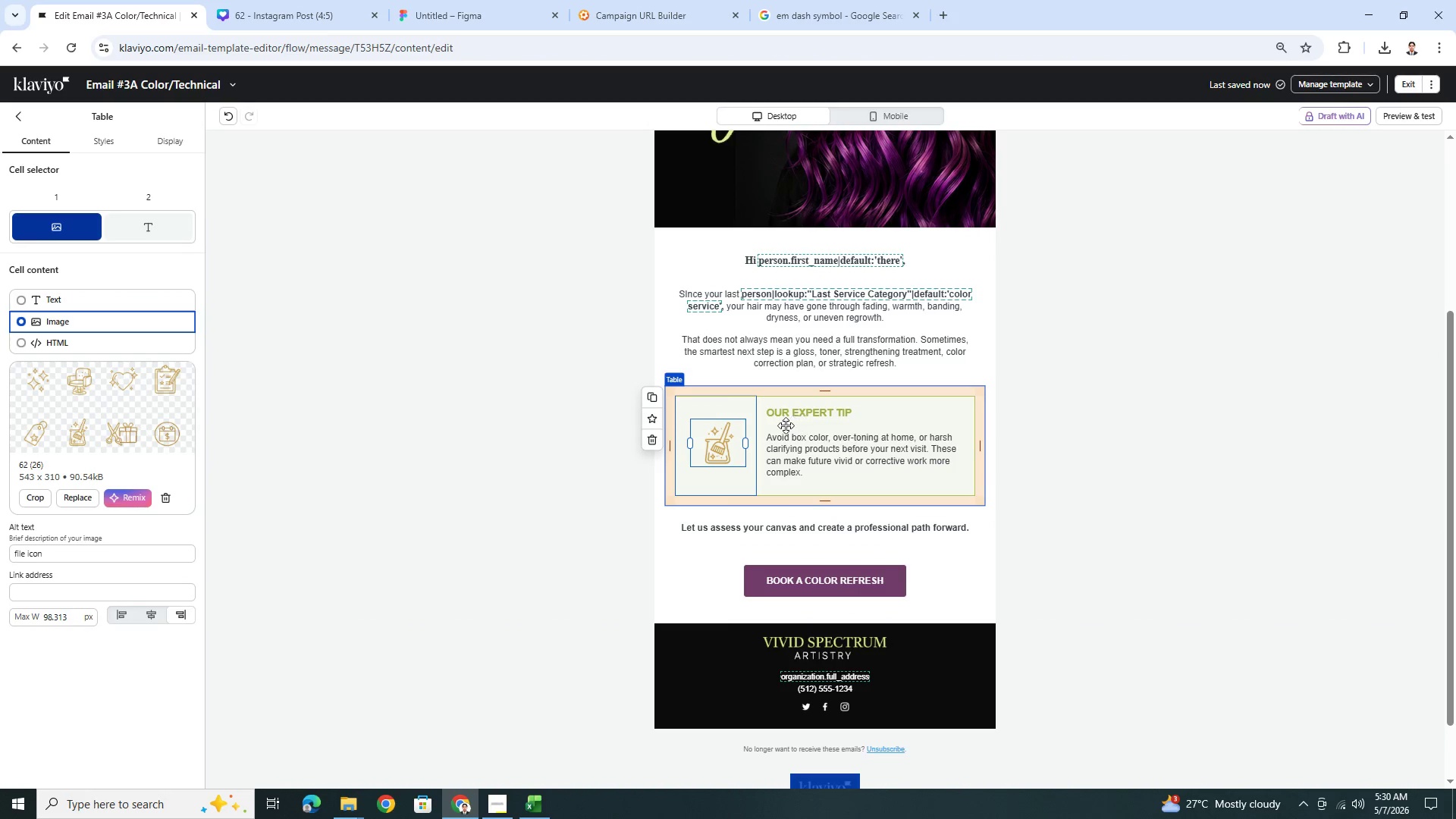 
left_click([778, 428])
 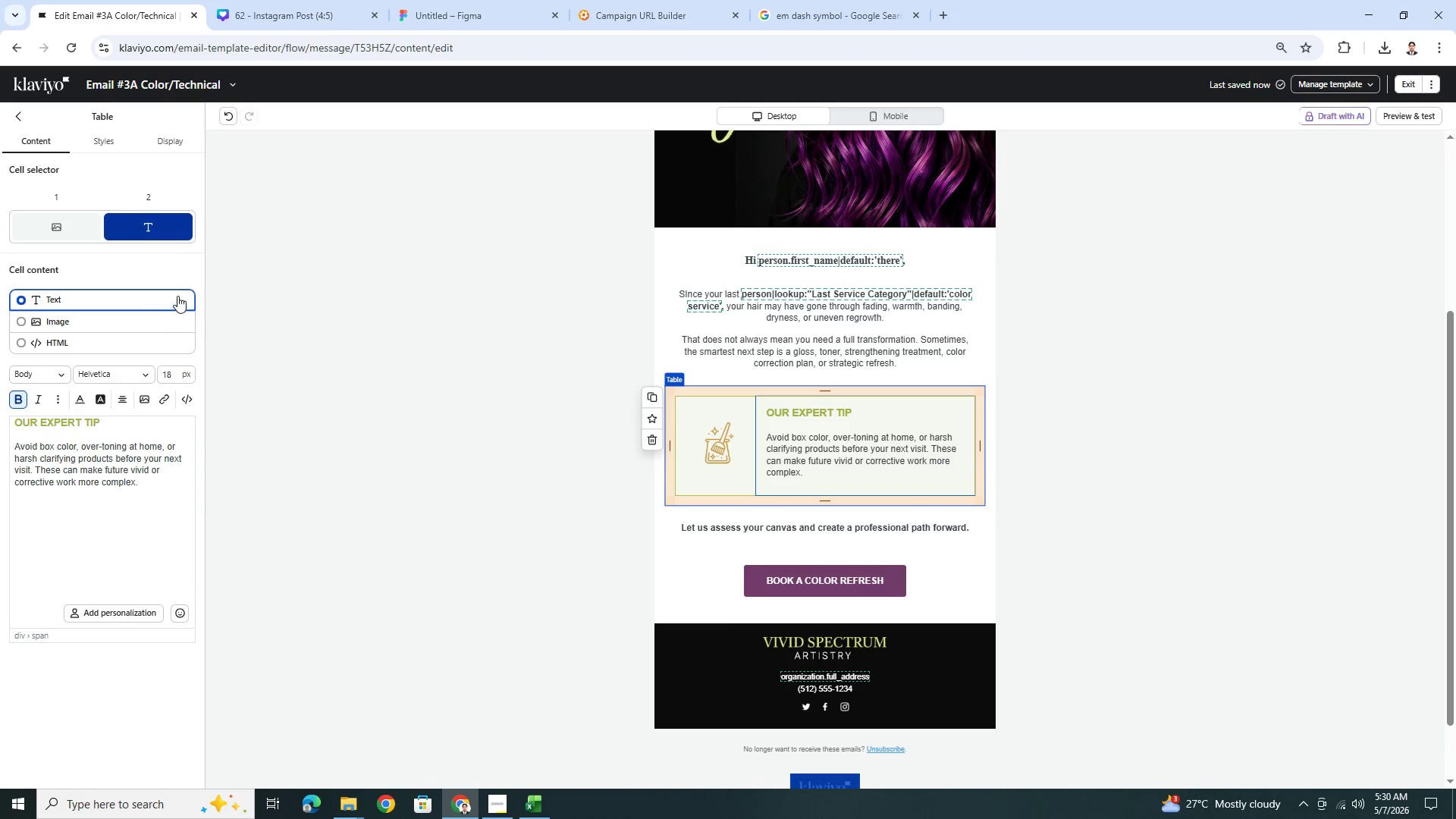 
left_click([90, 144])
 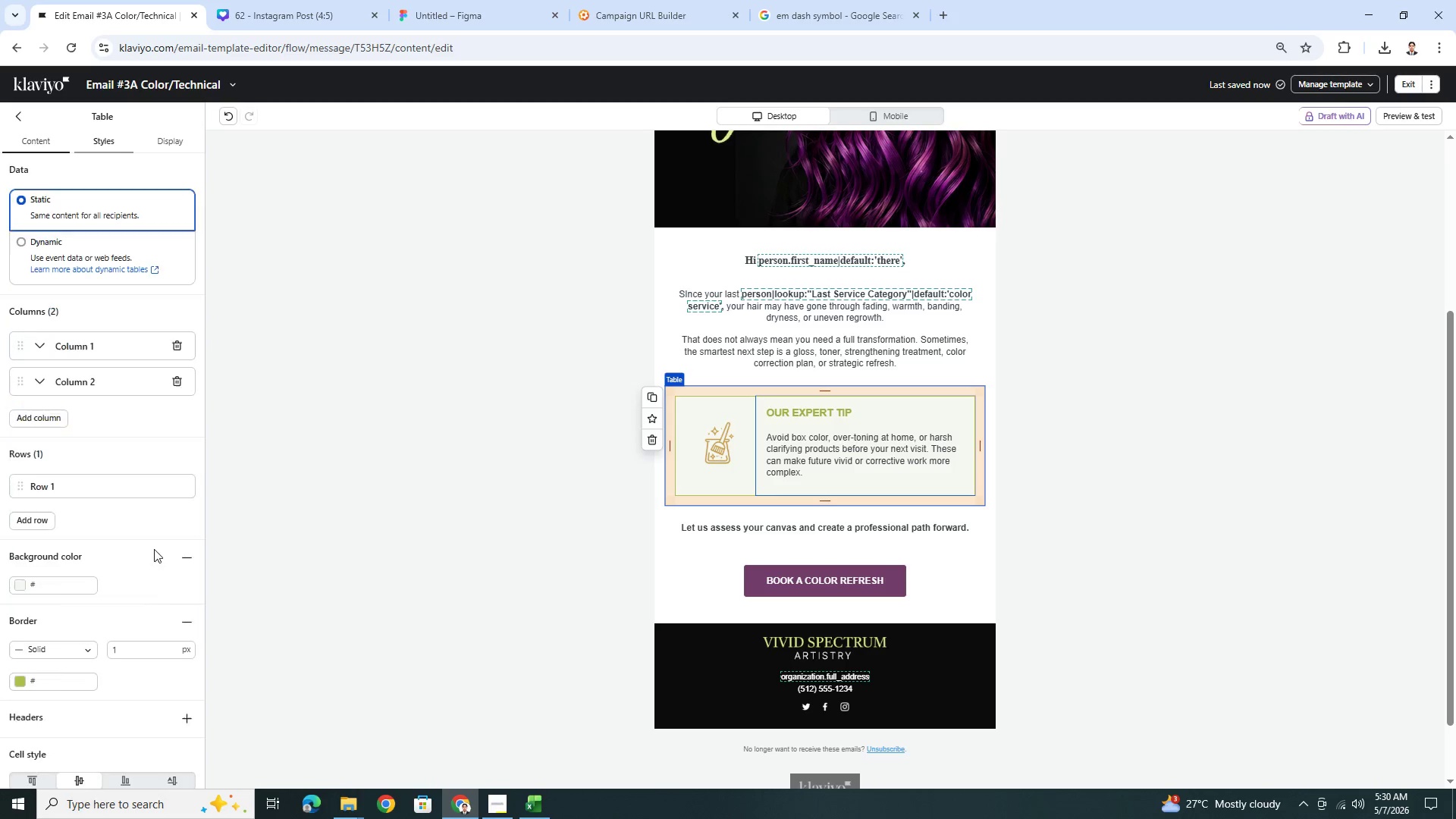 
scroll: coordinate [152, 555], scroll_direction: down, amount: 6.0
 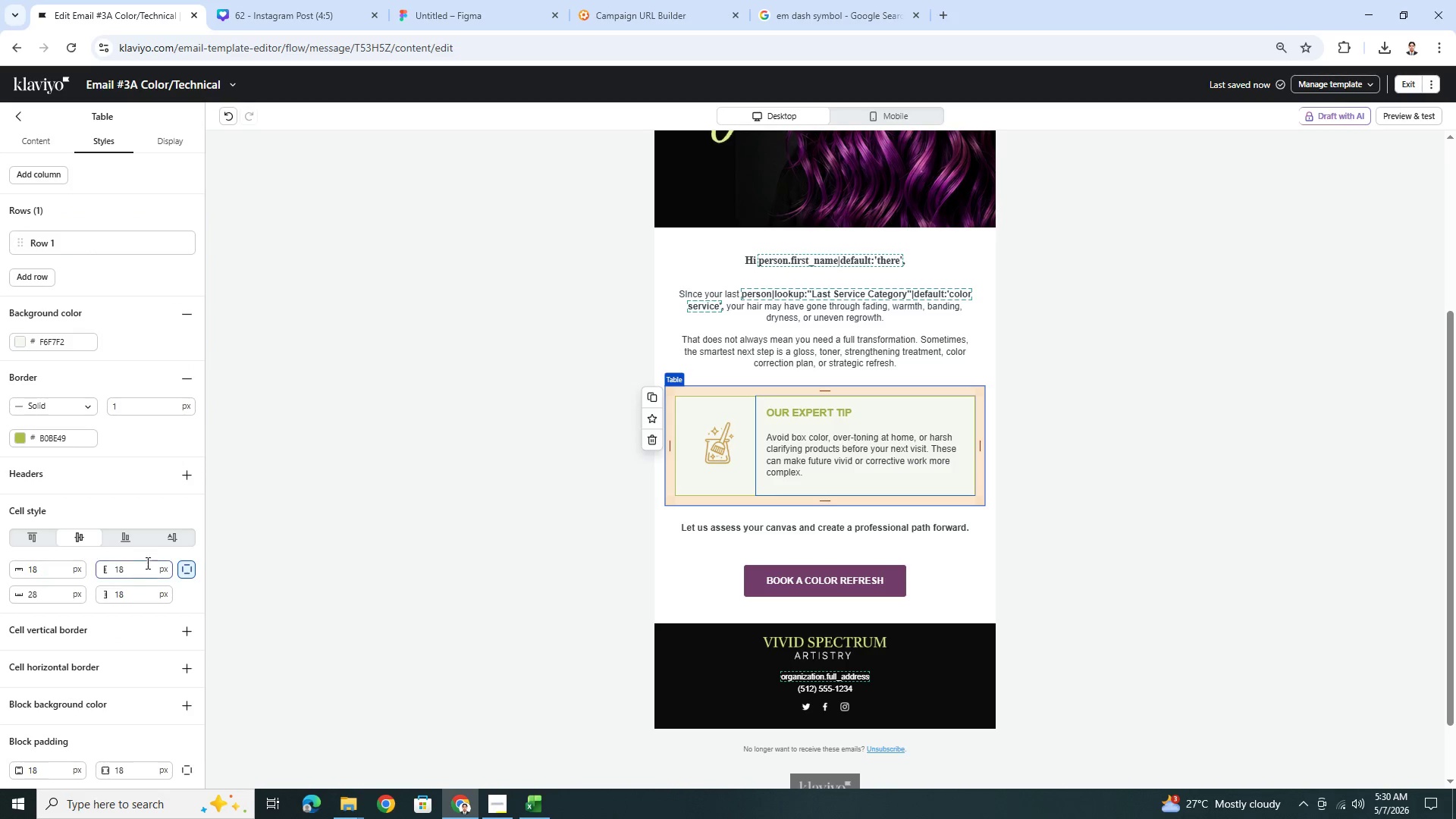 
double_click([126, 575])
 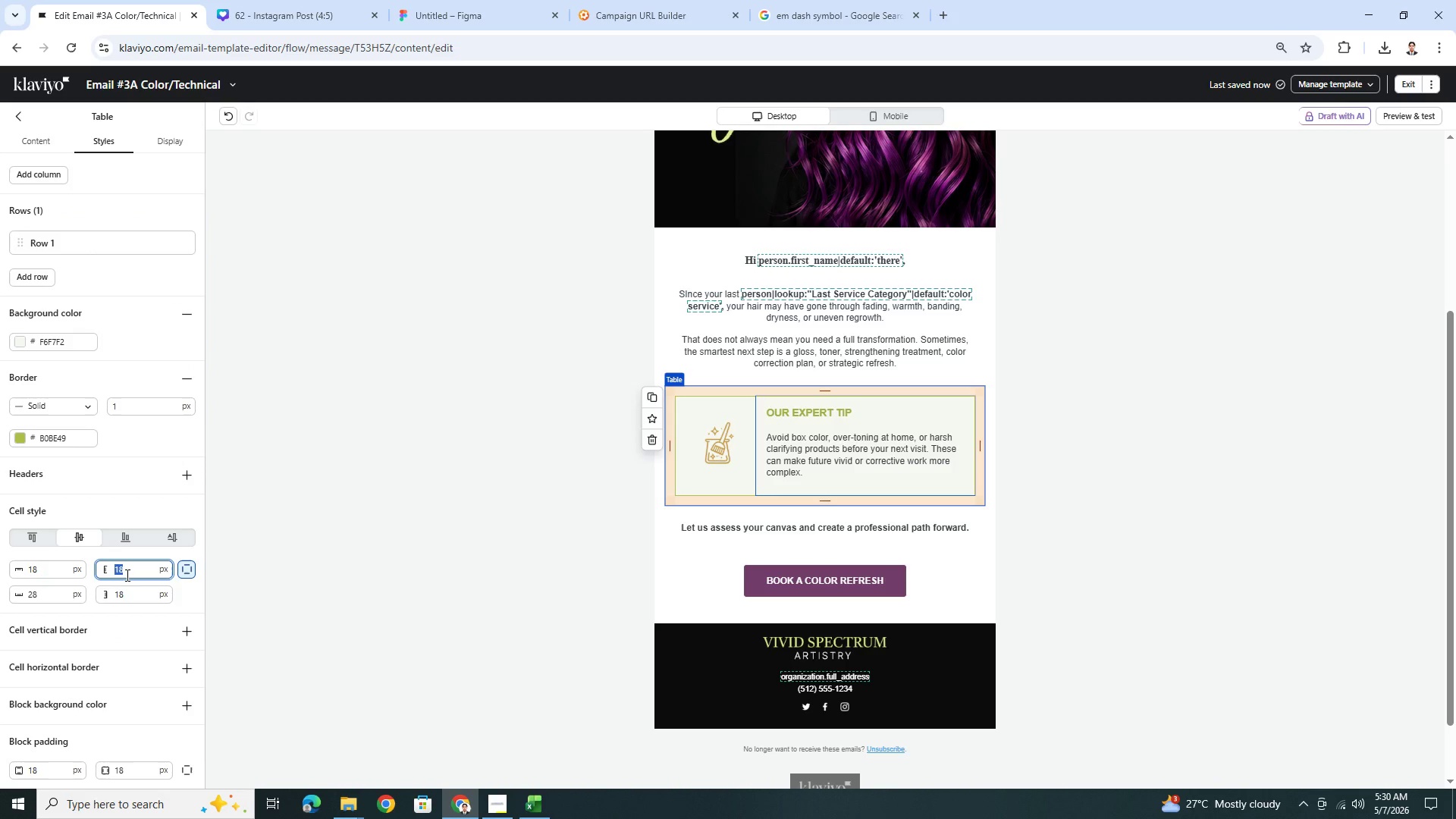 
key(Numpad9)
 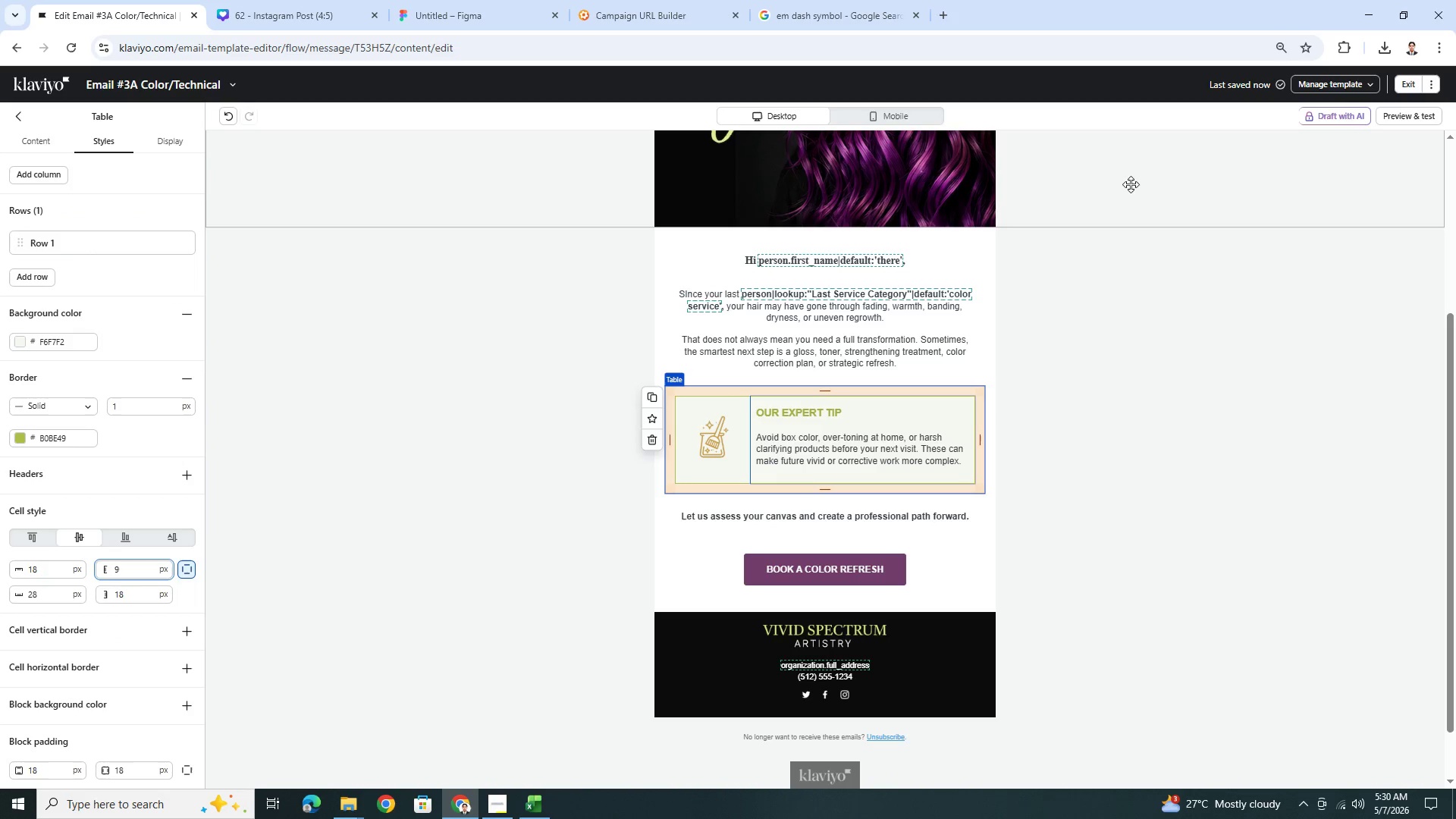 
left_click([847, 113])
 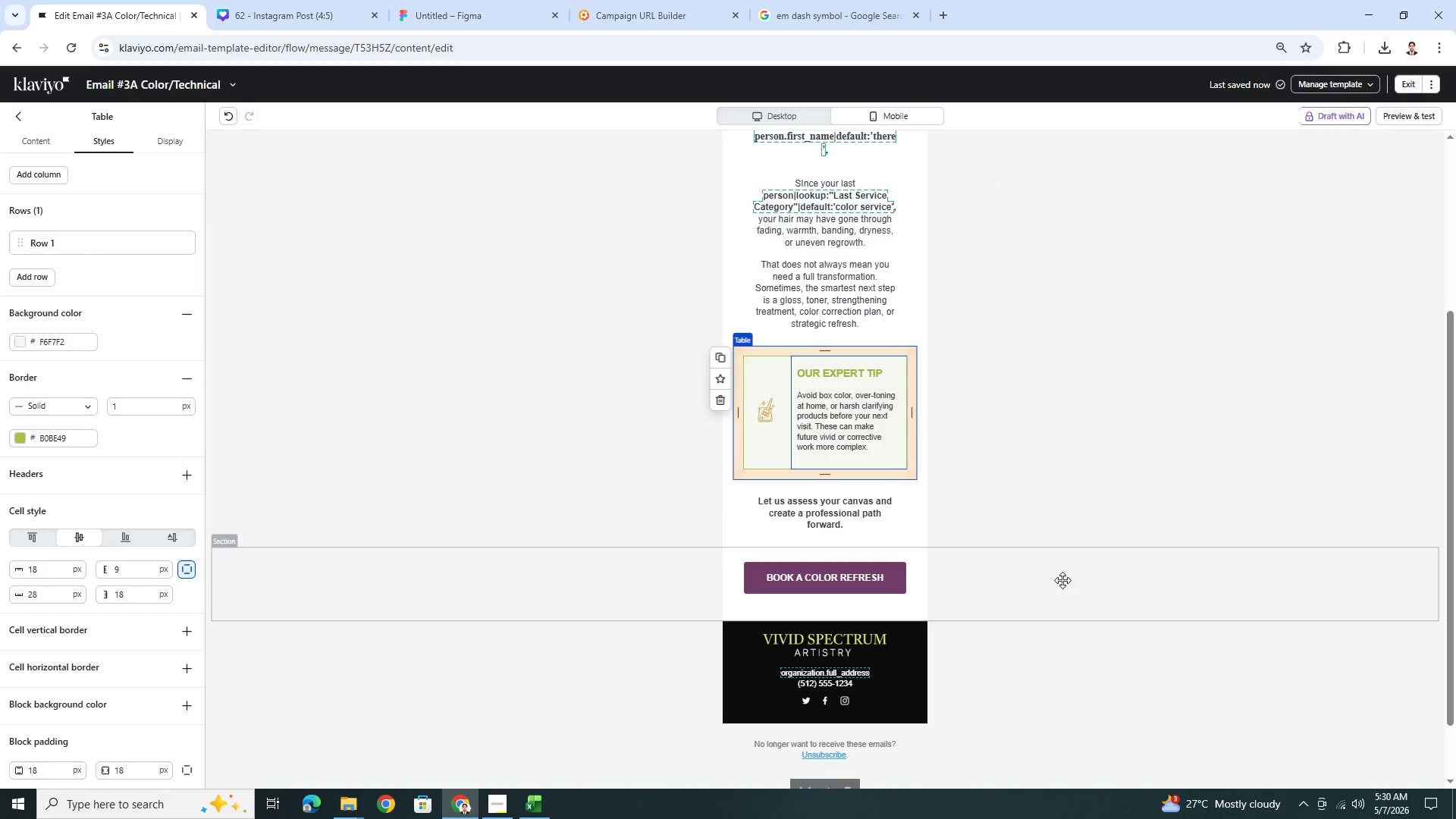 
left_click([1071, 667])
 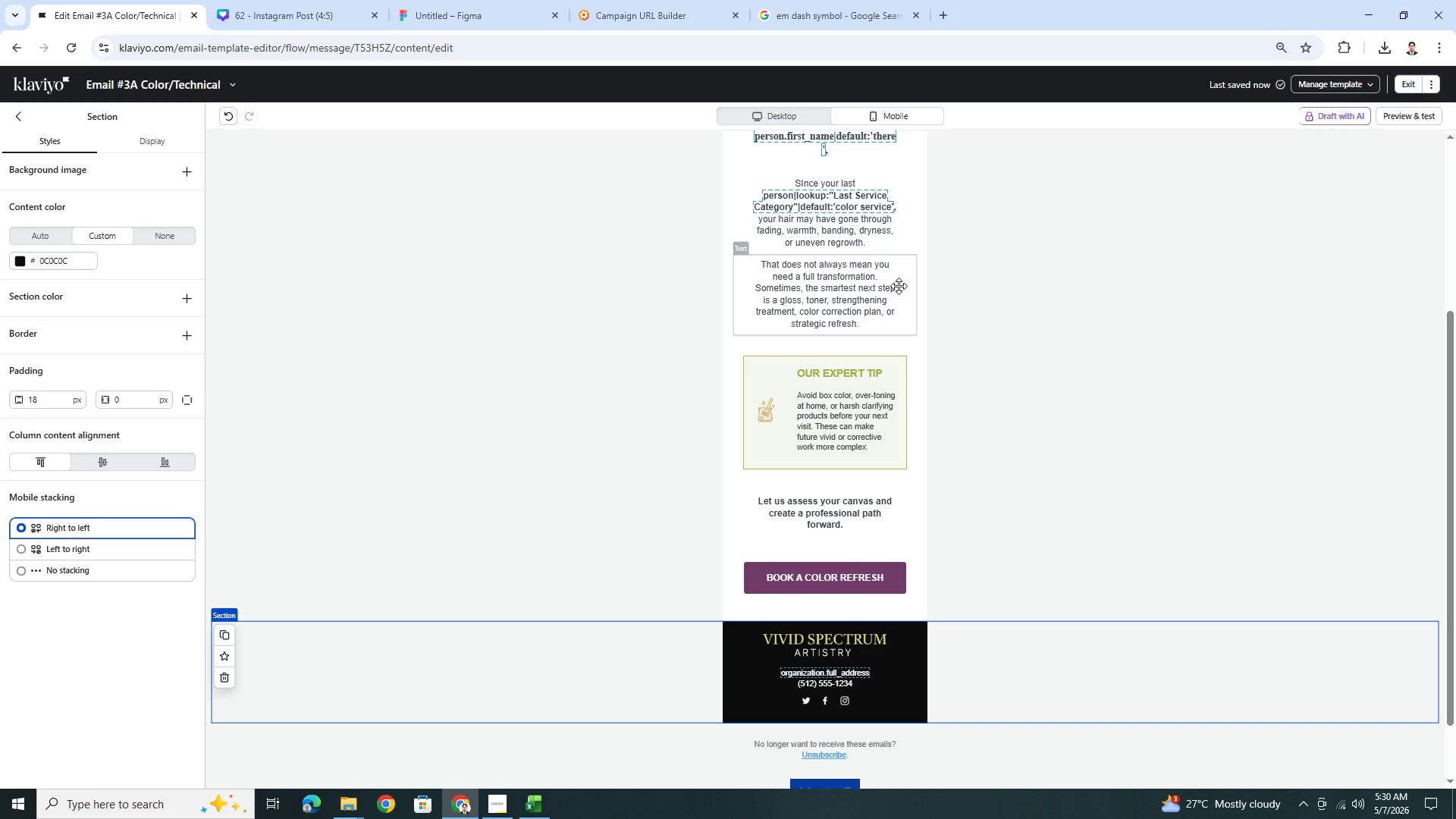 
left_click([902, 584])
 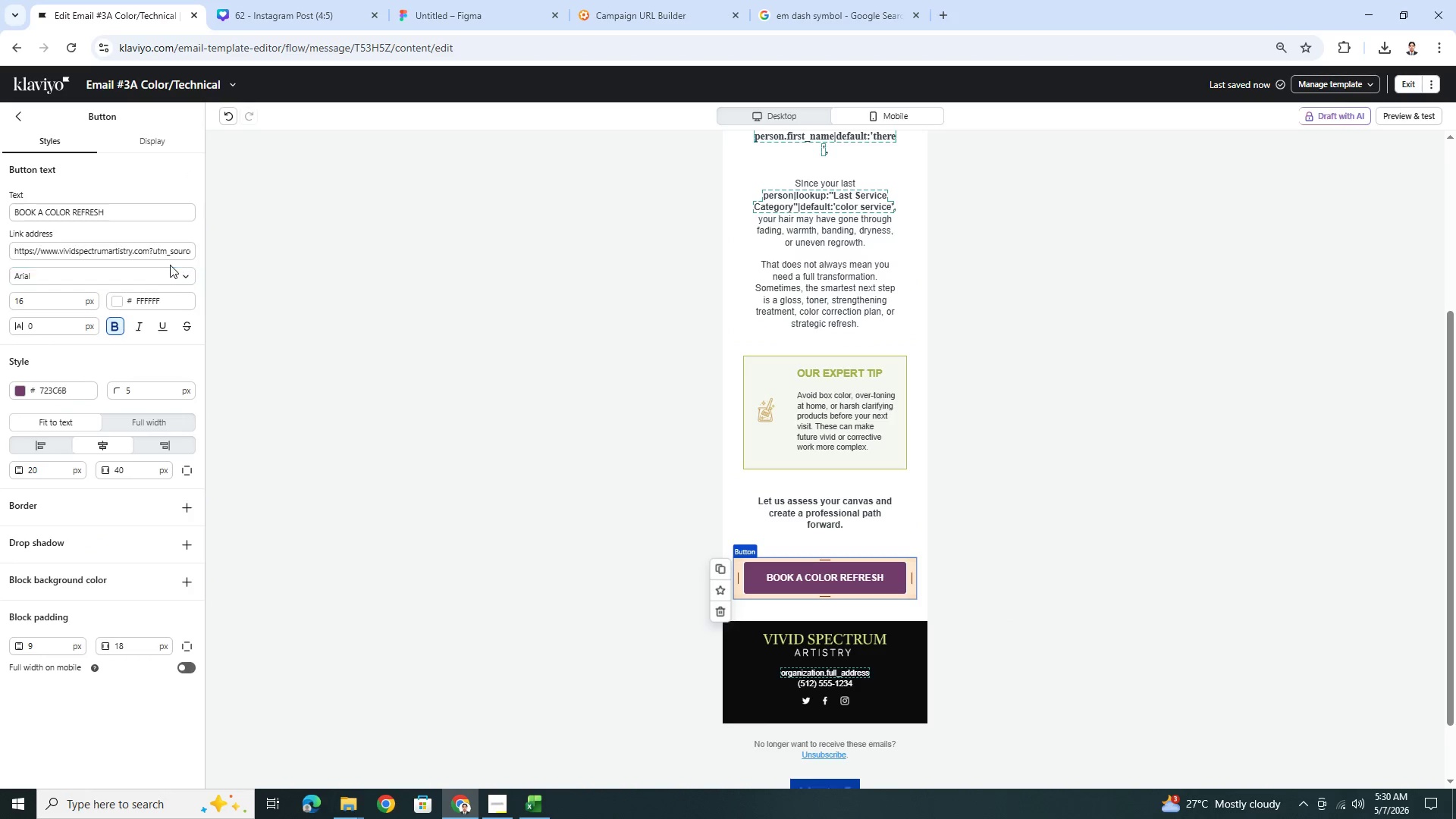 
left_click_drag(start_coordinate=[161, 243], to_coordinate=[231, 249])
 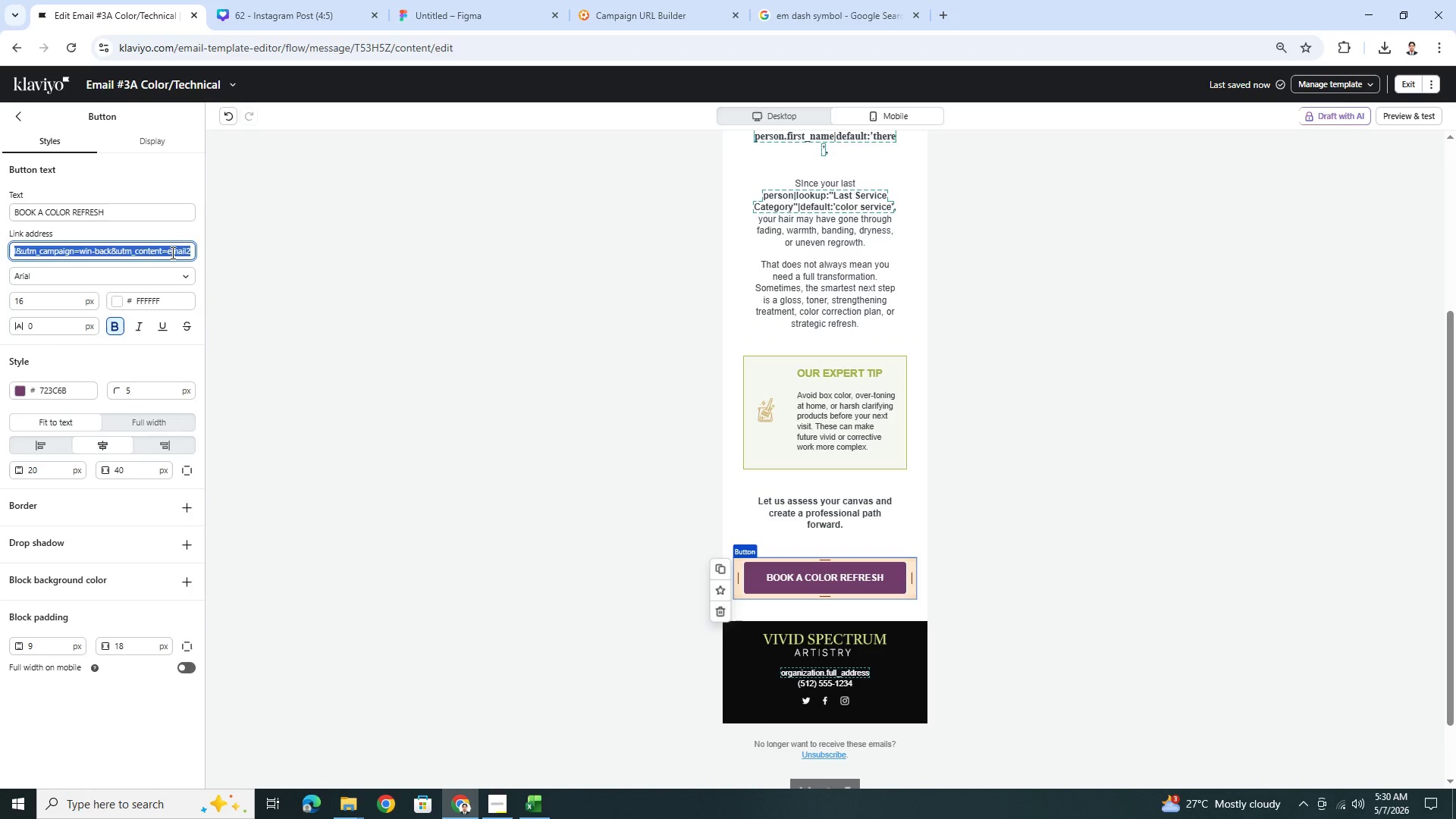 
left_click([192, 249])
 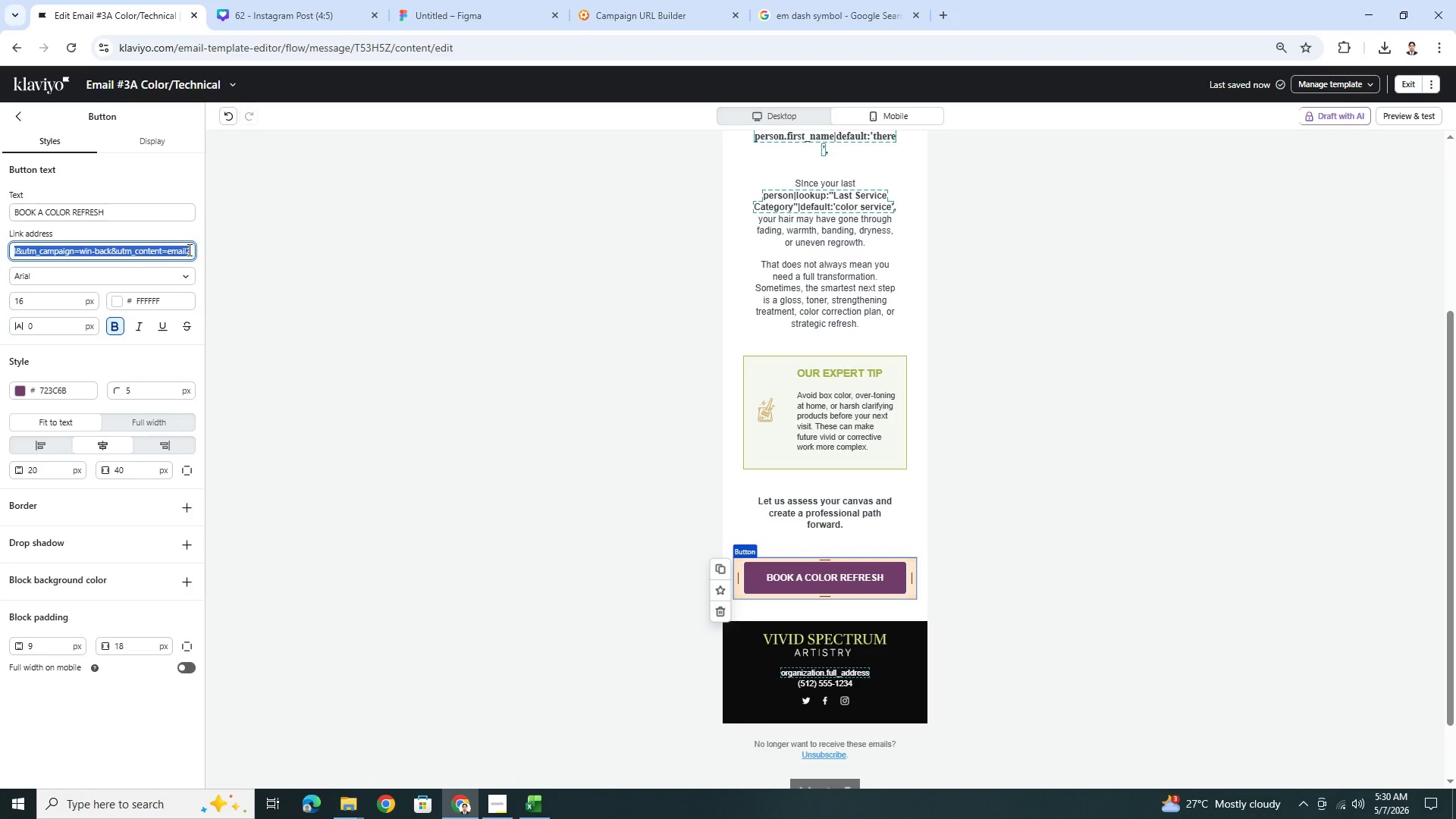 
left_click([188, 249])
 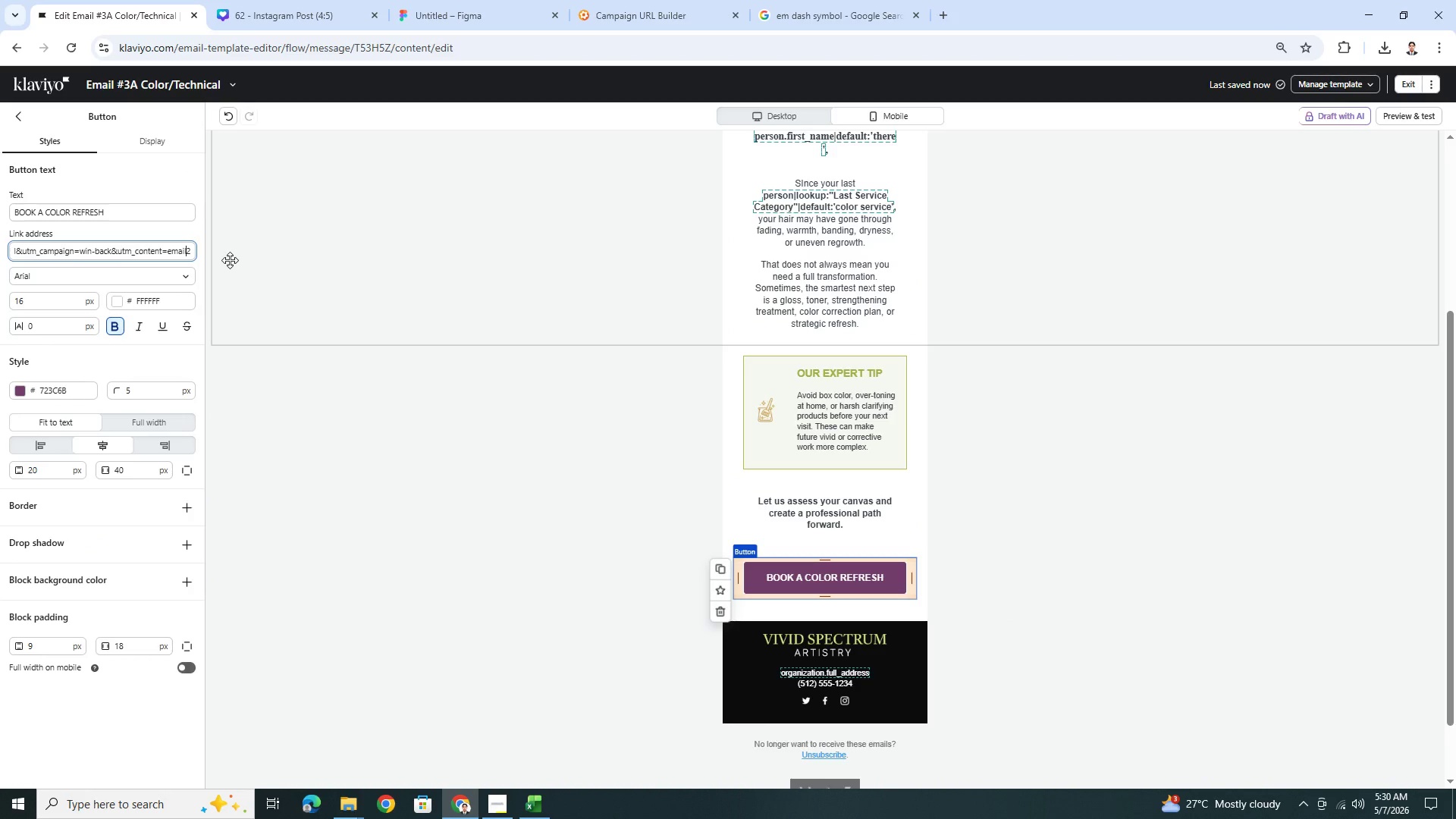 
key(ArrowRight)
 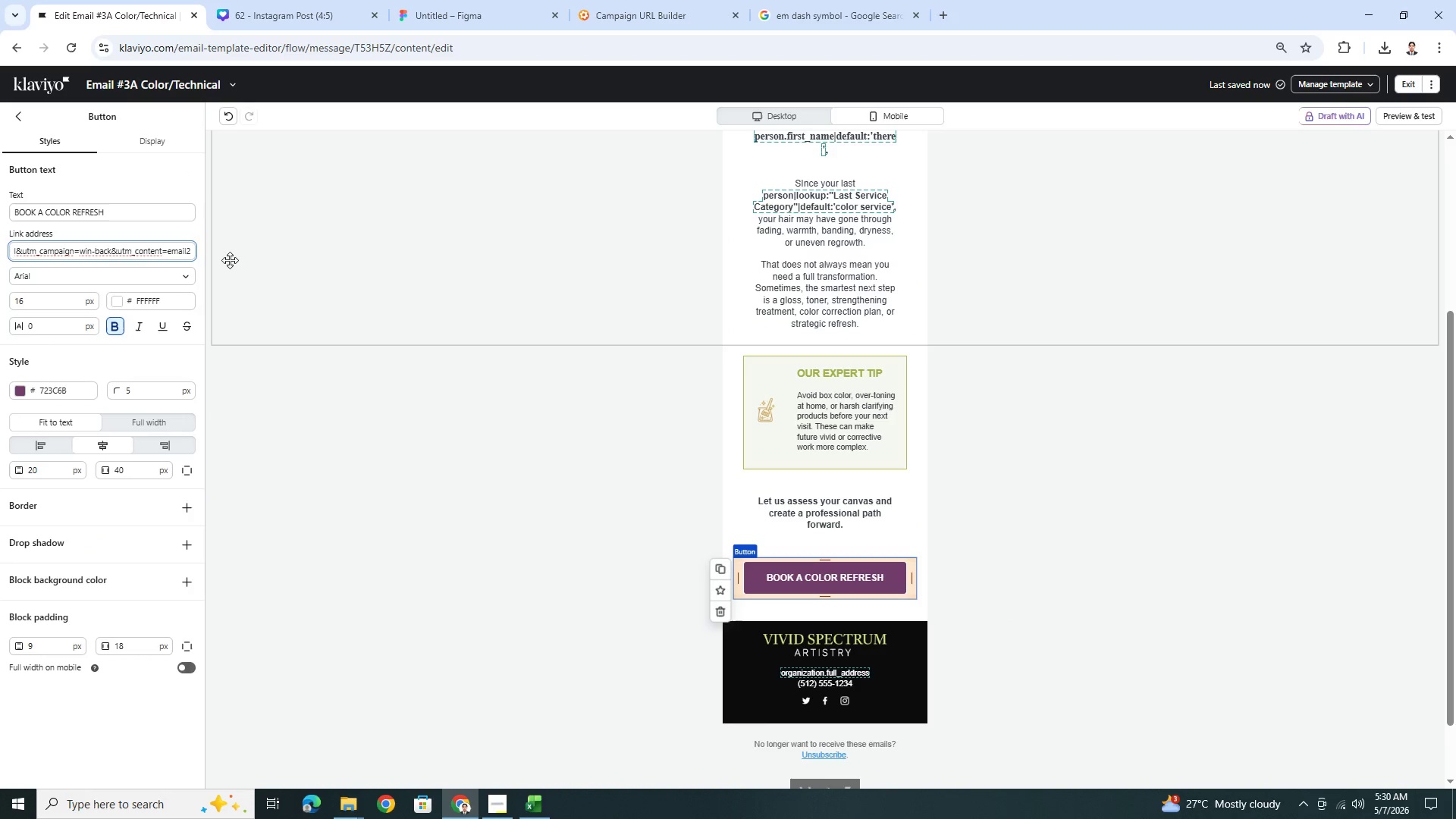 
key(Backspace)
 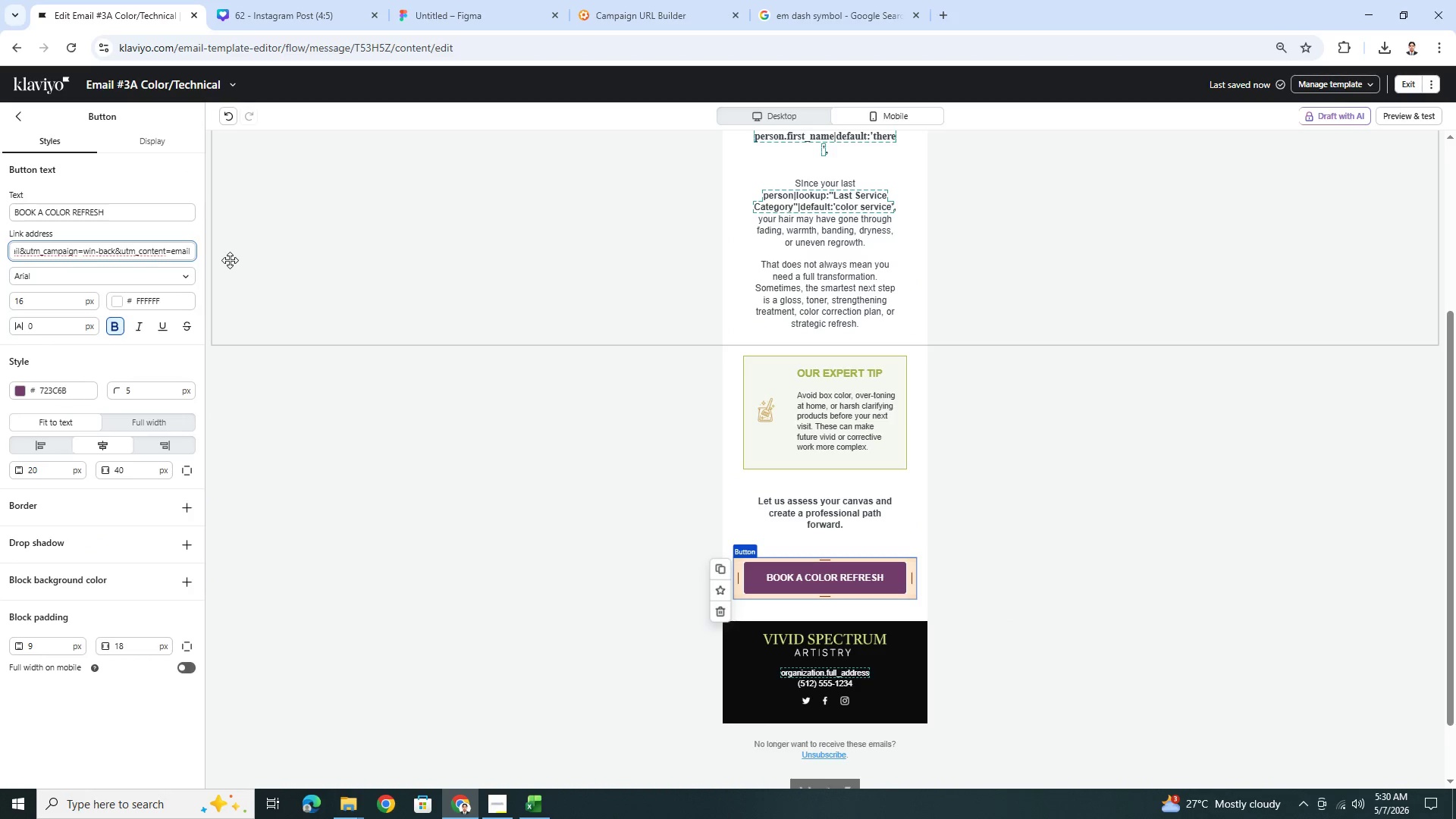 
key(3)
 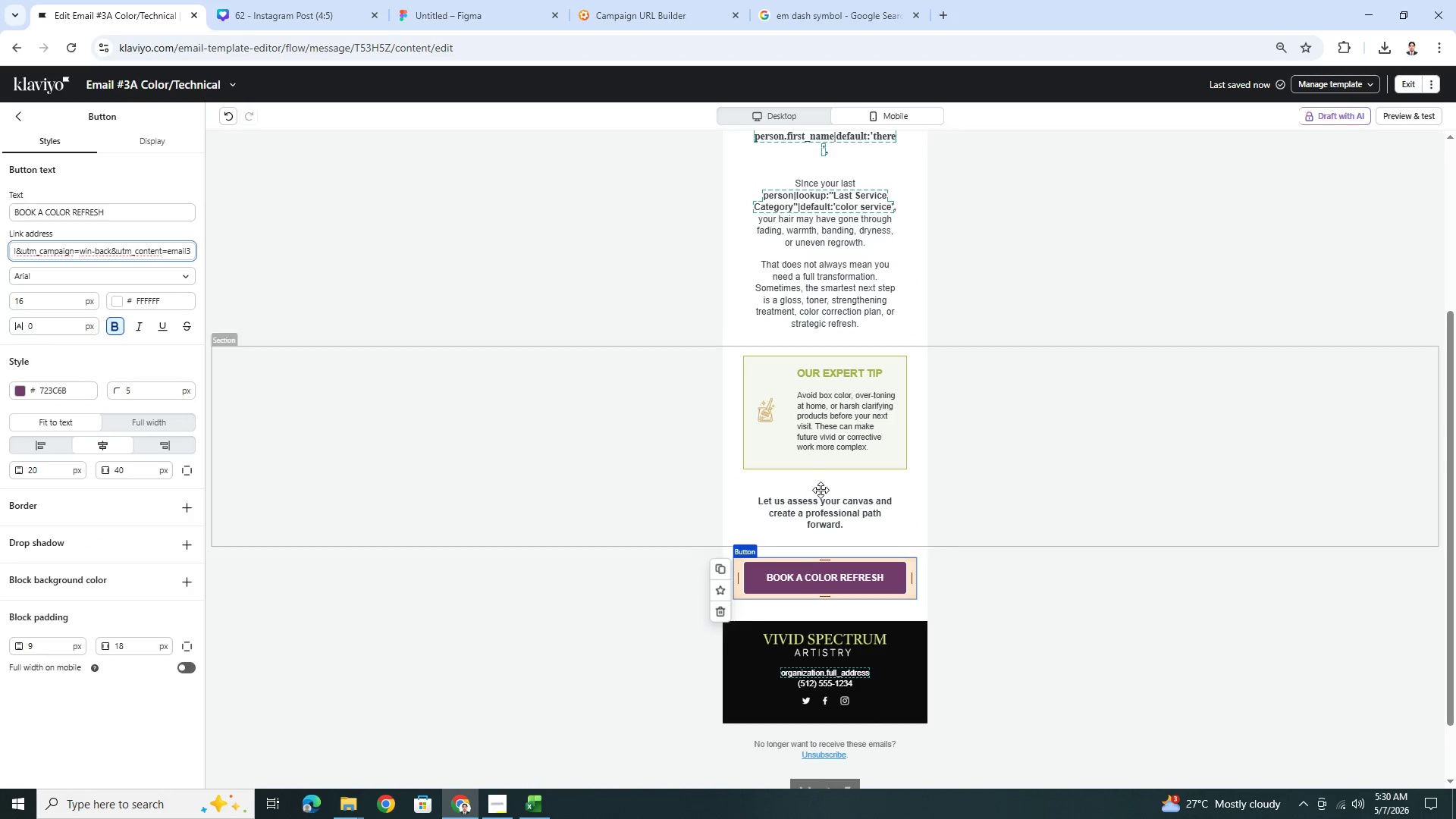 
left_click([1027, 532])
 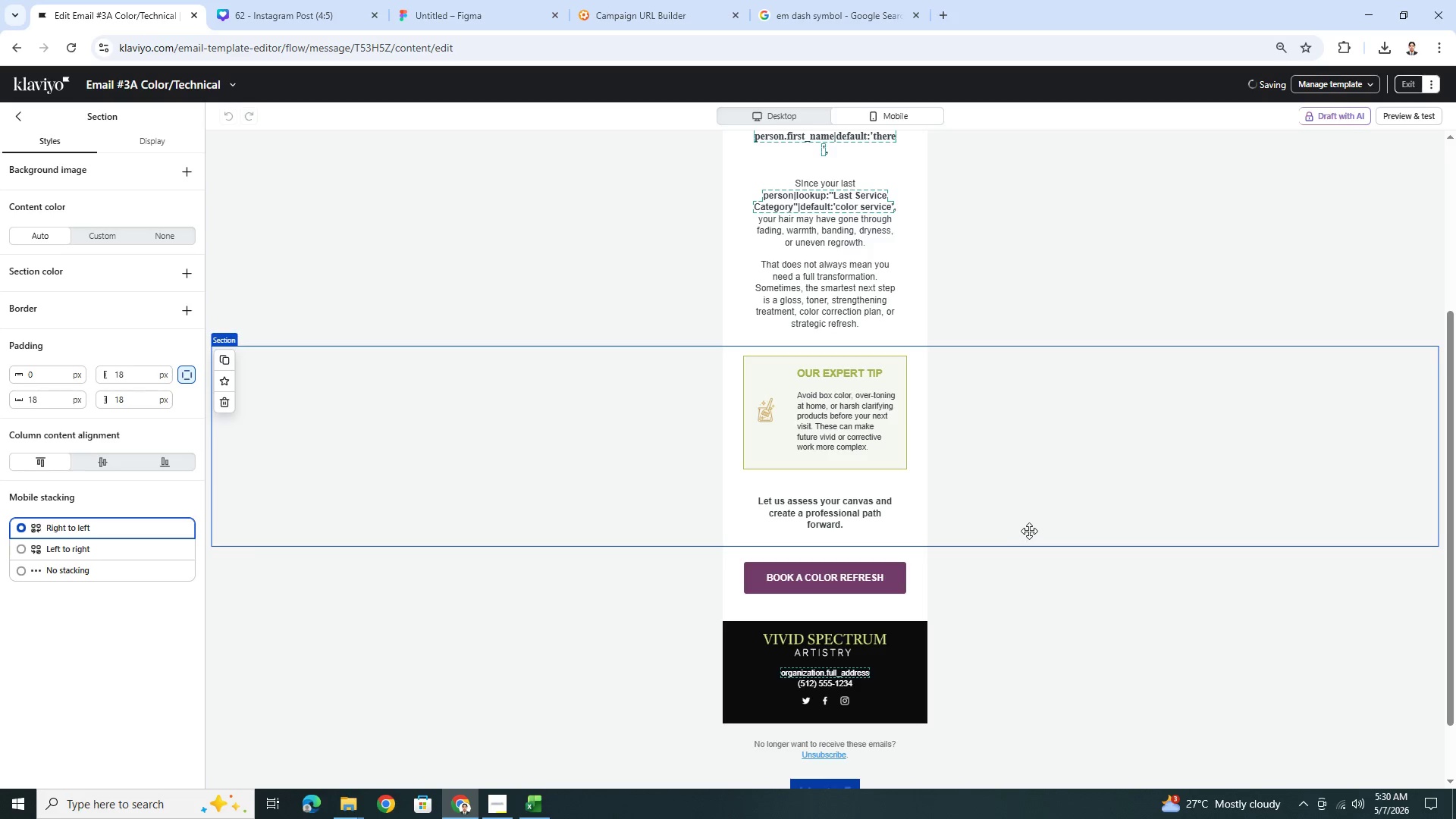 
scroll: coordinate [1034, 526], scroll_direction: up, amount: 5.0
 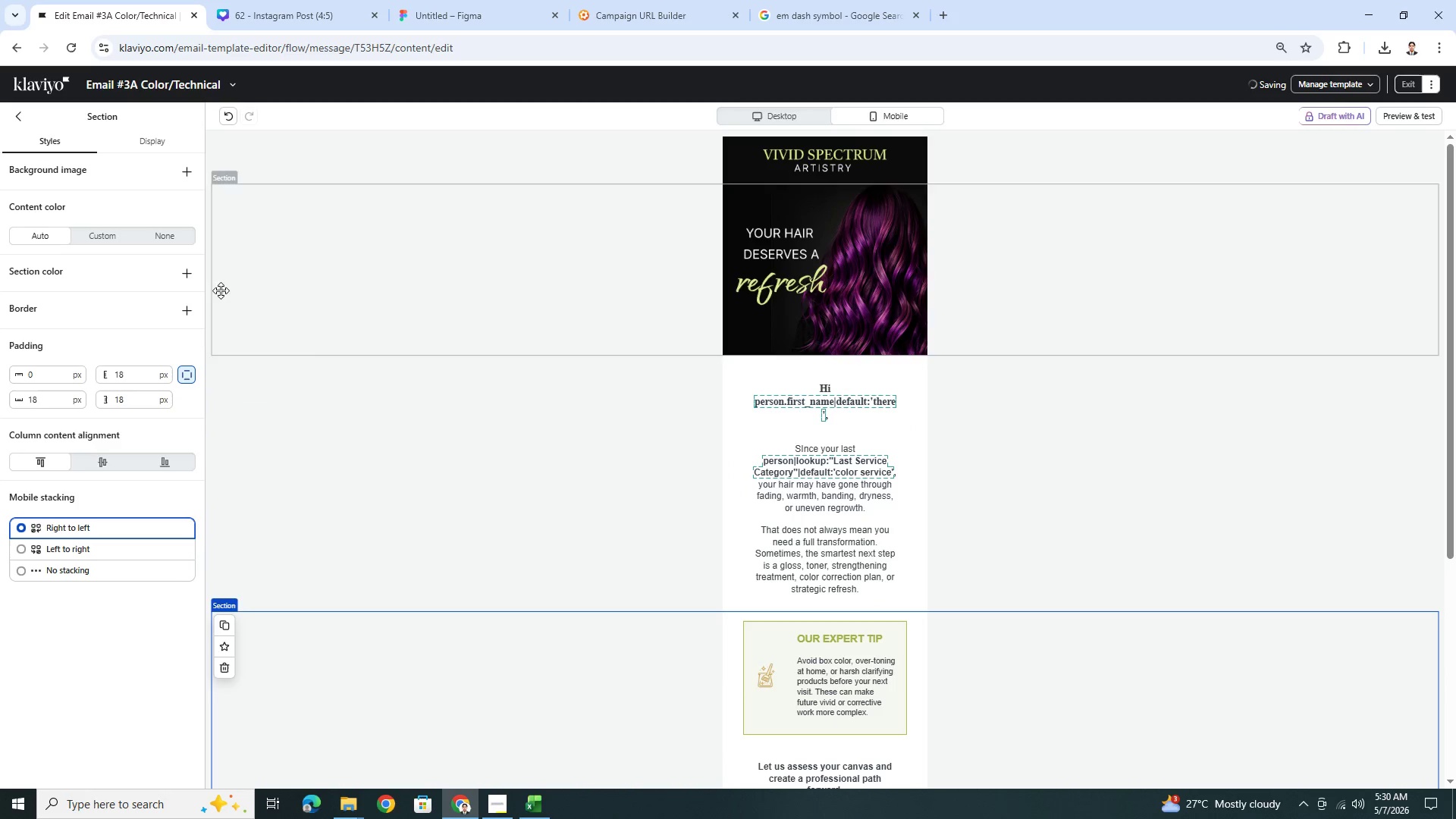 
scroll: coordinate [856, 620], scroll_direction: down, amount: 4.0
 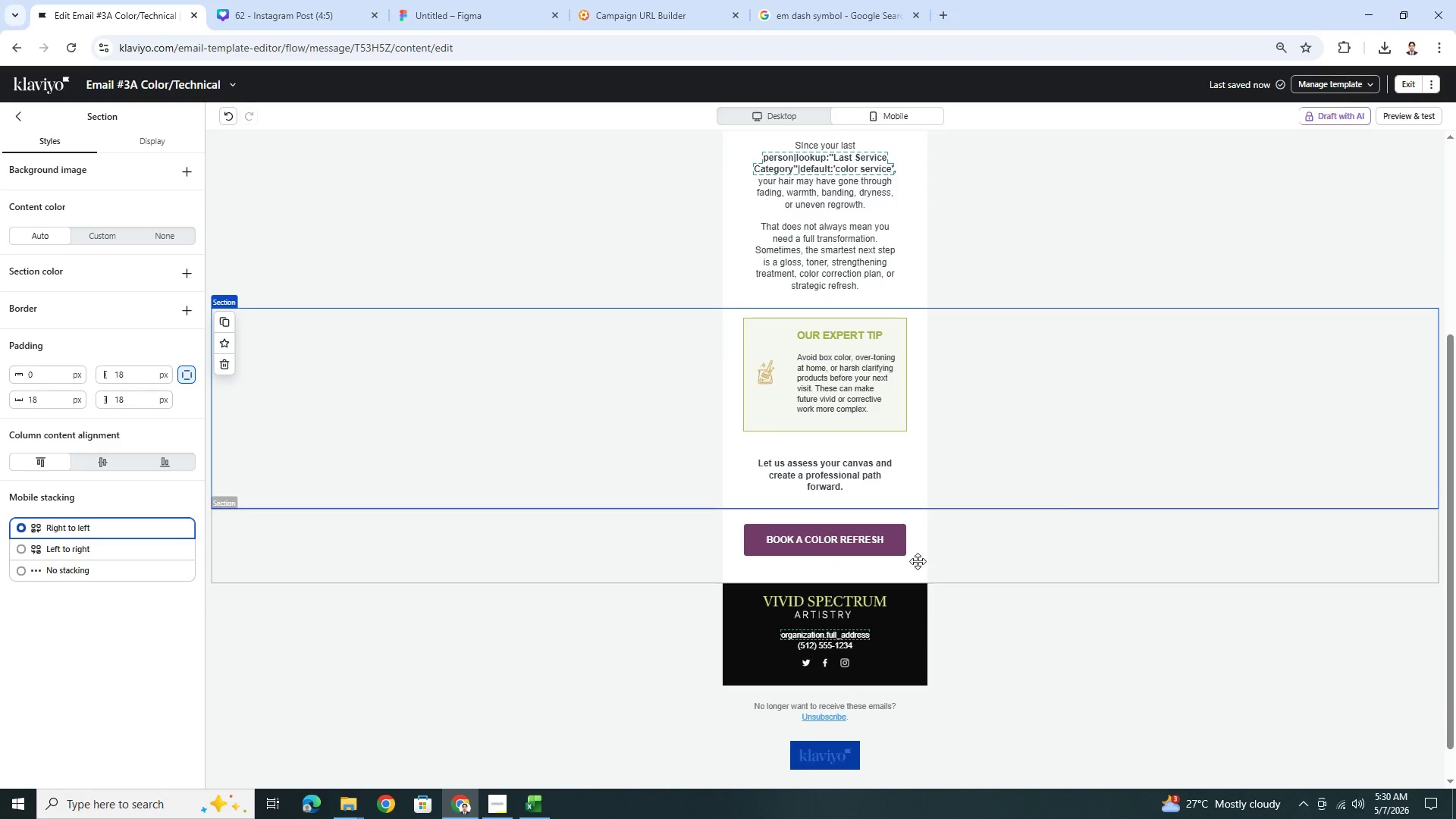 
left_click([898, 383])
 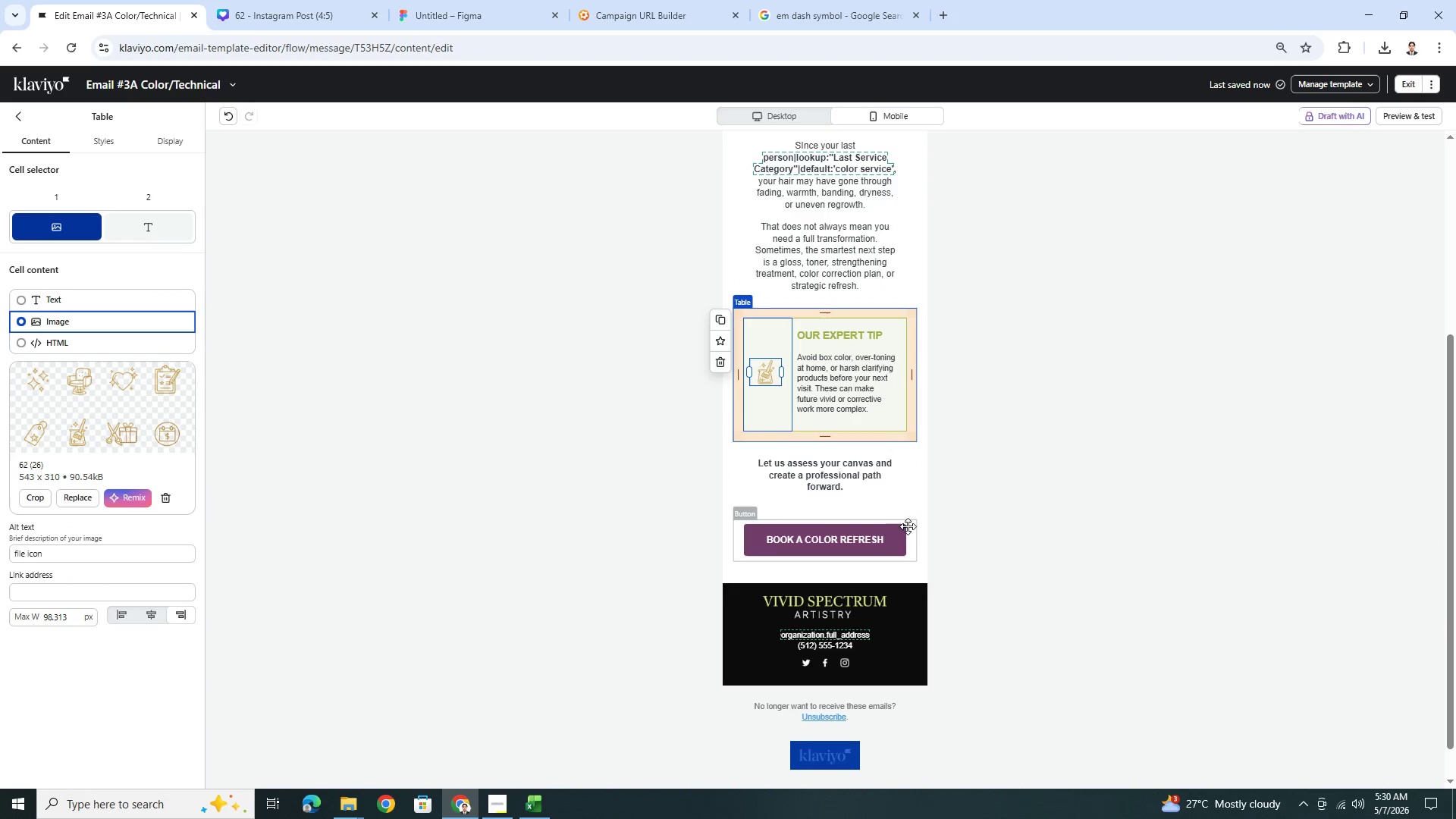 
left_click([913, 533])
 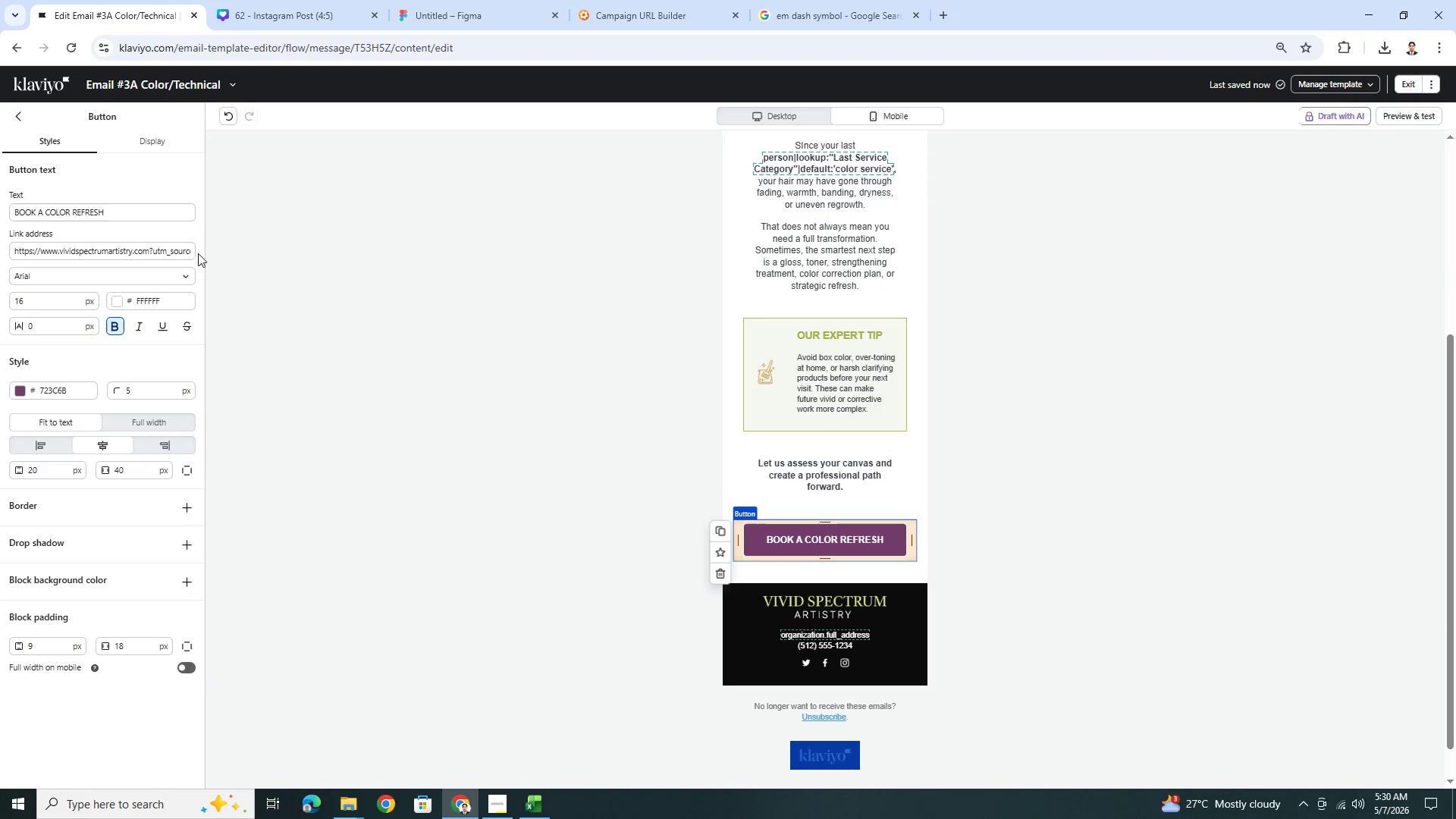 
left_click_drag(start_coordinate=[173, 250], to_coordinate=[265, 253])
 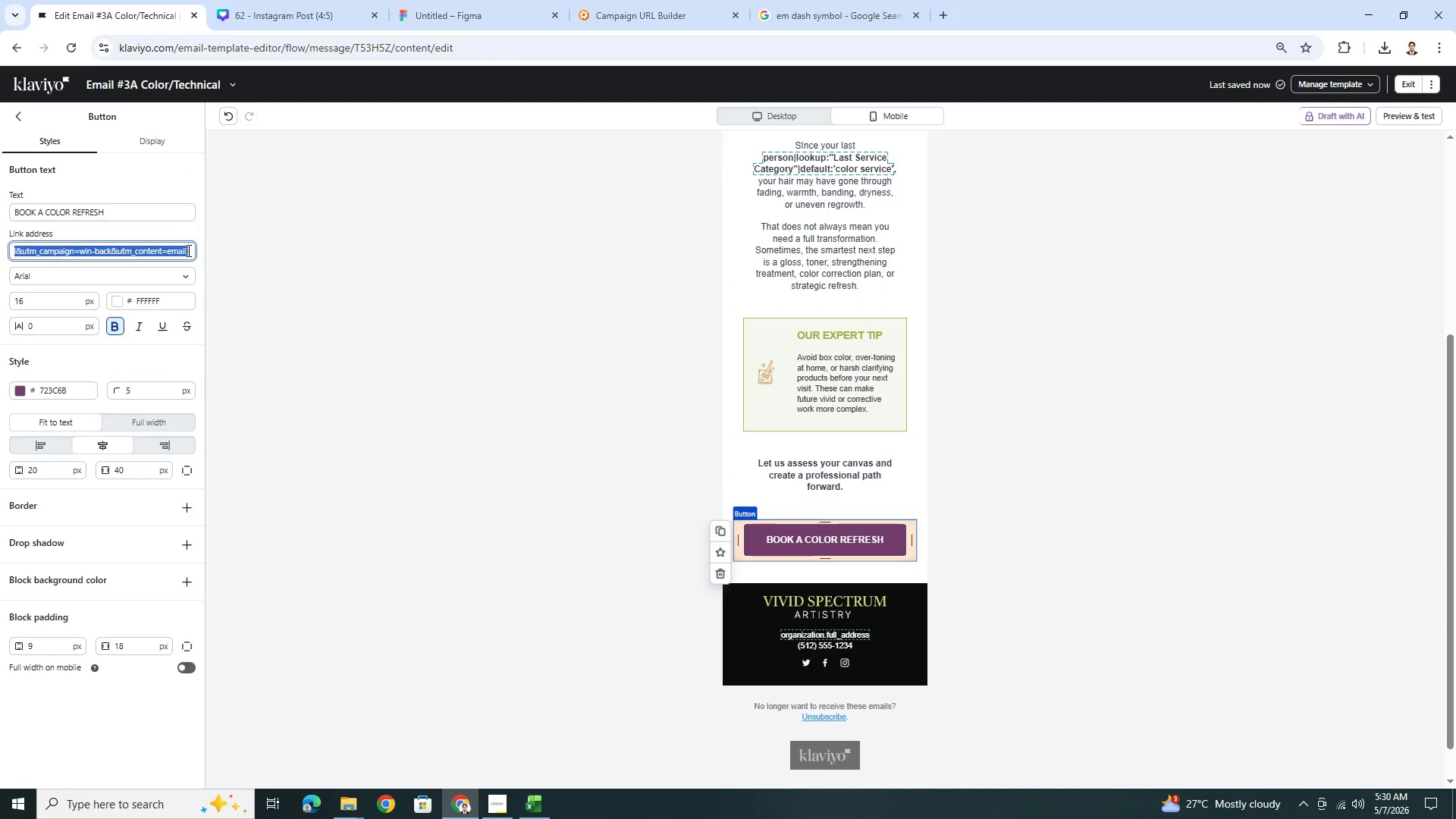 
left_click([187, 250])
 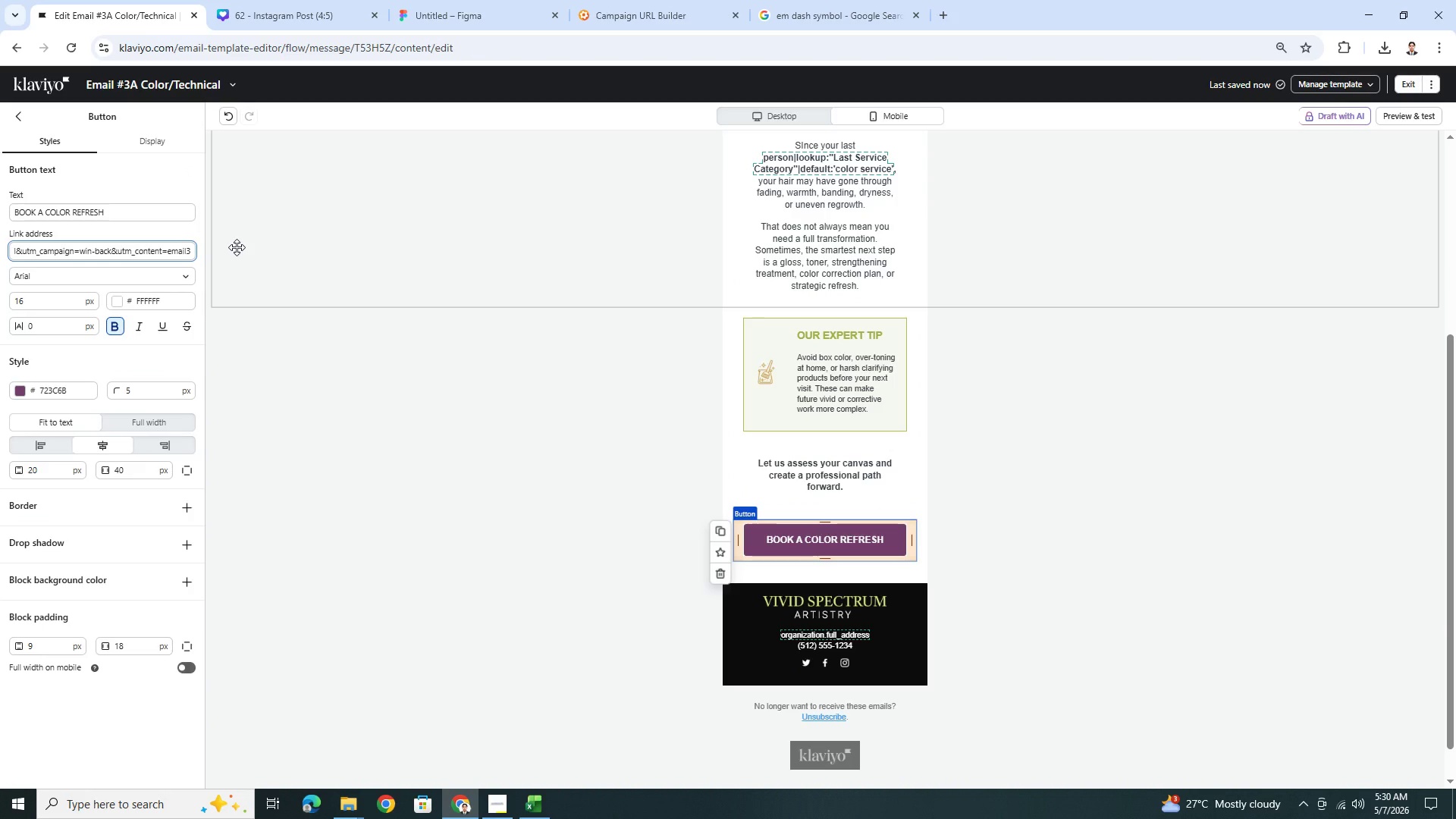 
key(ArrowRight)
 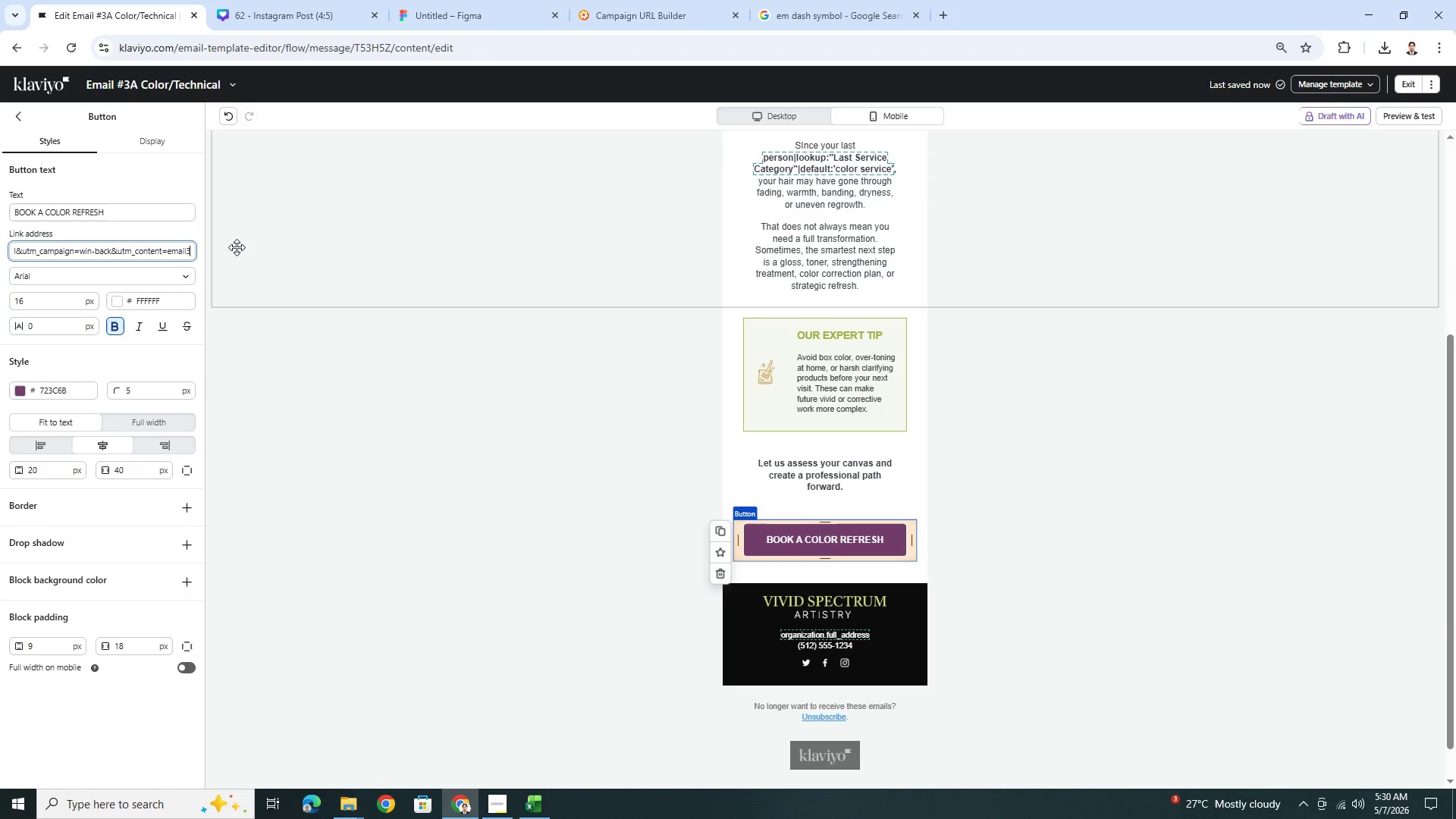 
key(ArrowRight)
 